 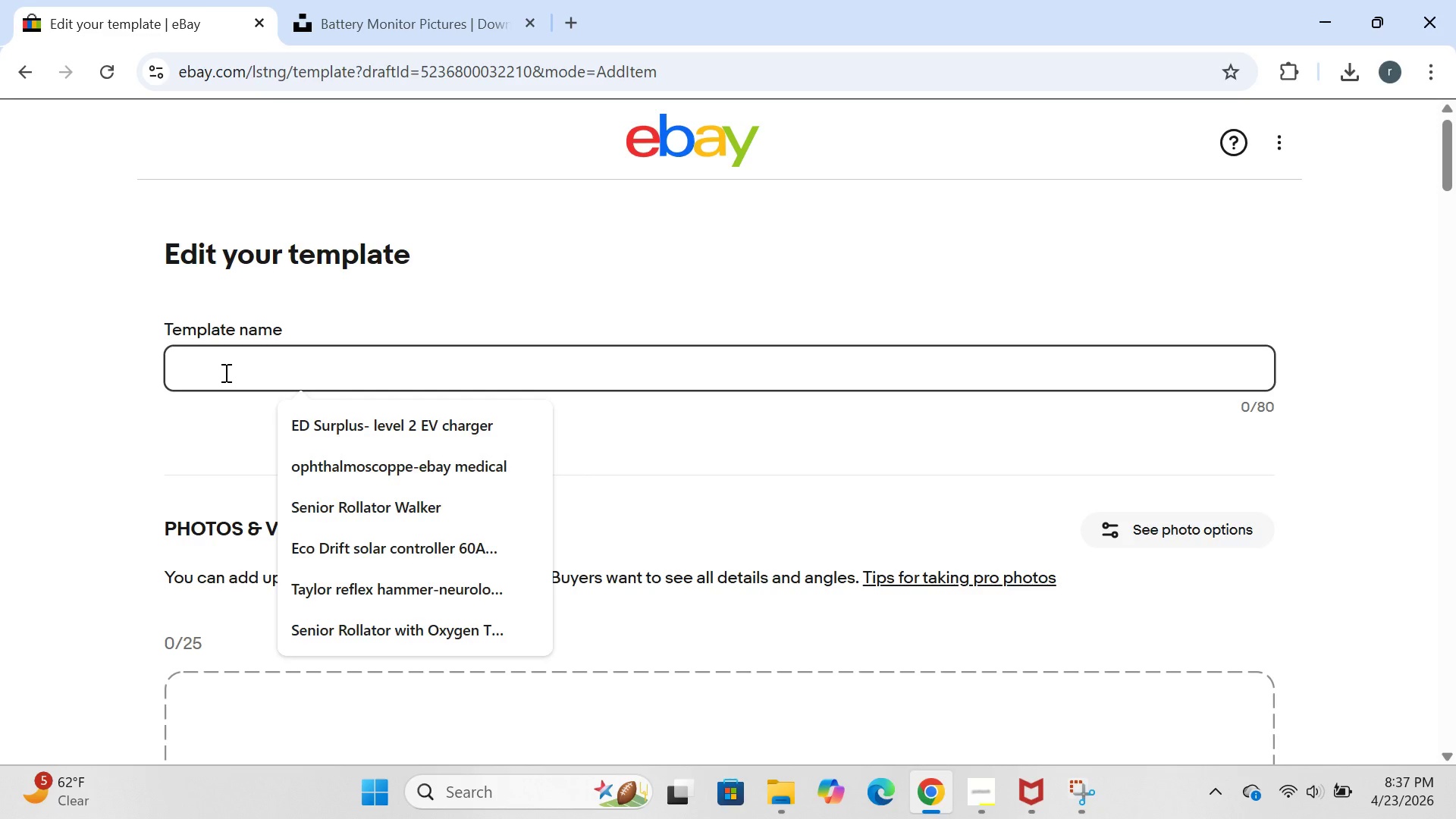 
type(ECO)
key(Backspace)
key(Backspace)
type(ci)
key(Backspace)
type(o )
 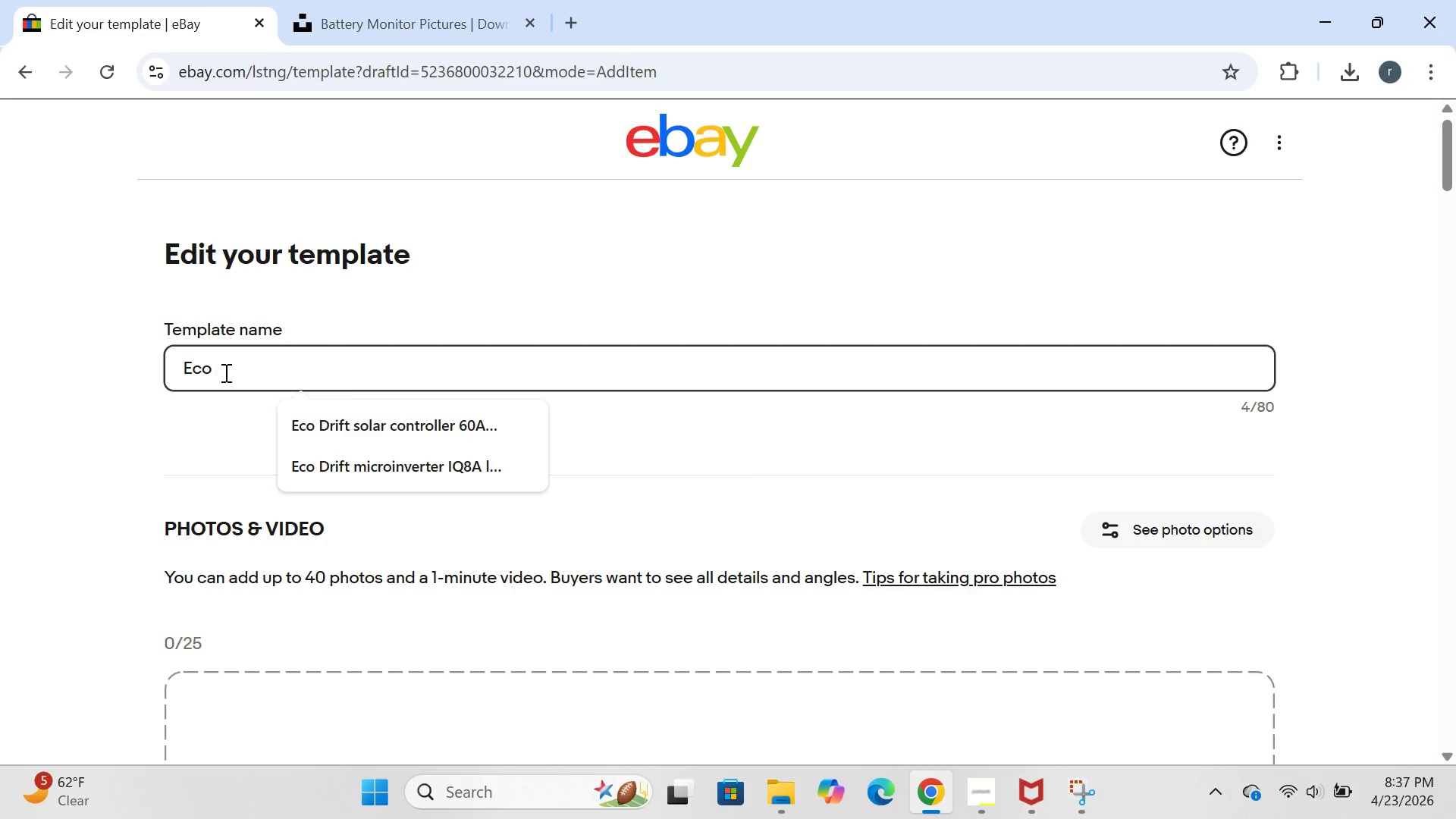 
wait(8.59)
 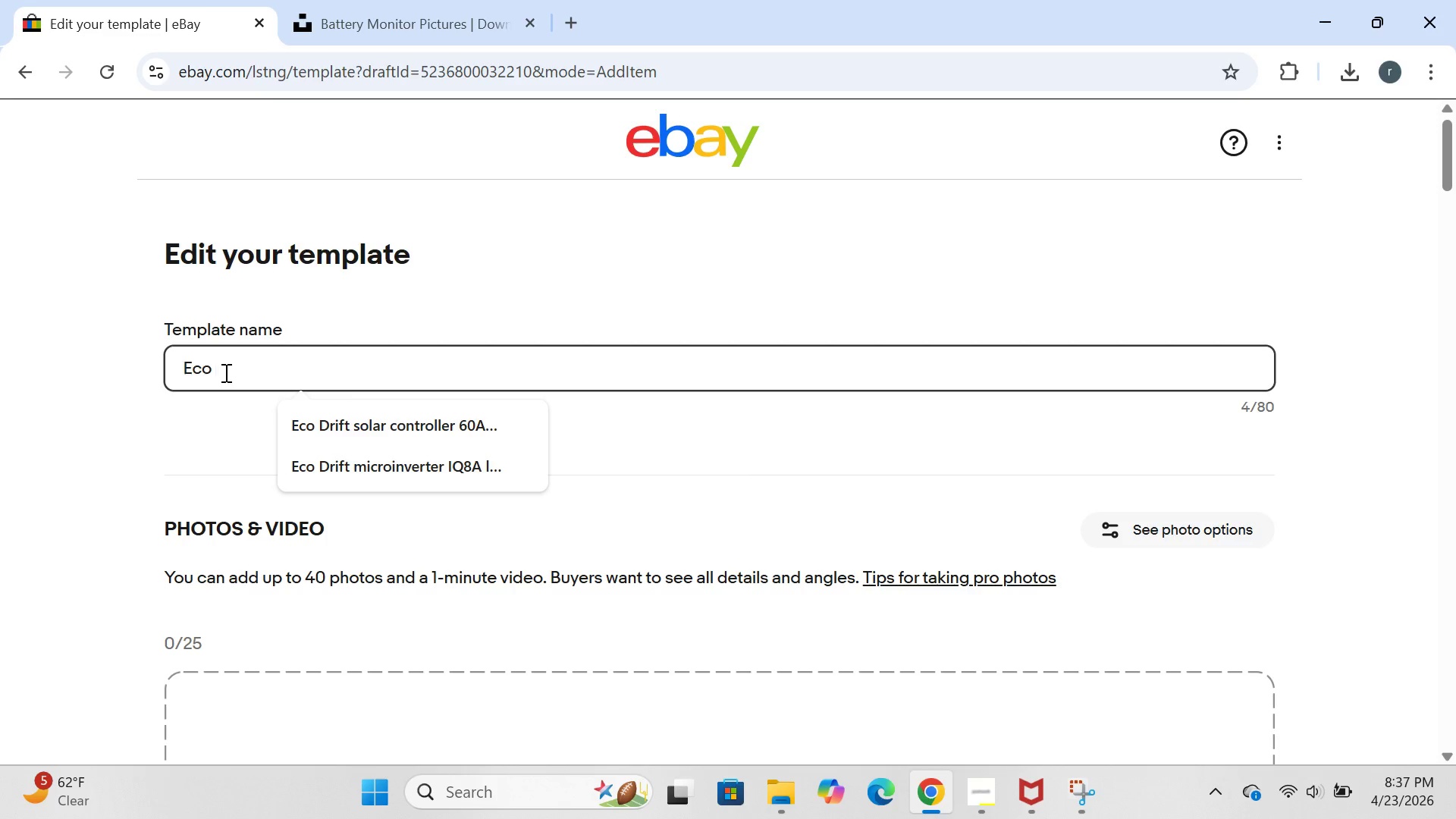 
type(Drift Battery Monitor 500A S hut B)
 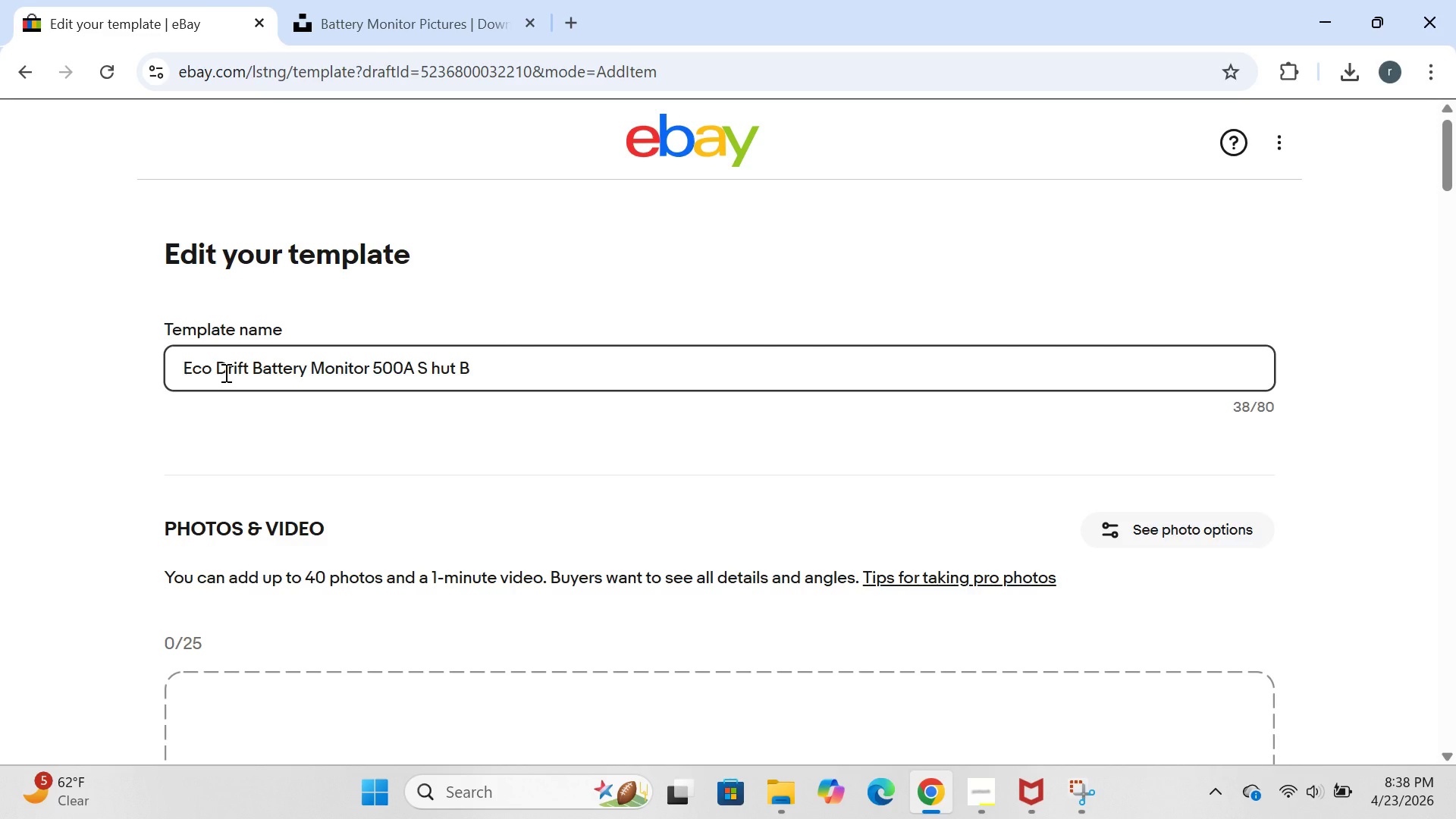 
key(ArrowLeft)
 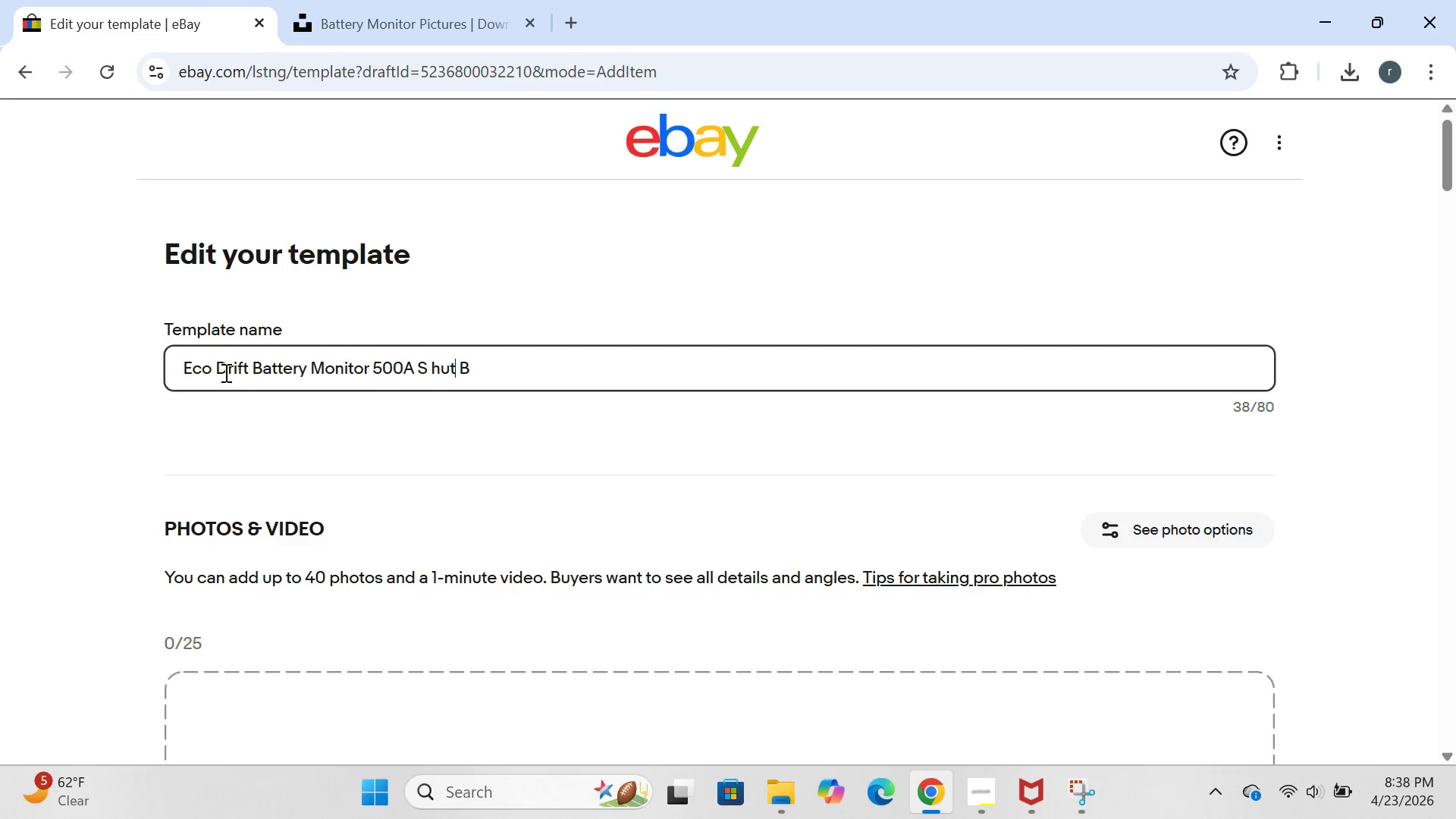 
key(ArrowLeft)
 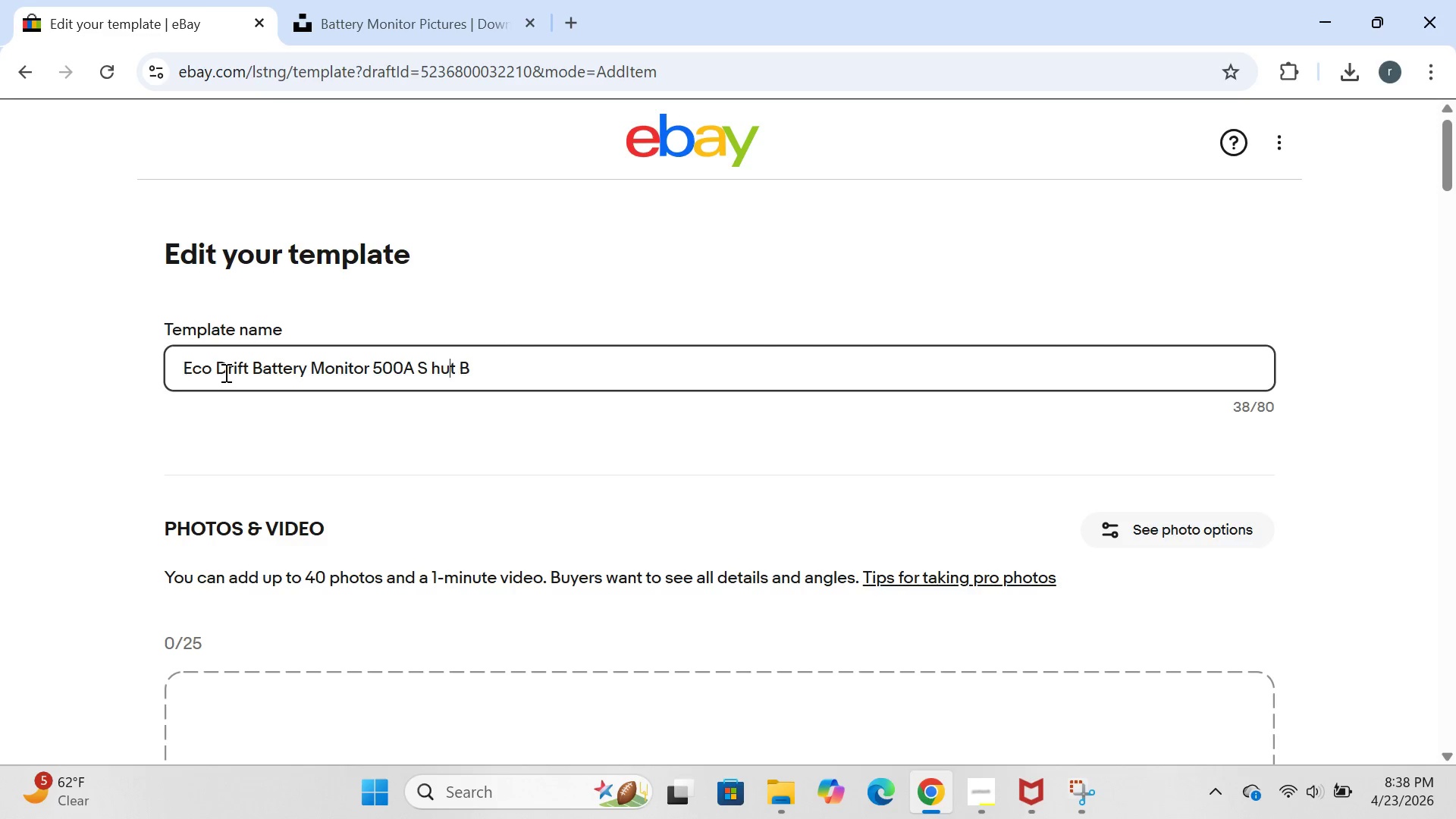 
key(ArrowLeft)
 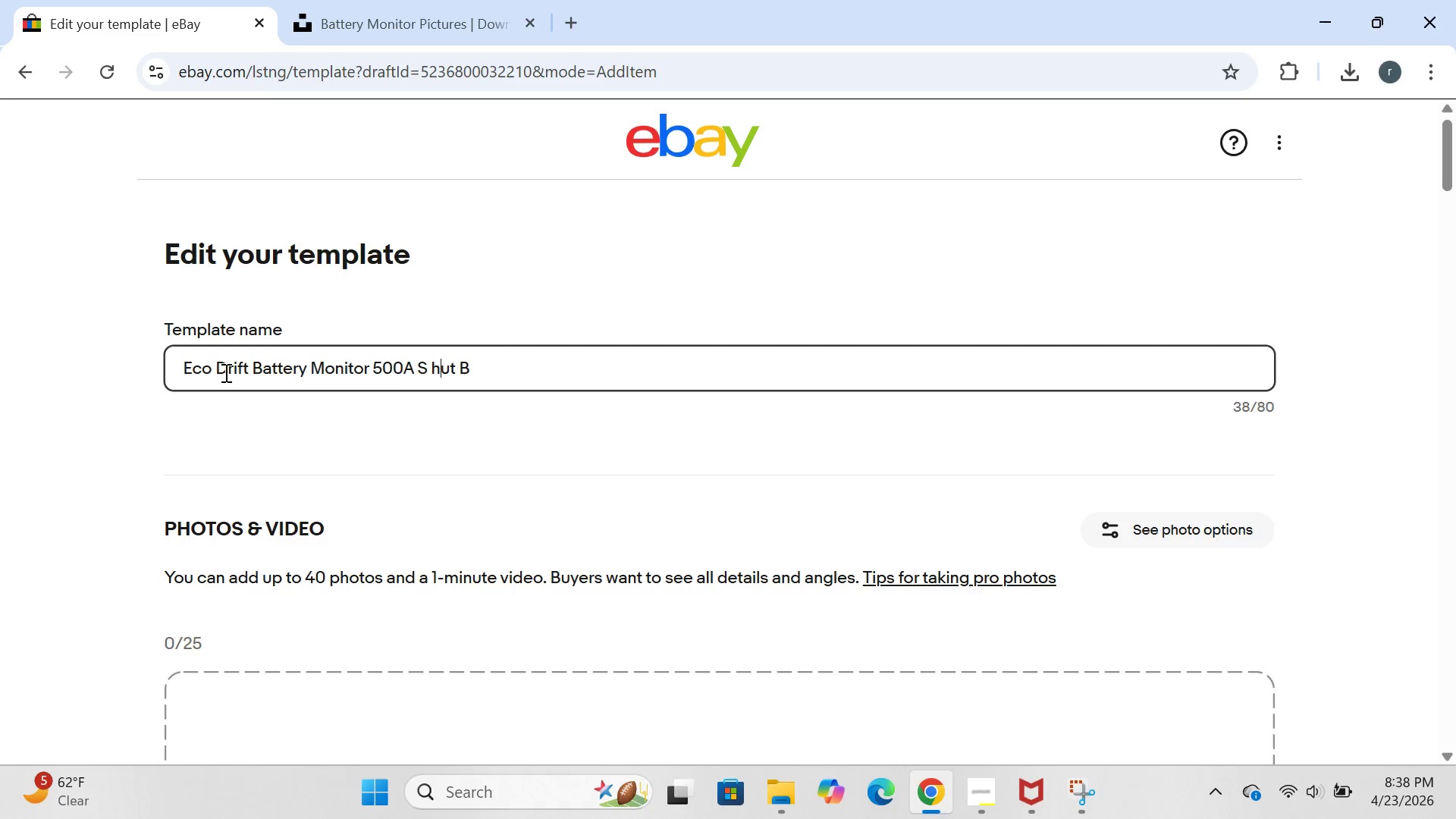 
key(ArrowLeft)
 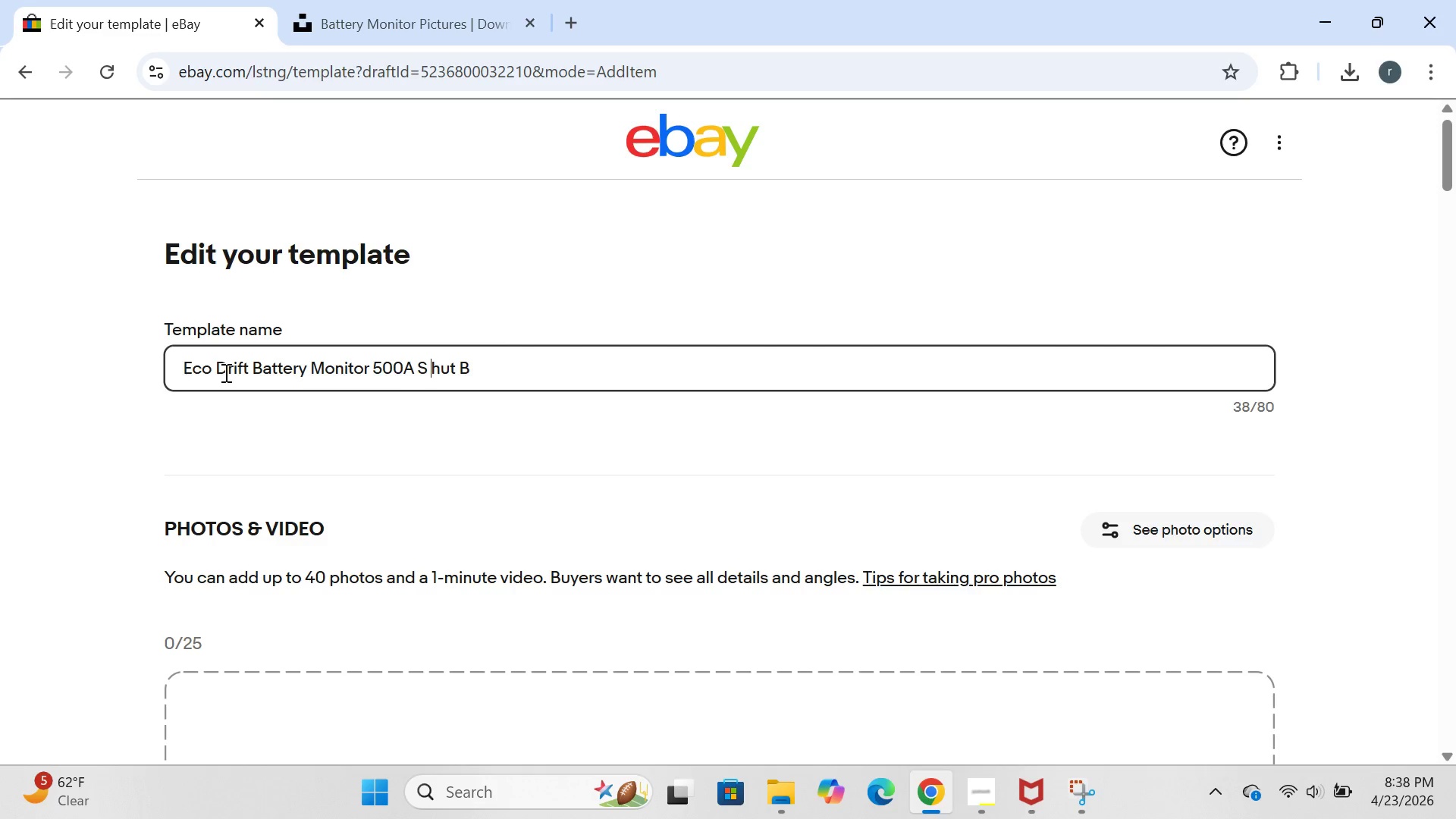 
key(ArrowLeft)
 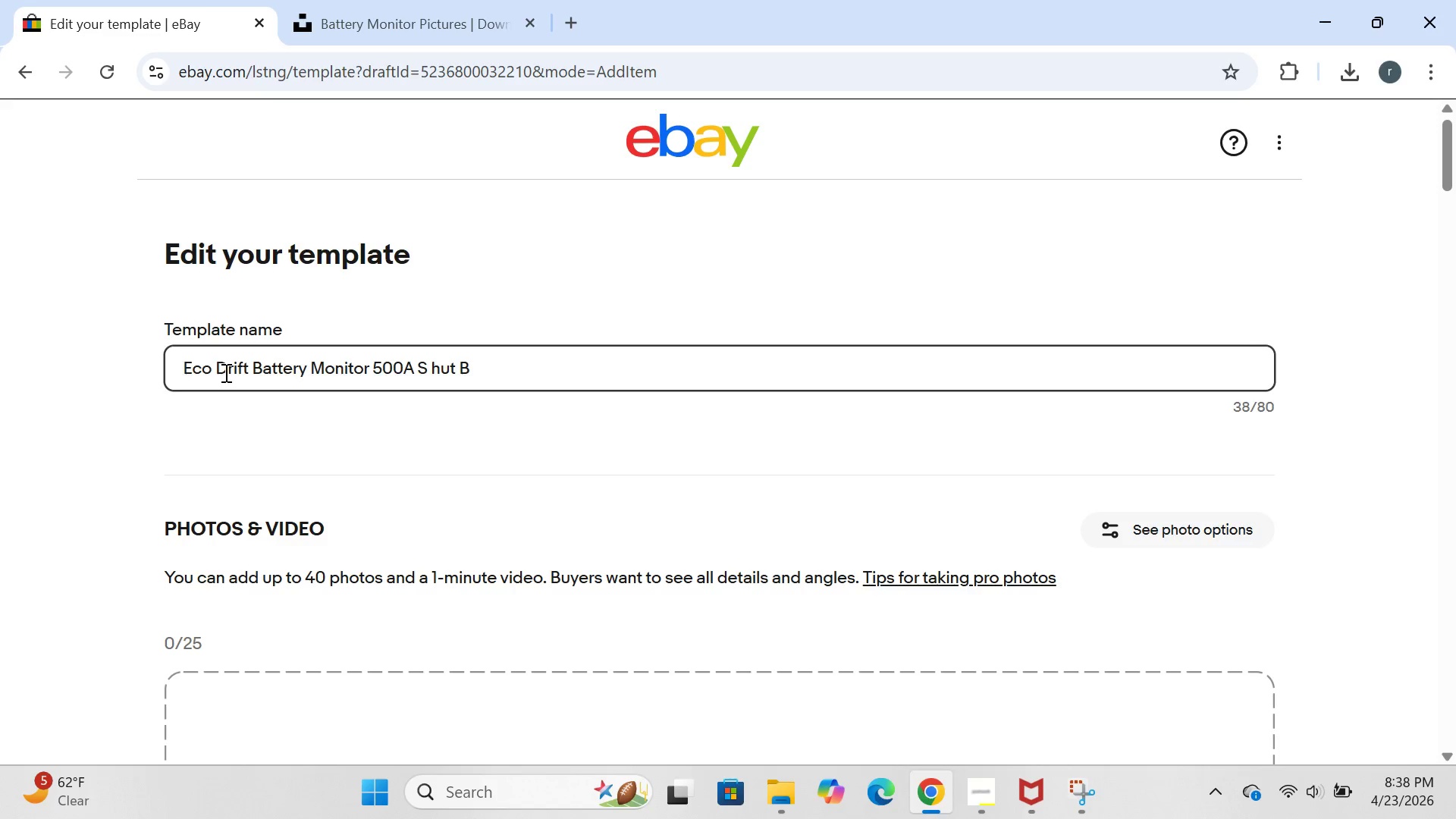 
key(Backspace)
 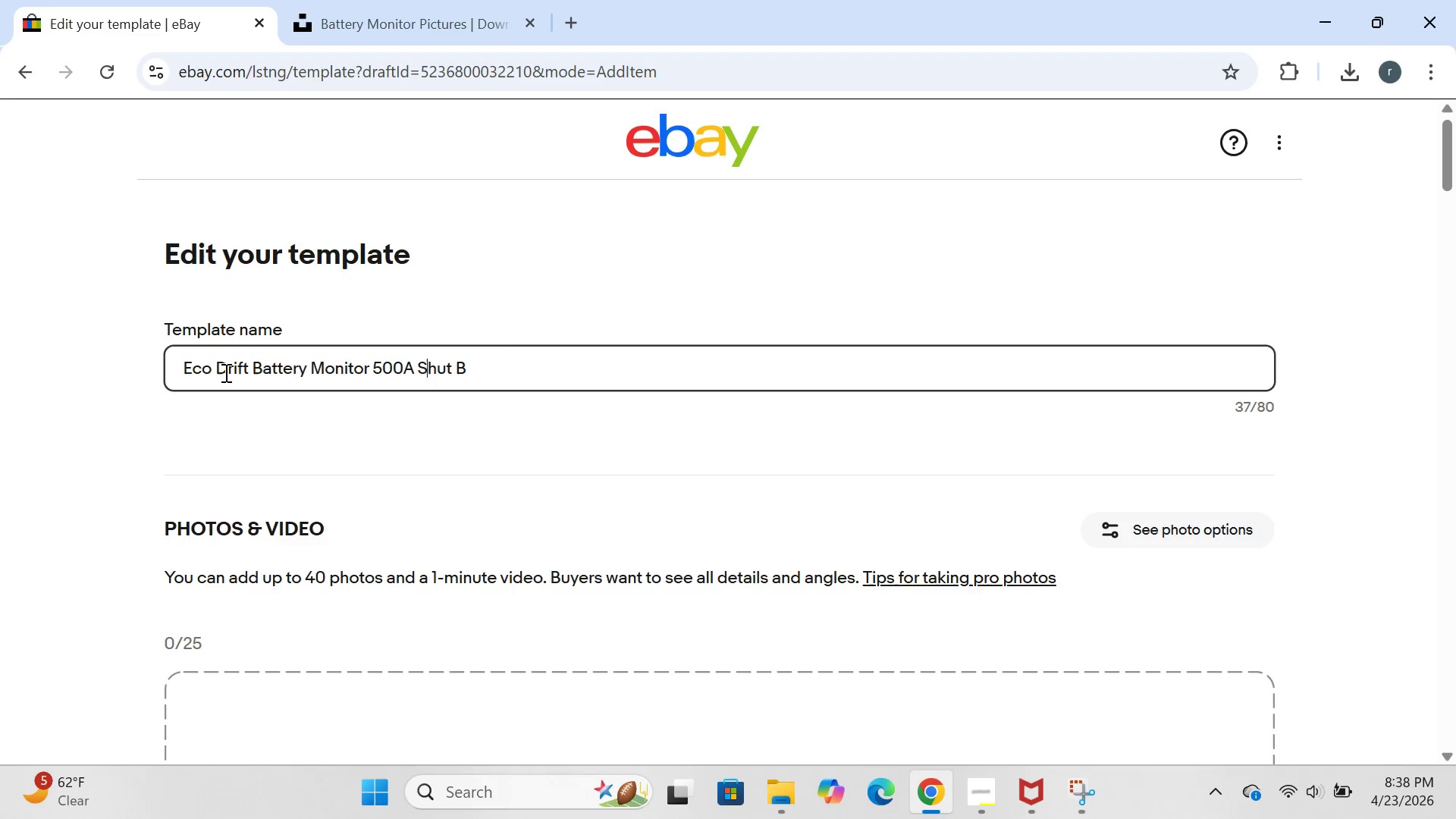 
key(ArrowRight)
 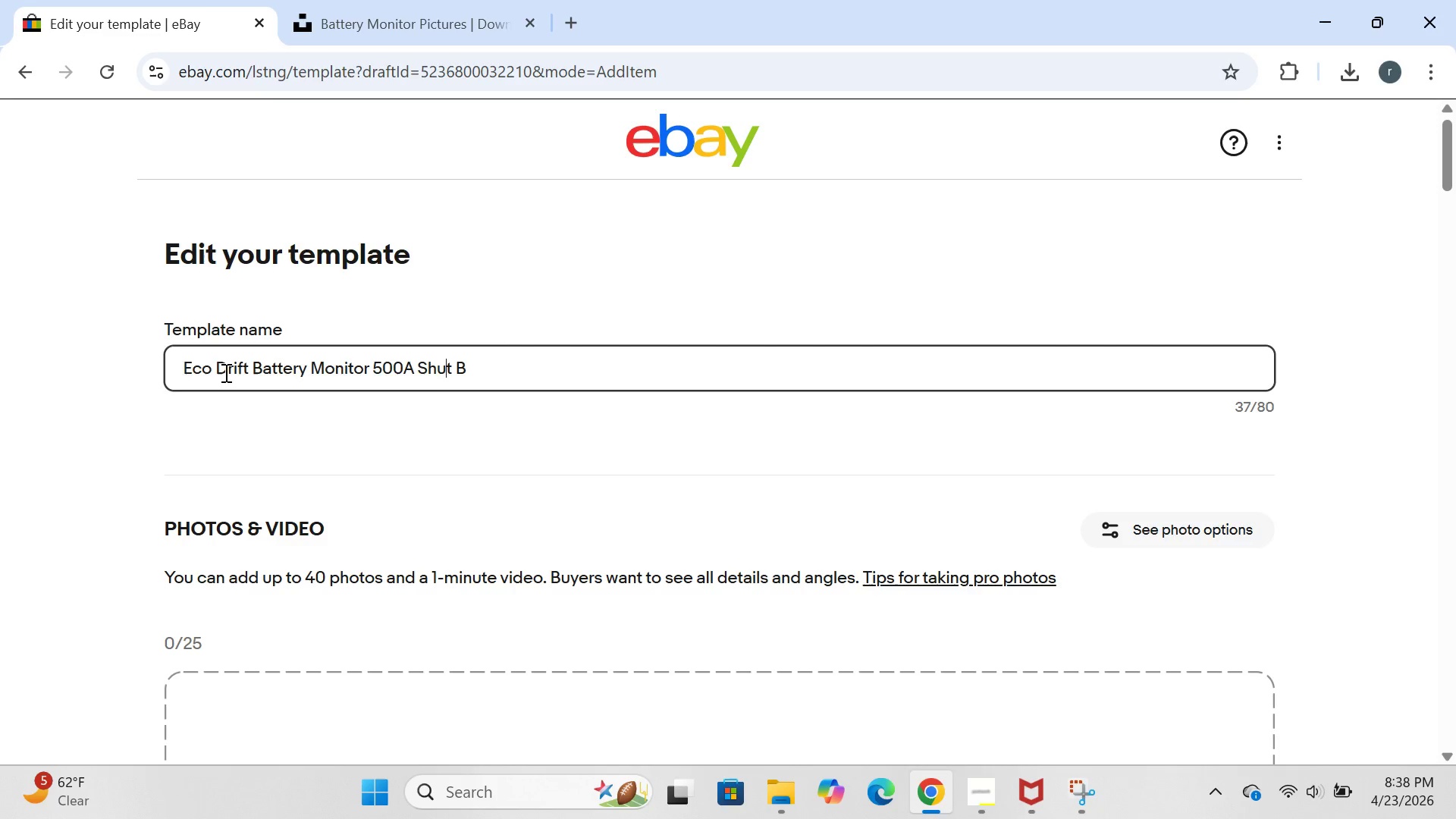 
key(ArrowRight)
 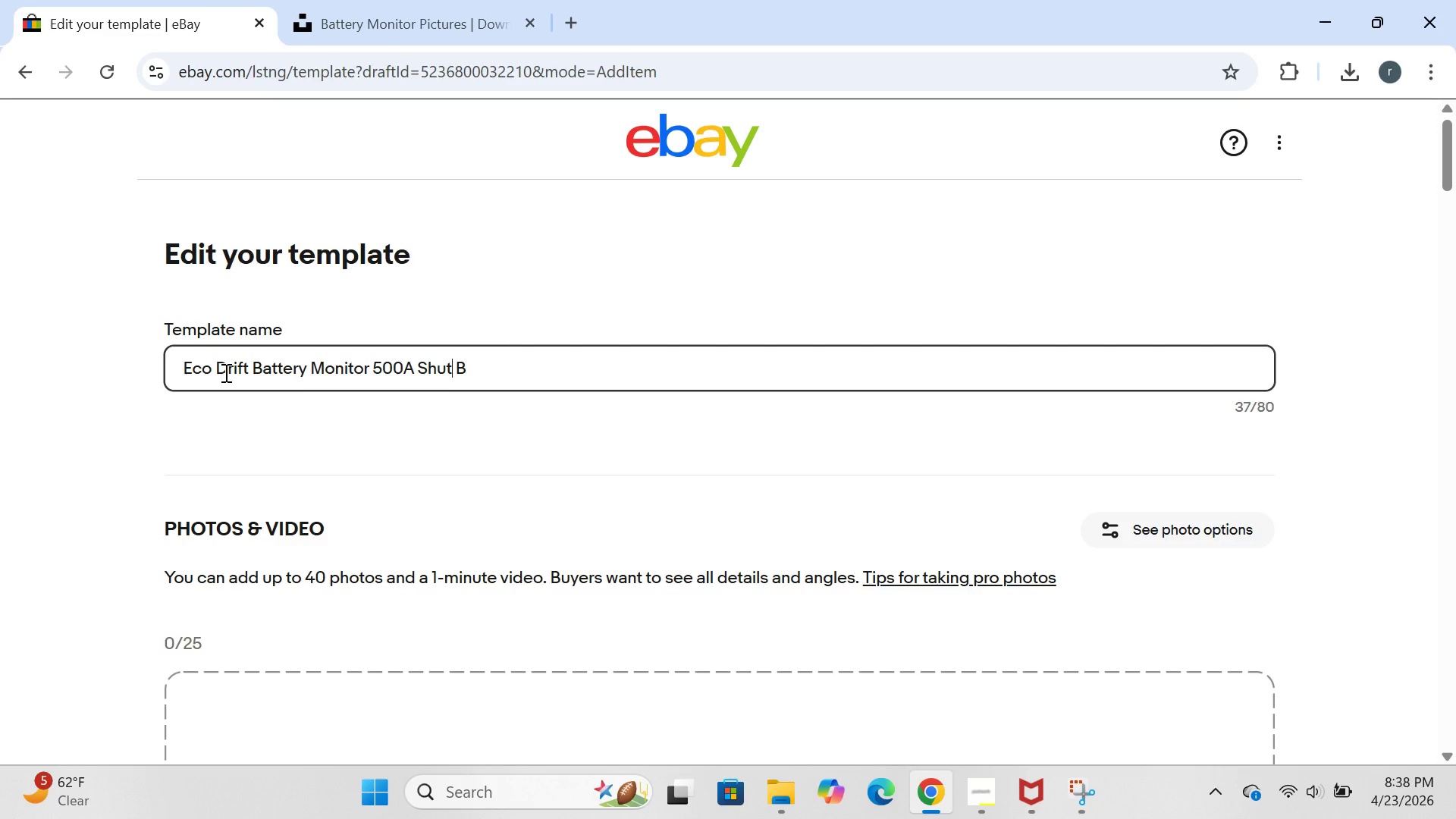 
key(ArrowRight)
 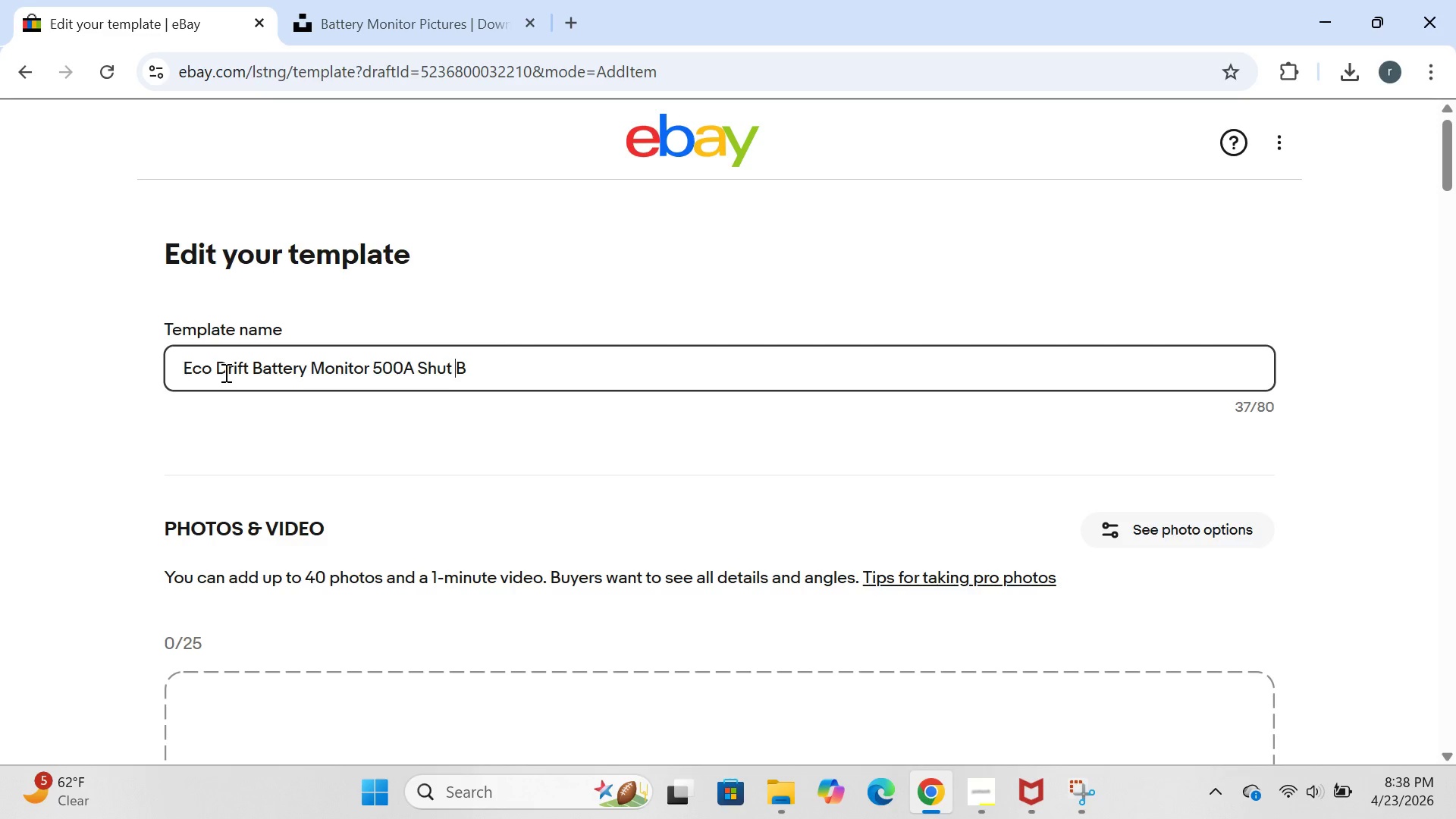 
key(ArrowRight)
 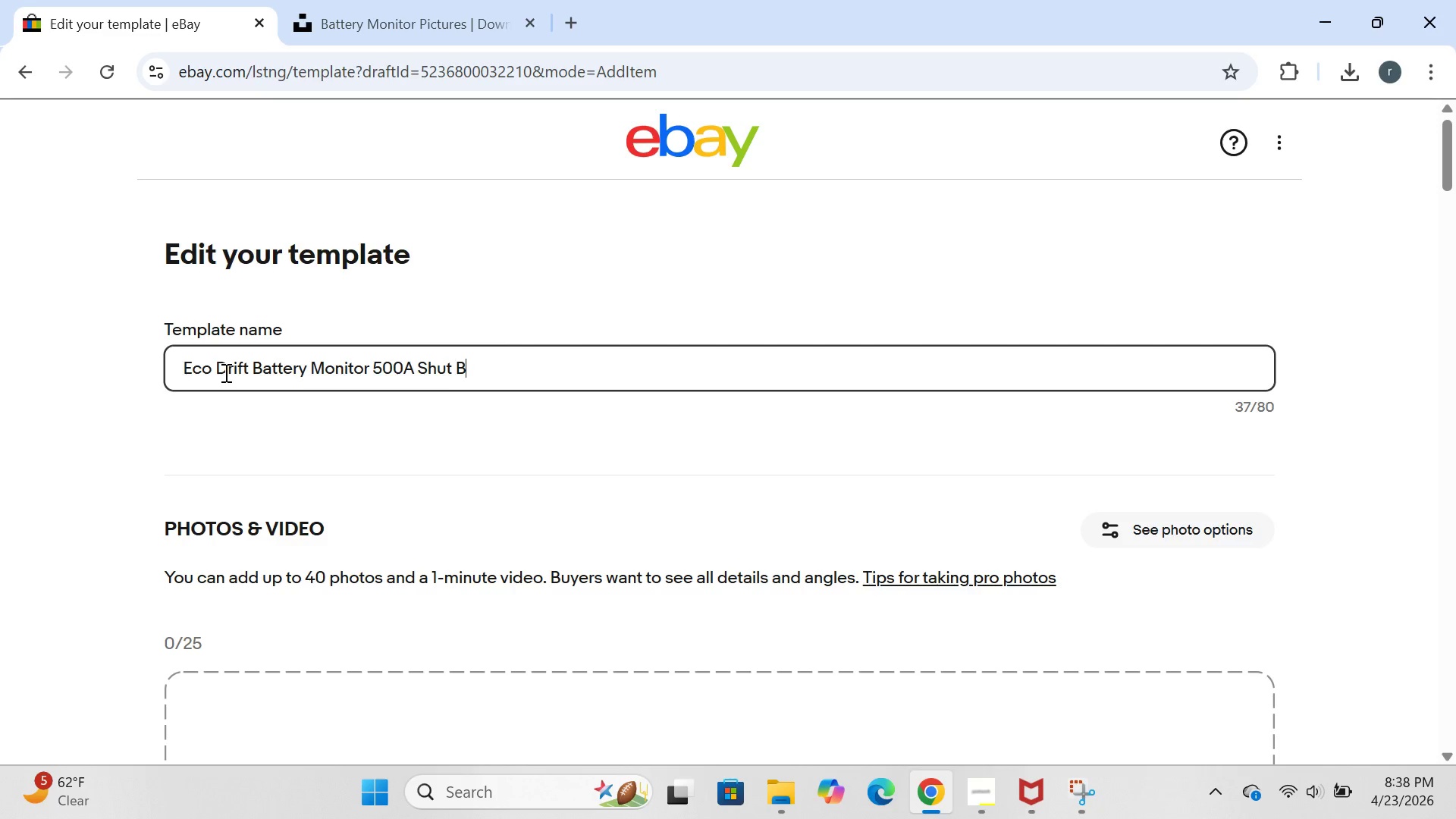 
key(ArrowRight)
 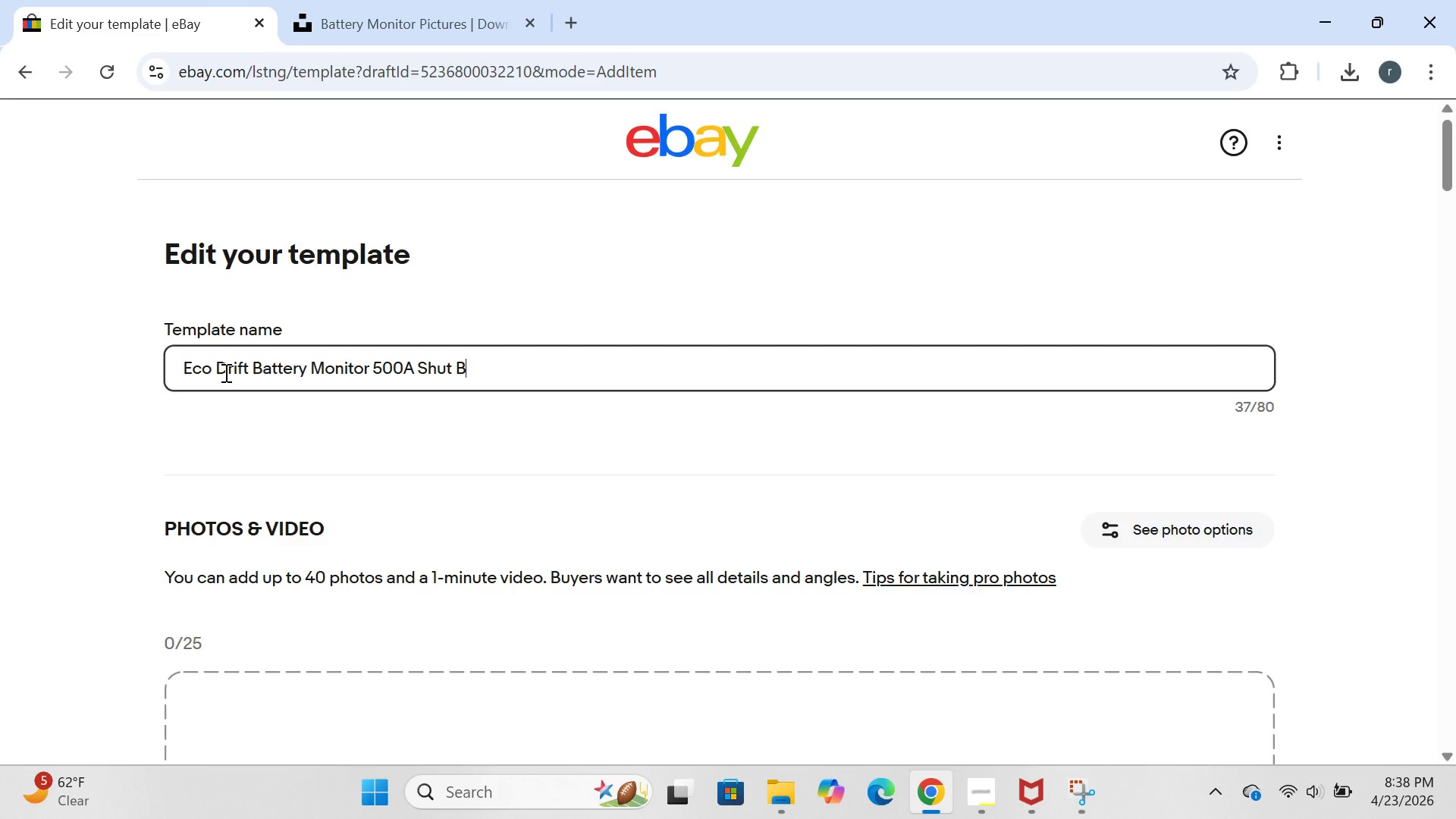 
type(li)
key(Backspace)
type(uetooth)
 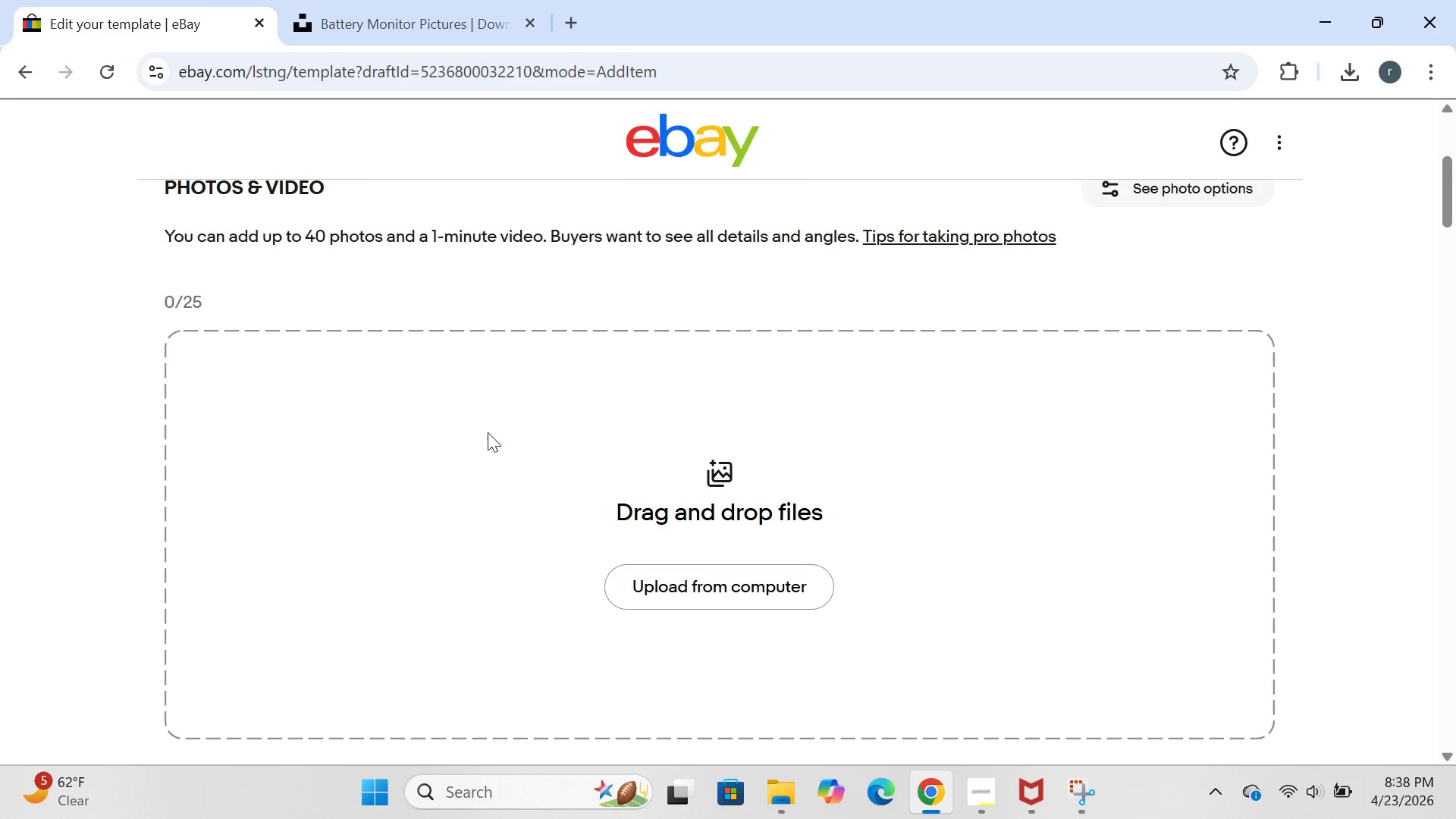 
left_click([686, 590])
 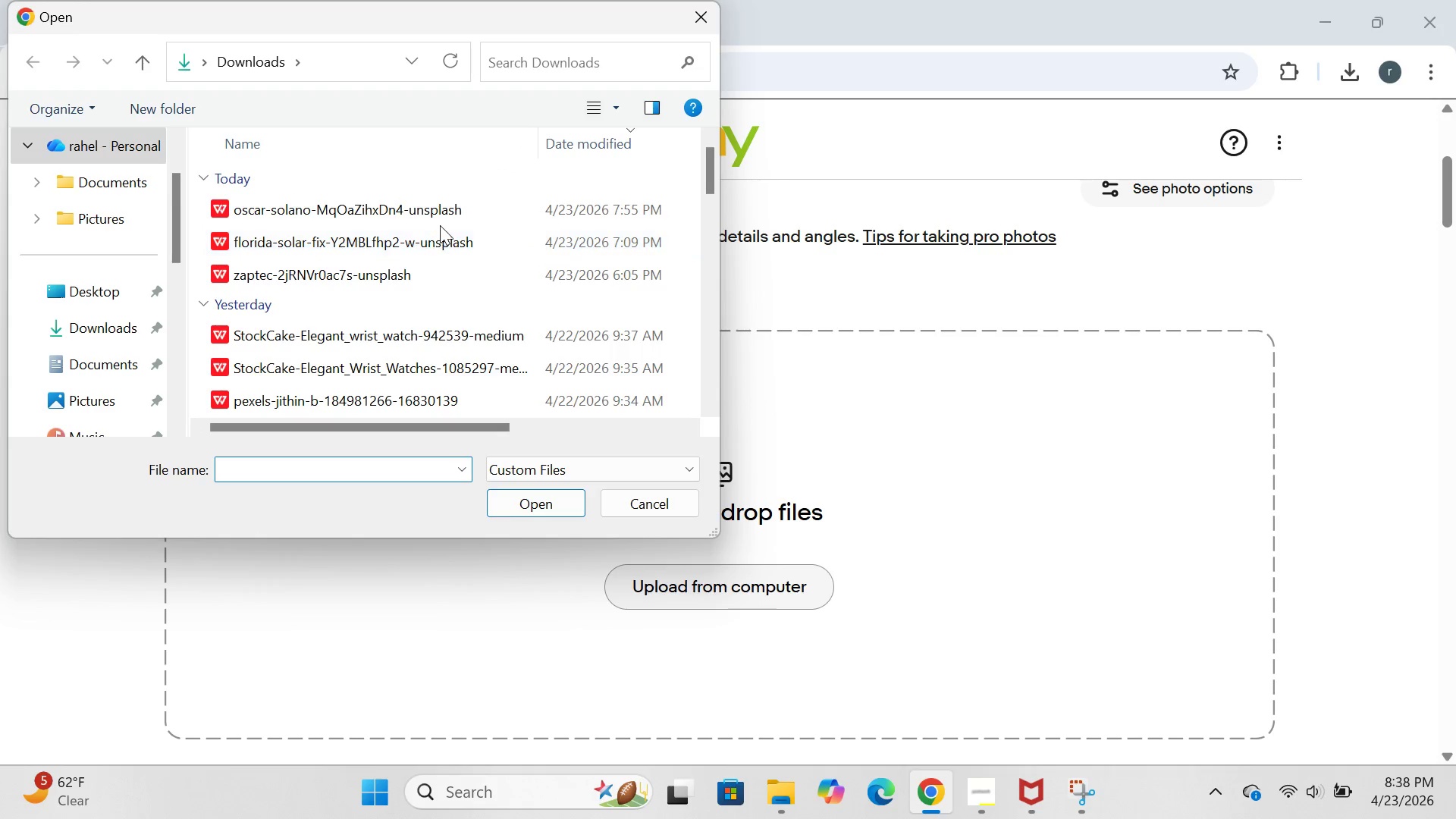 
scroll: coordinate [460, 215], scroll_direction: up, amount: 1.0
 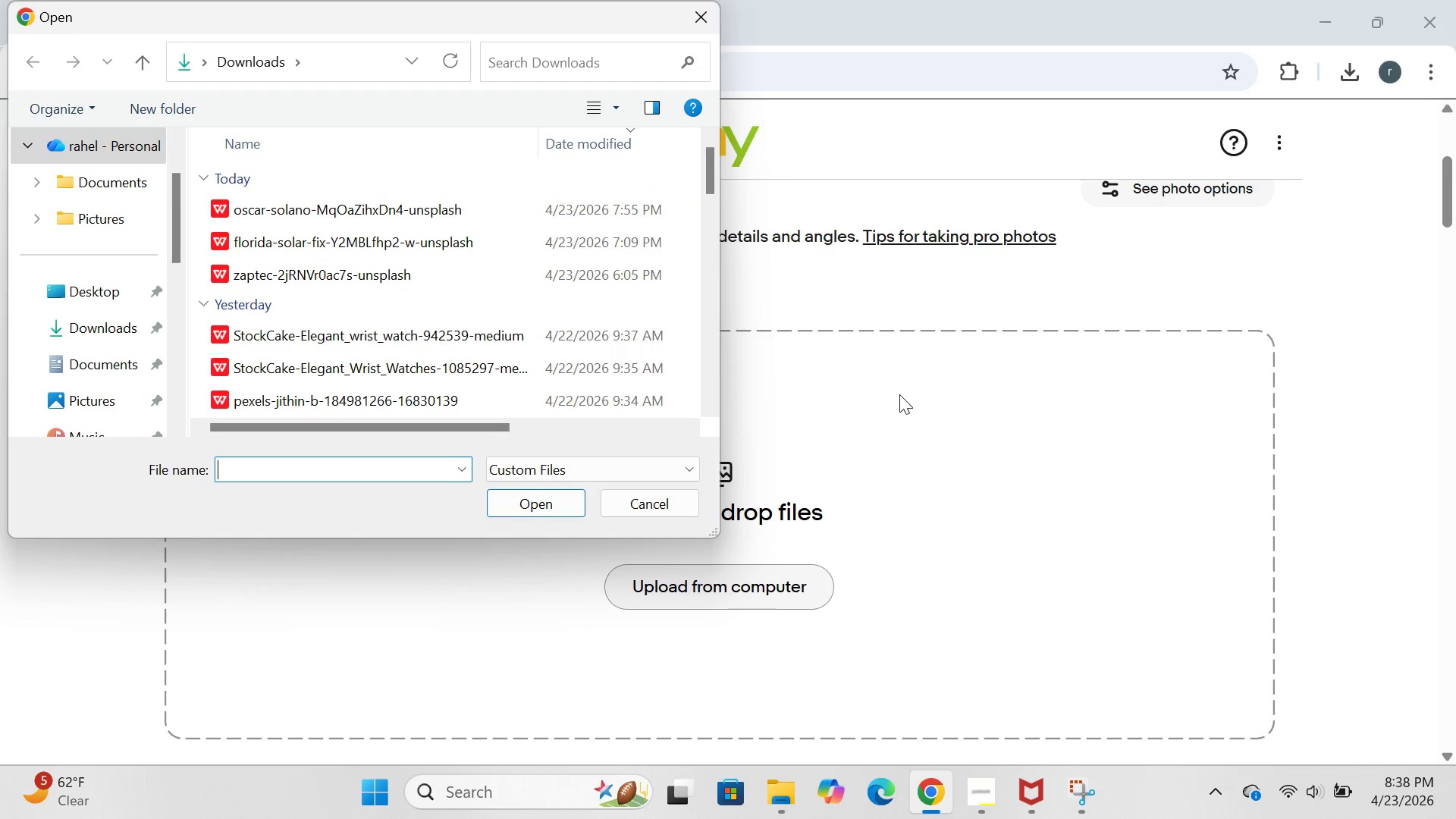 
left_click([899, 394])
 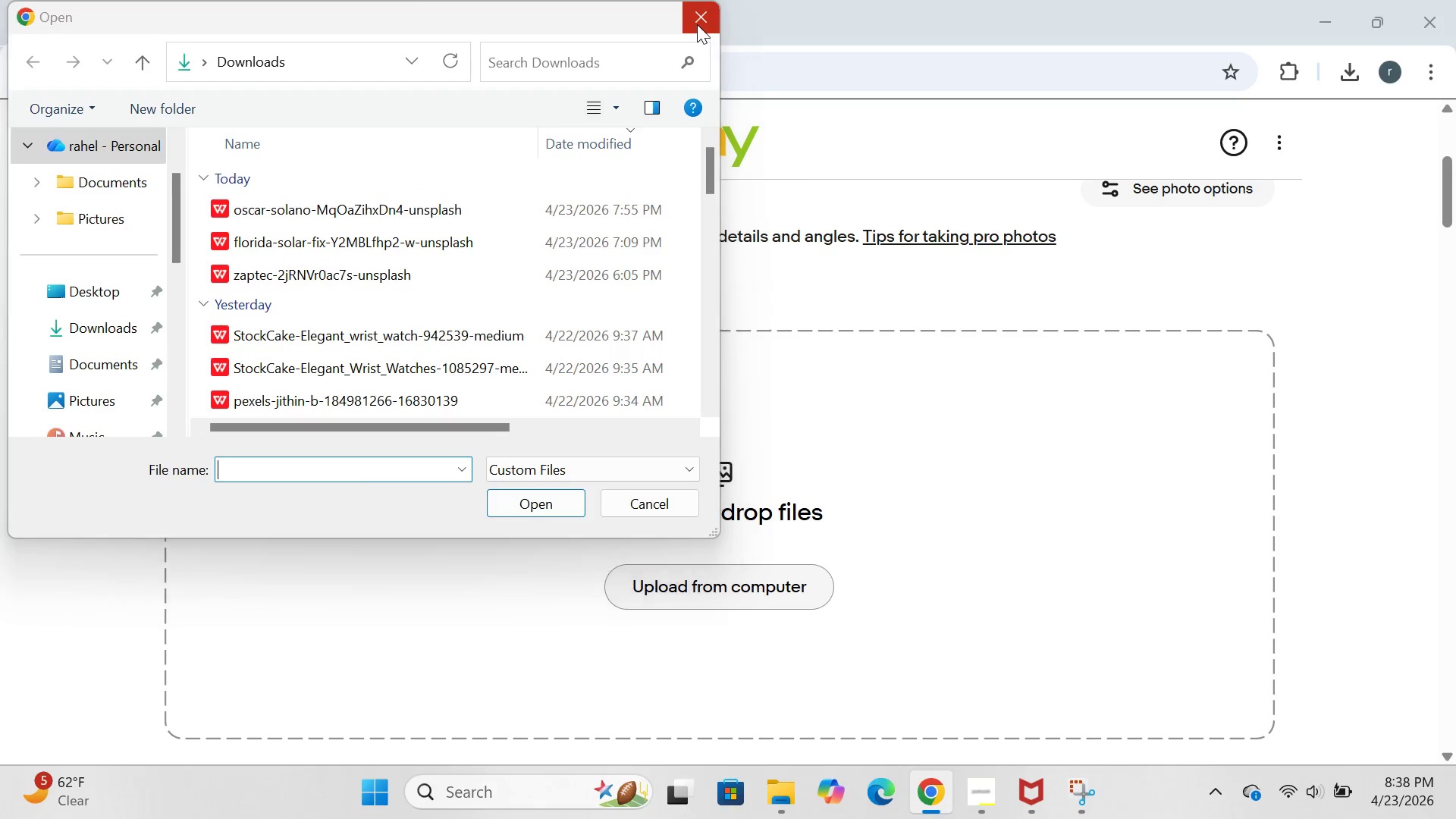 
left_click([698, 24])
 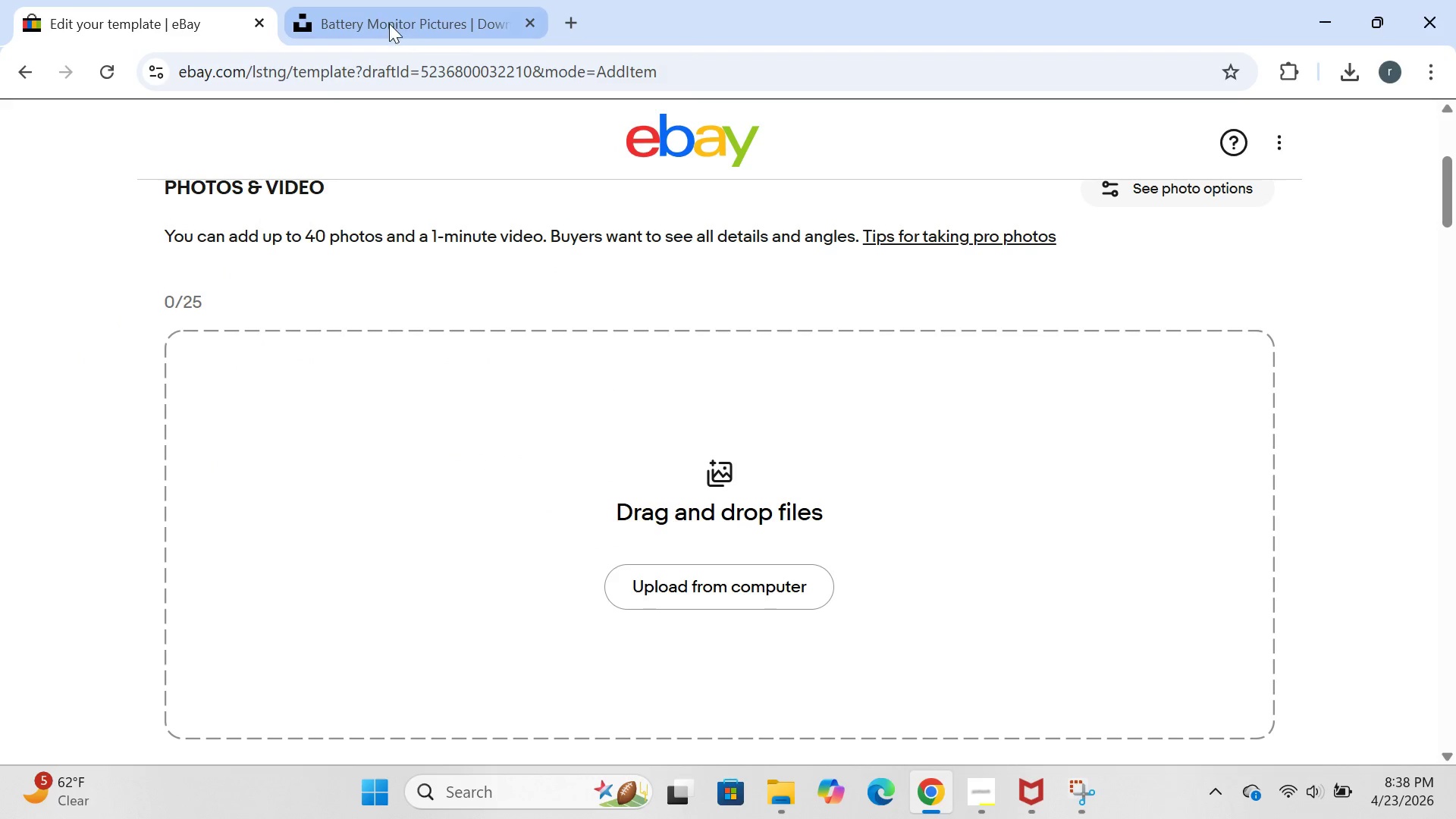 
left_click([380, 16])
 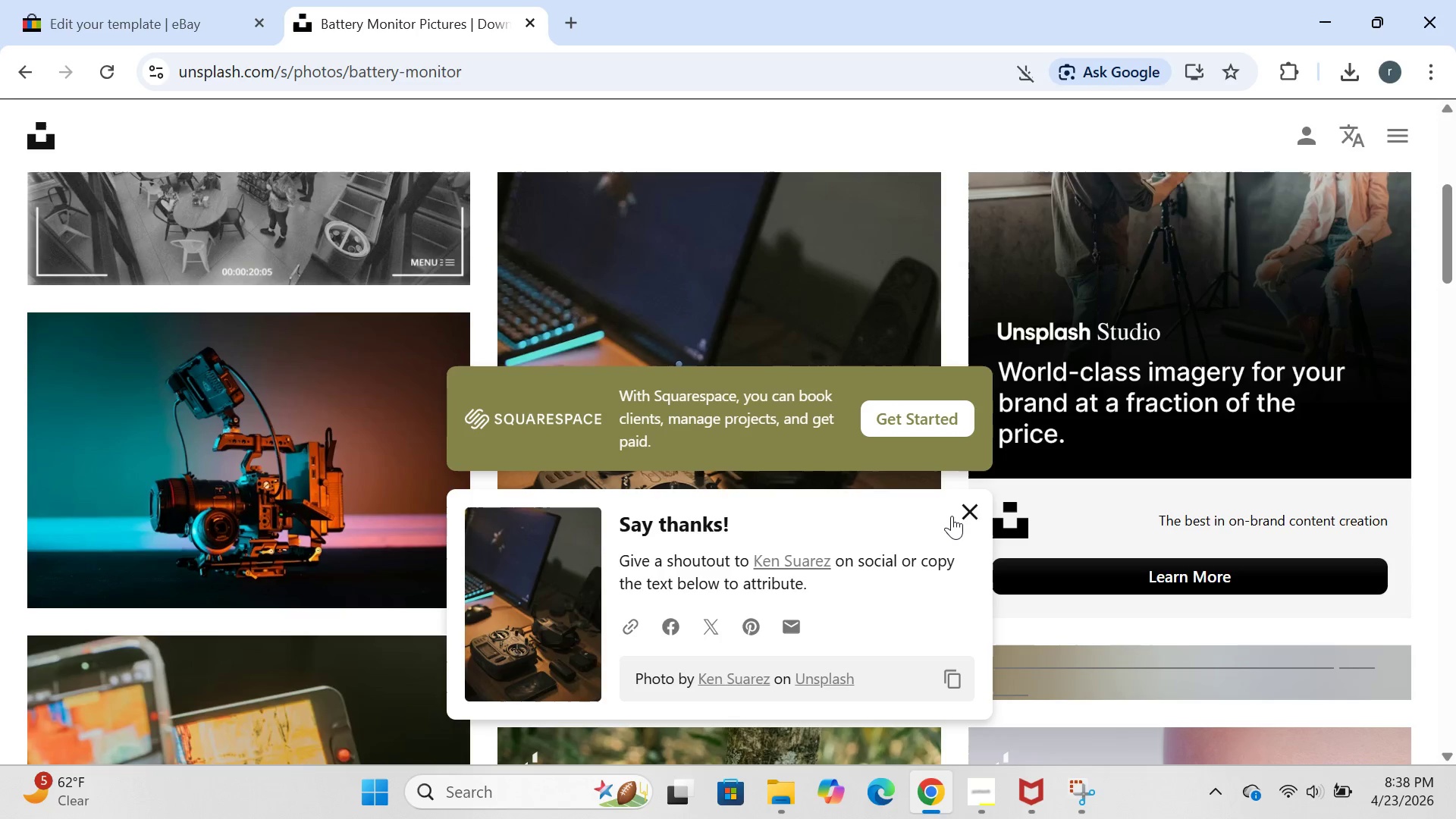 
left_click([966, 513])
 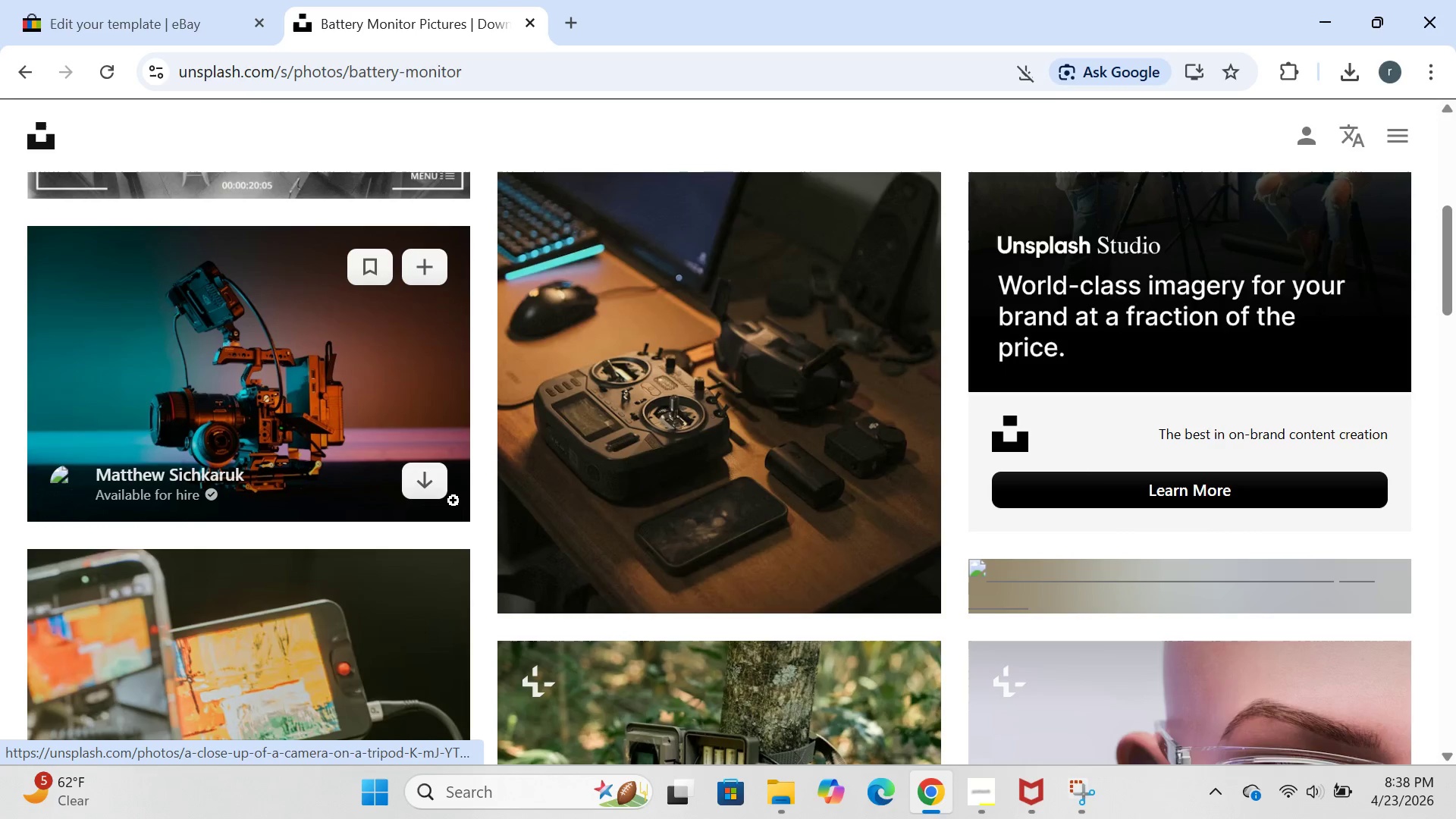 
left_click([428, 491])
 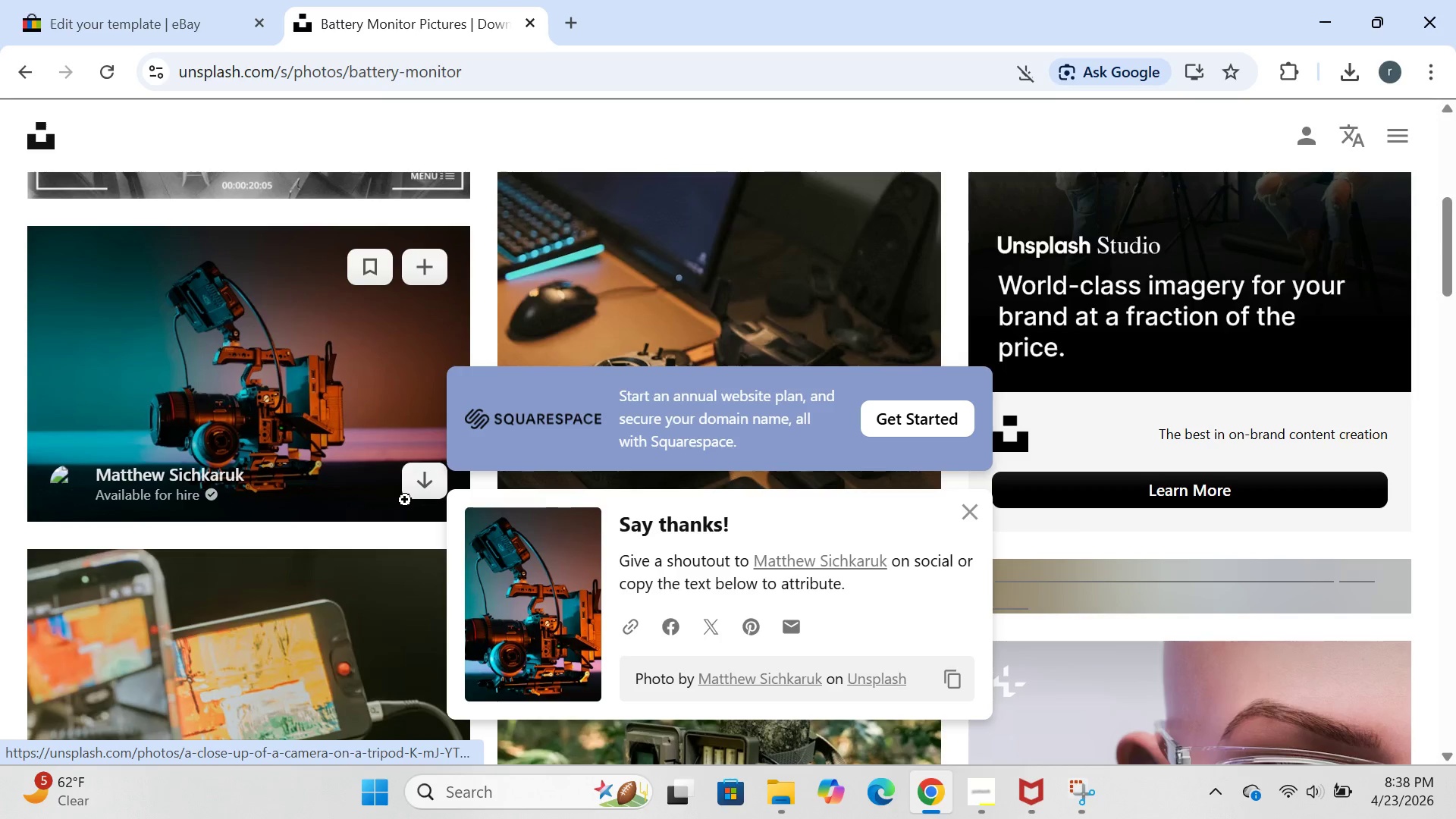 
left_click([429, 475])
 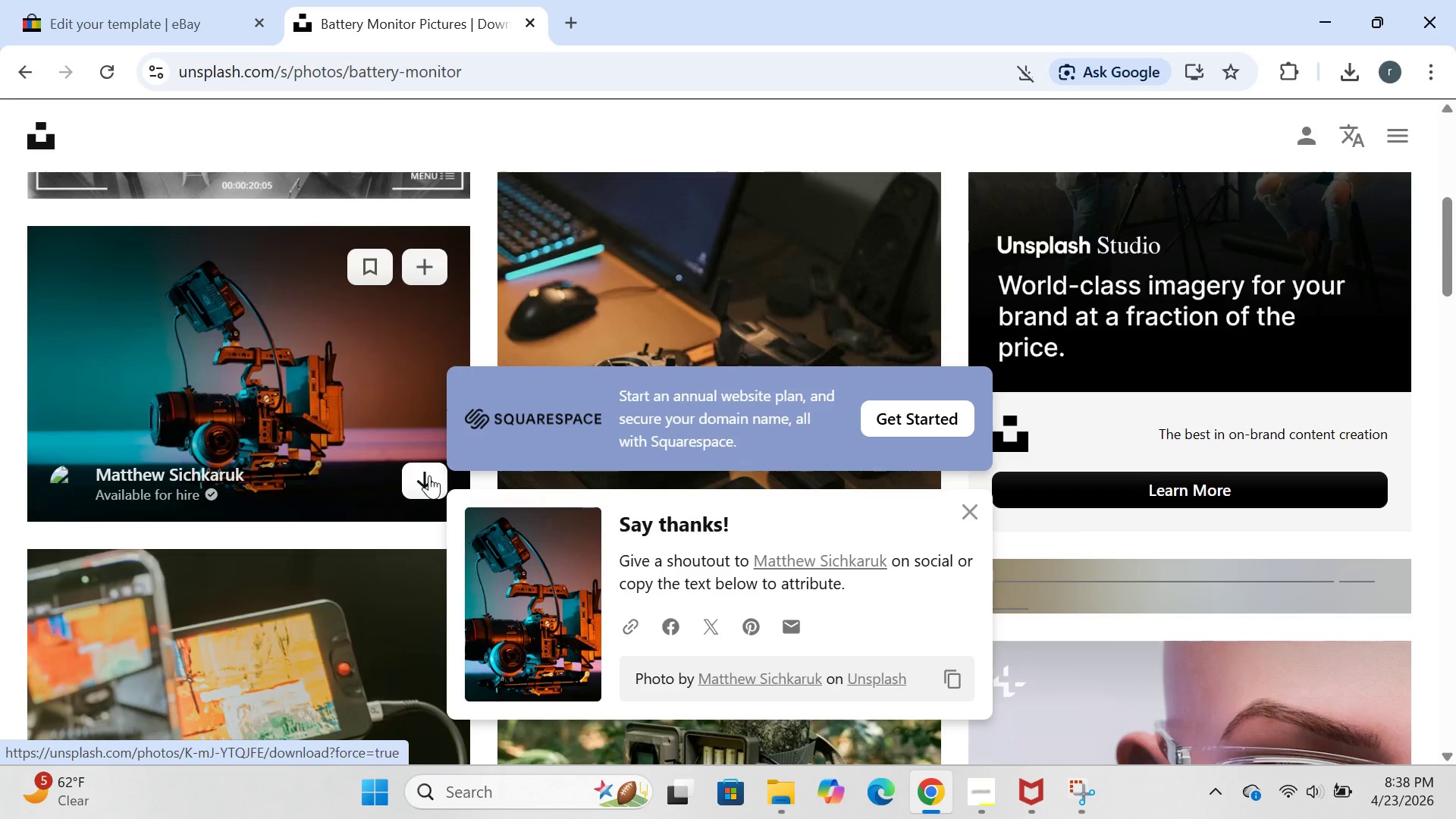 
left_click([429, 475])
 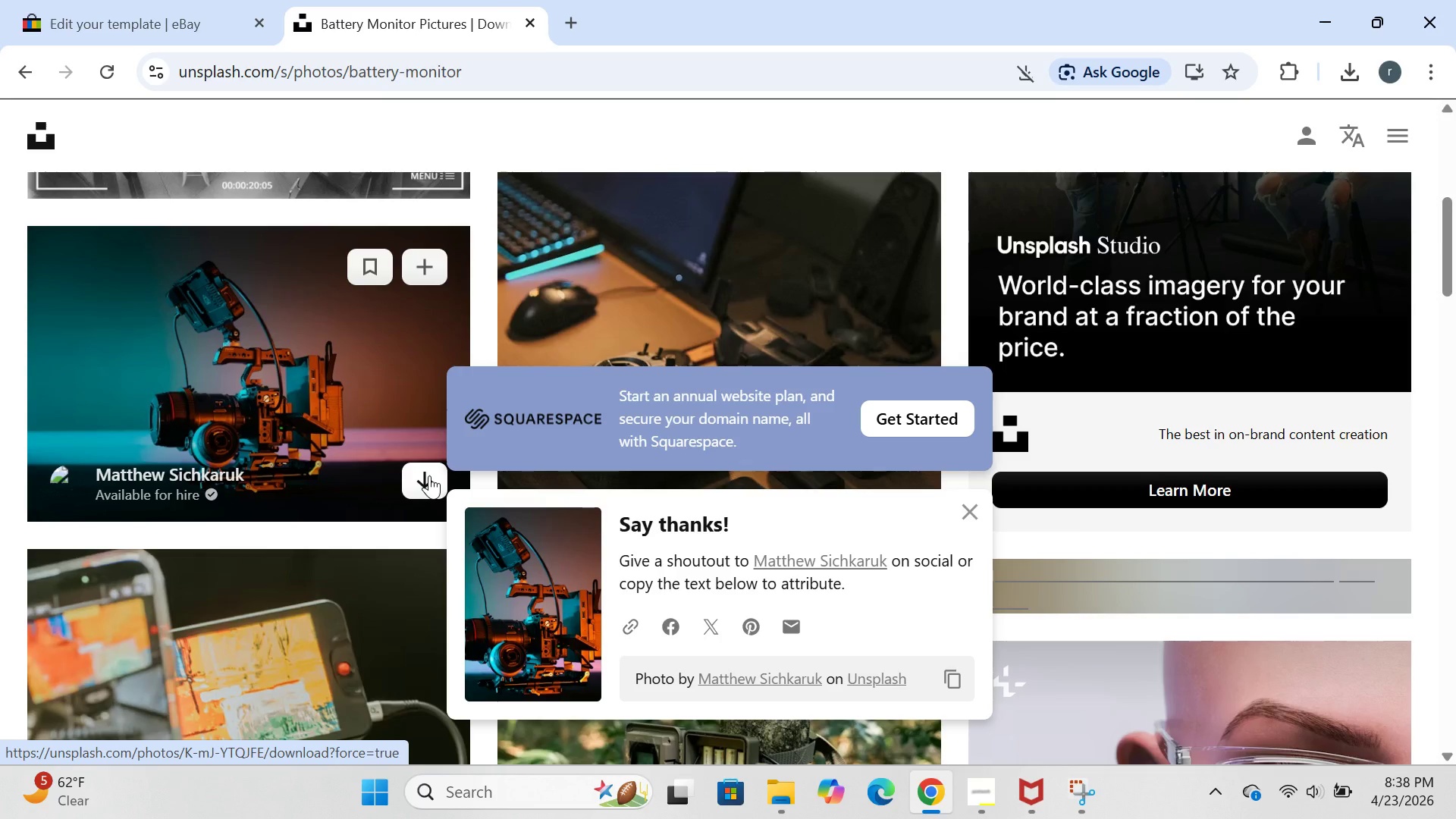 
left_click([429, 475])
 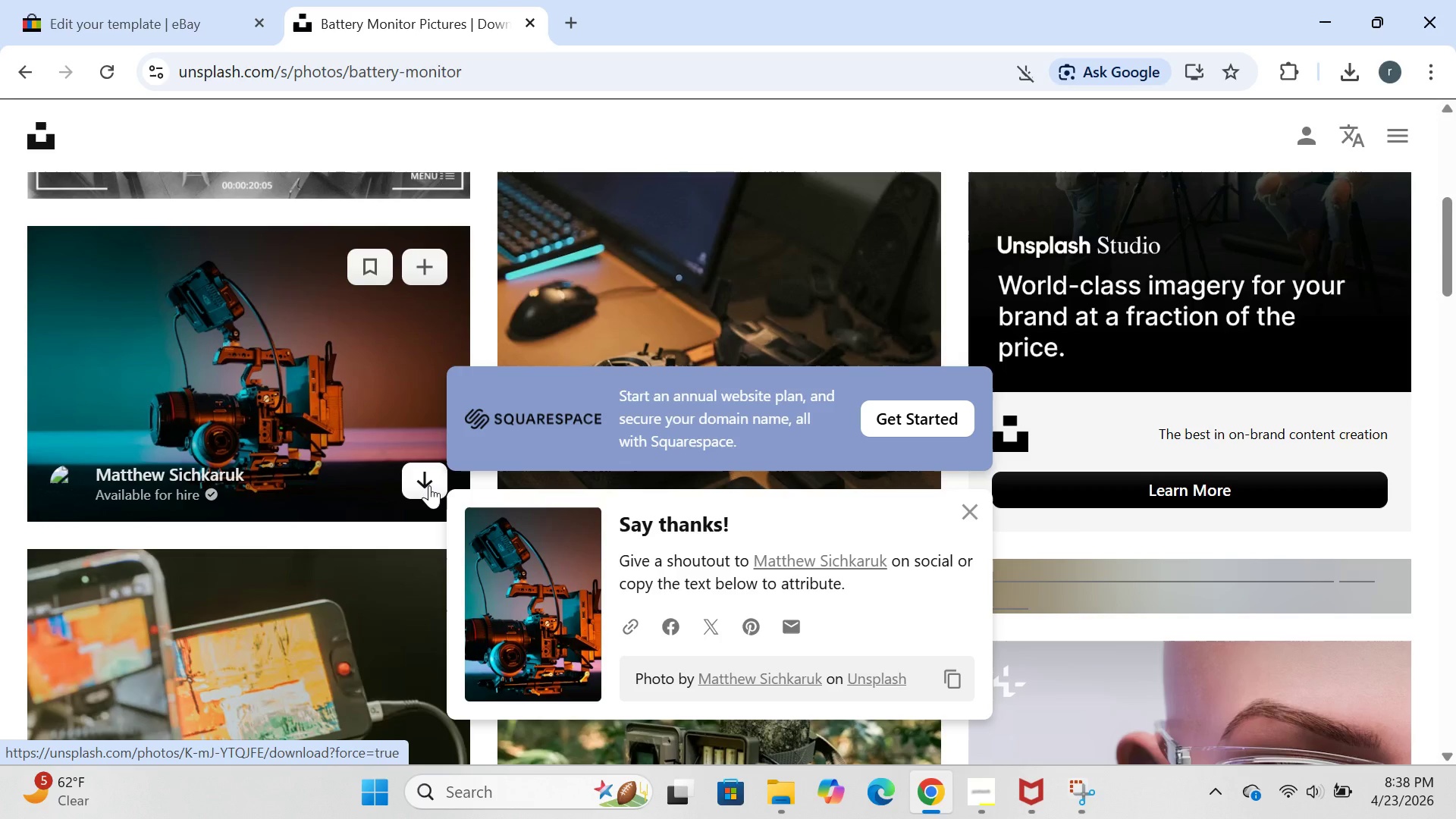 
left_click([429, 485])
 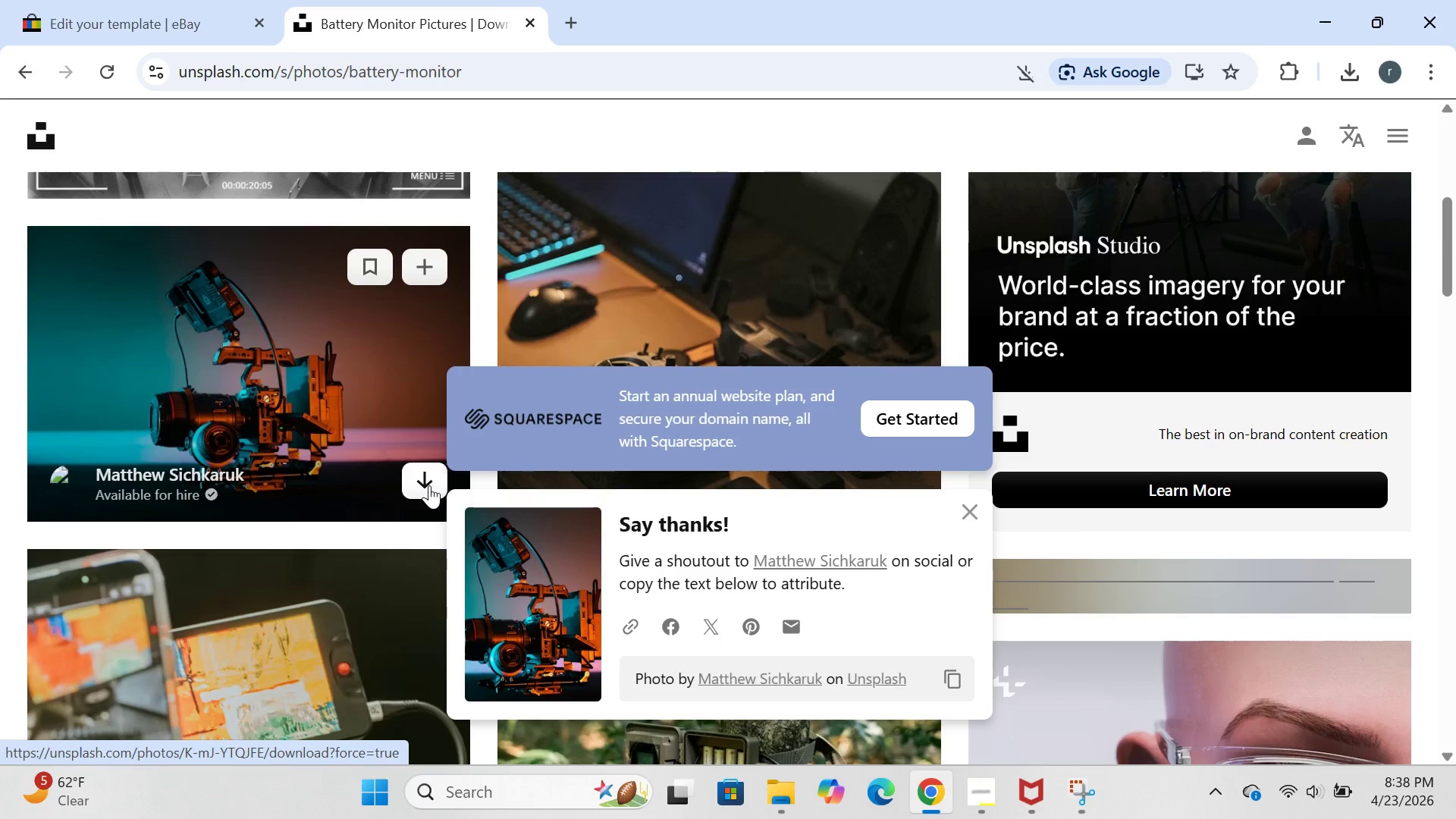 
double_click([429, 485])
 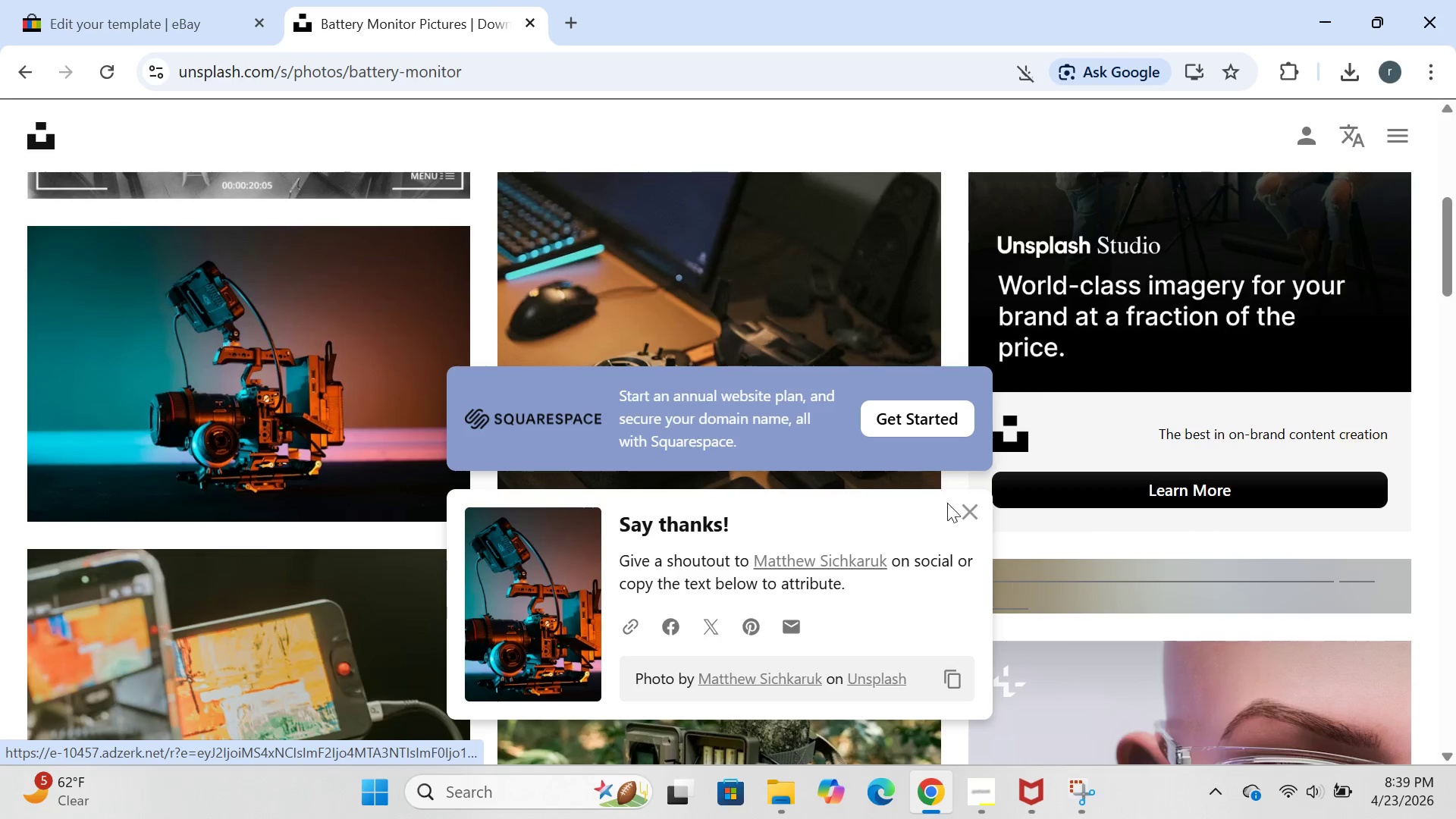 
left_click([987, 512])
 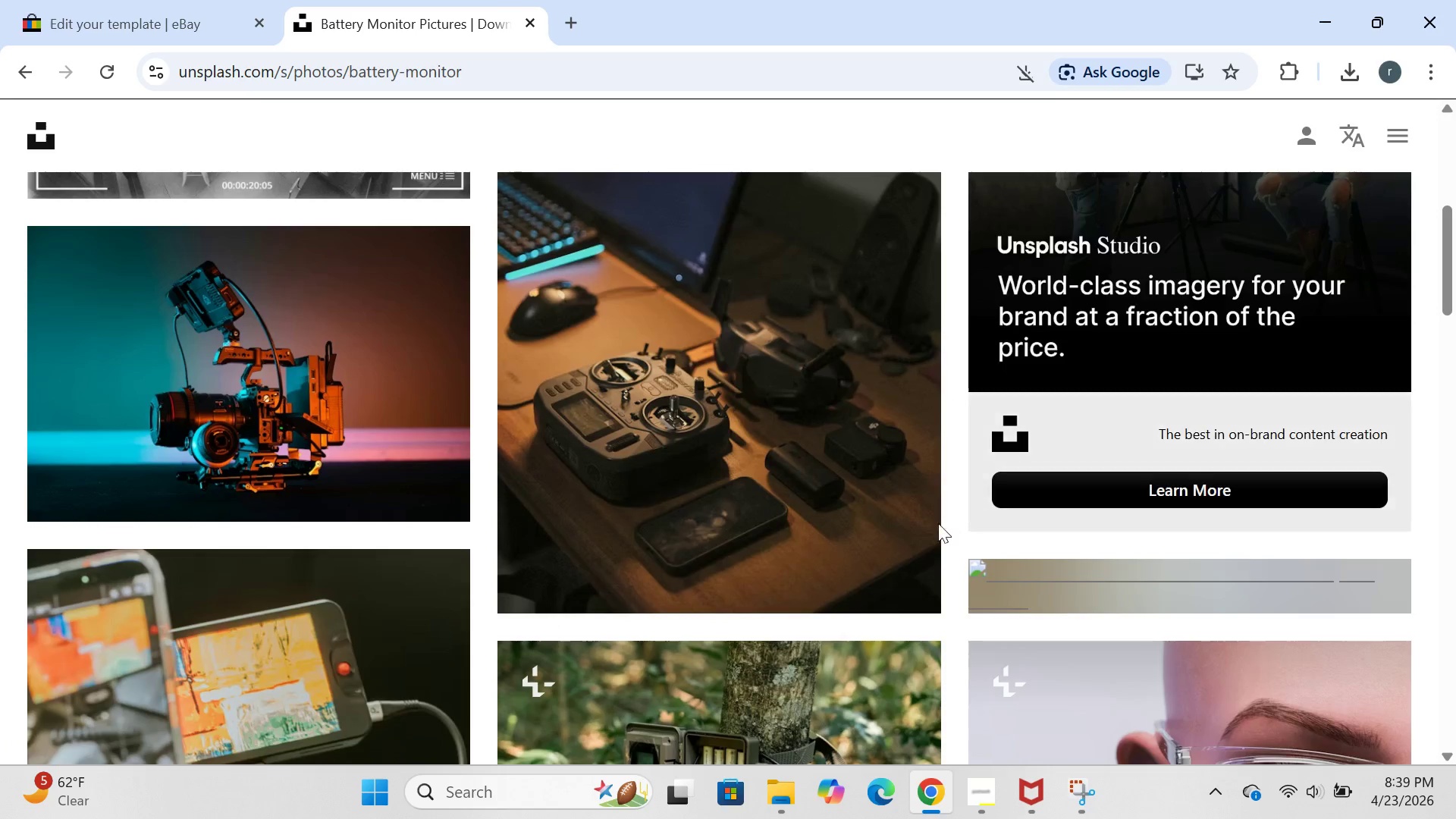 
mouse_move([805, 542])
 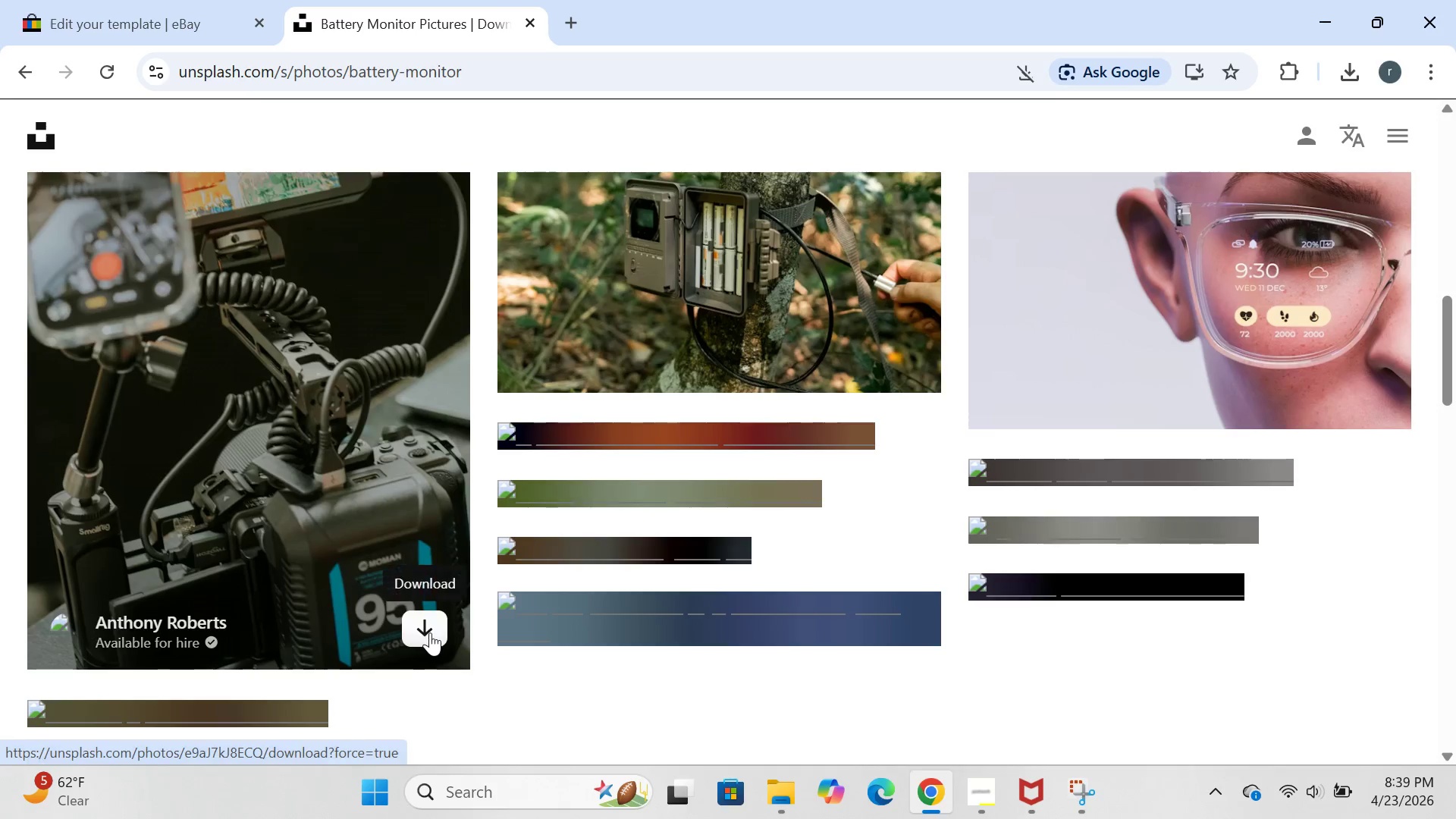 
left_click([430, 632])
 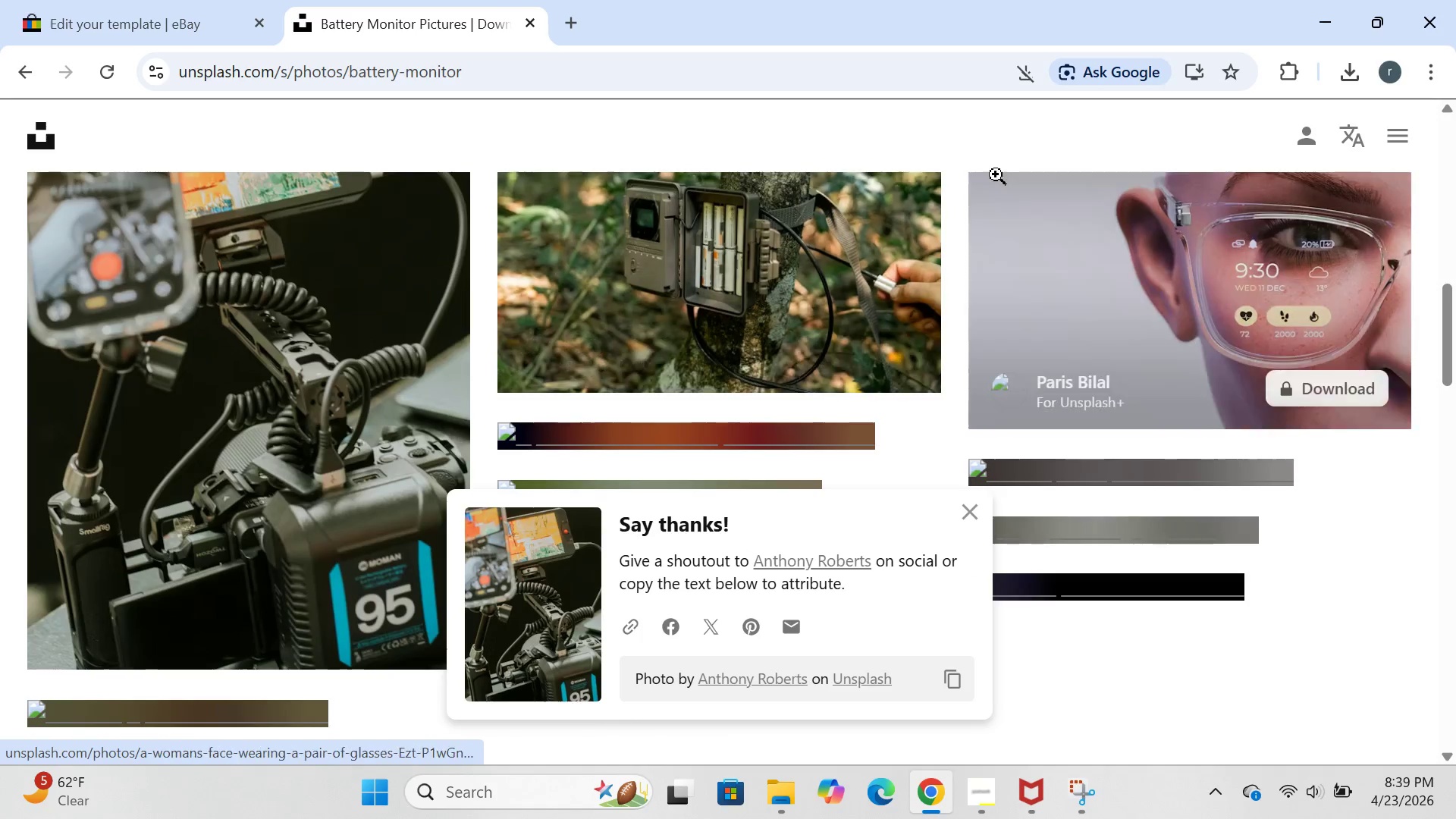 
left_click([1027, 75])
 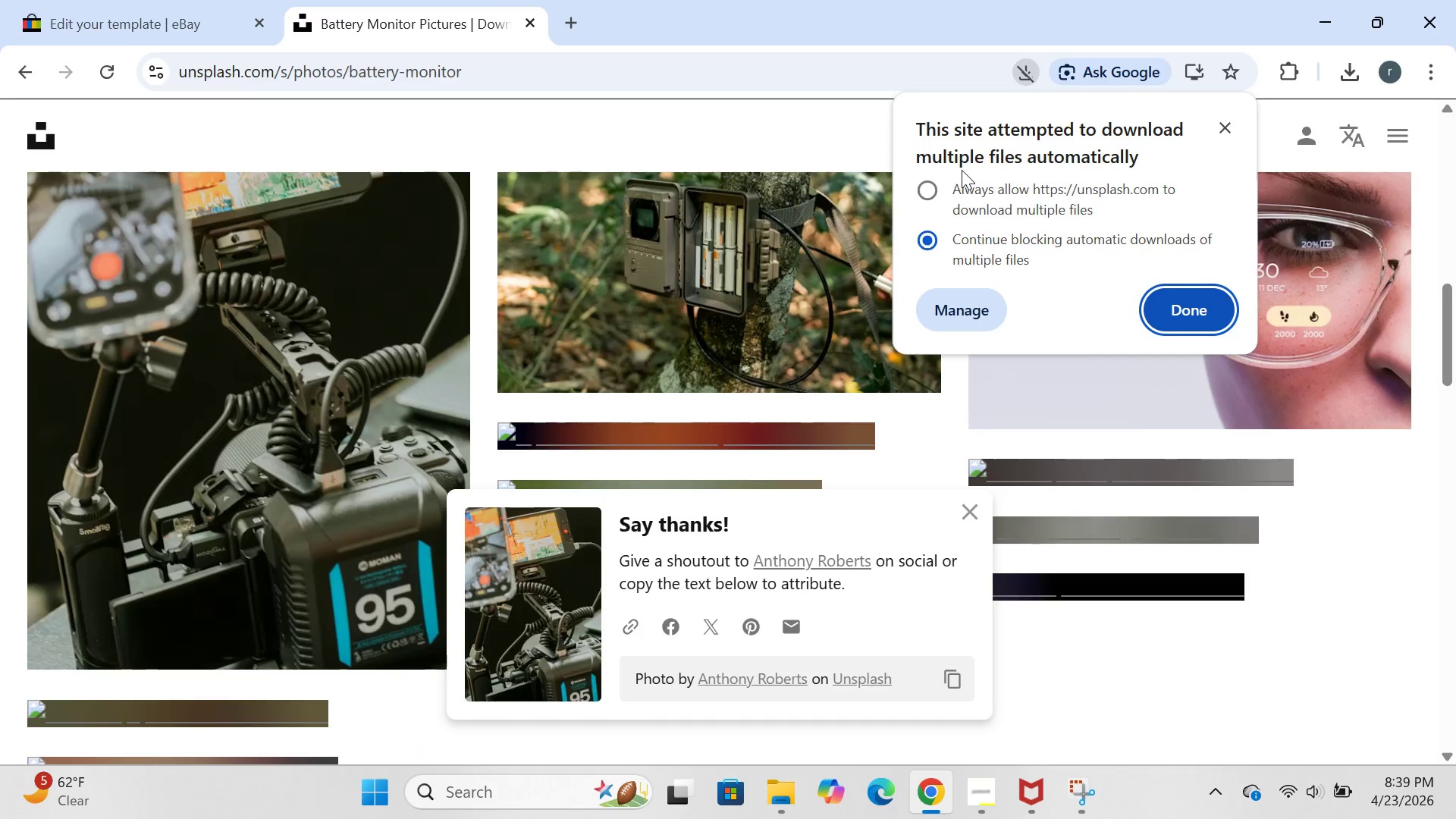 
left_click([943, 194])
 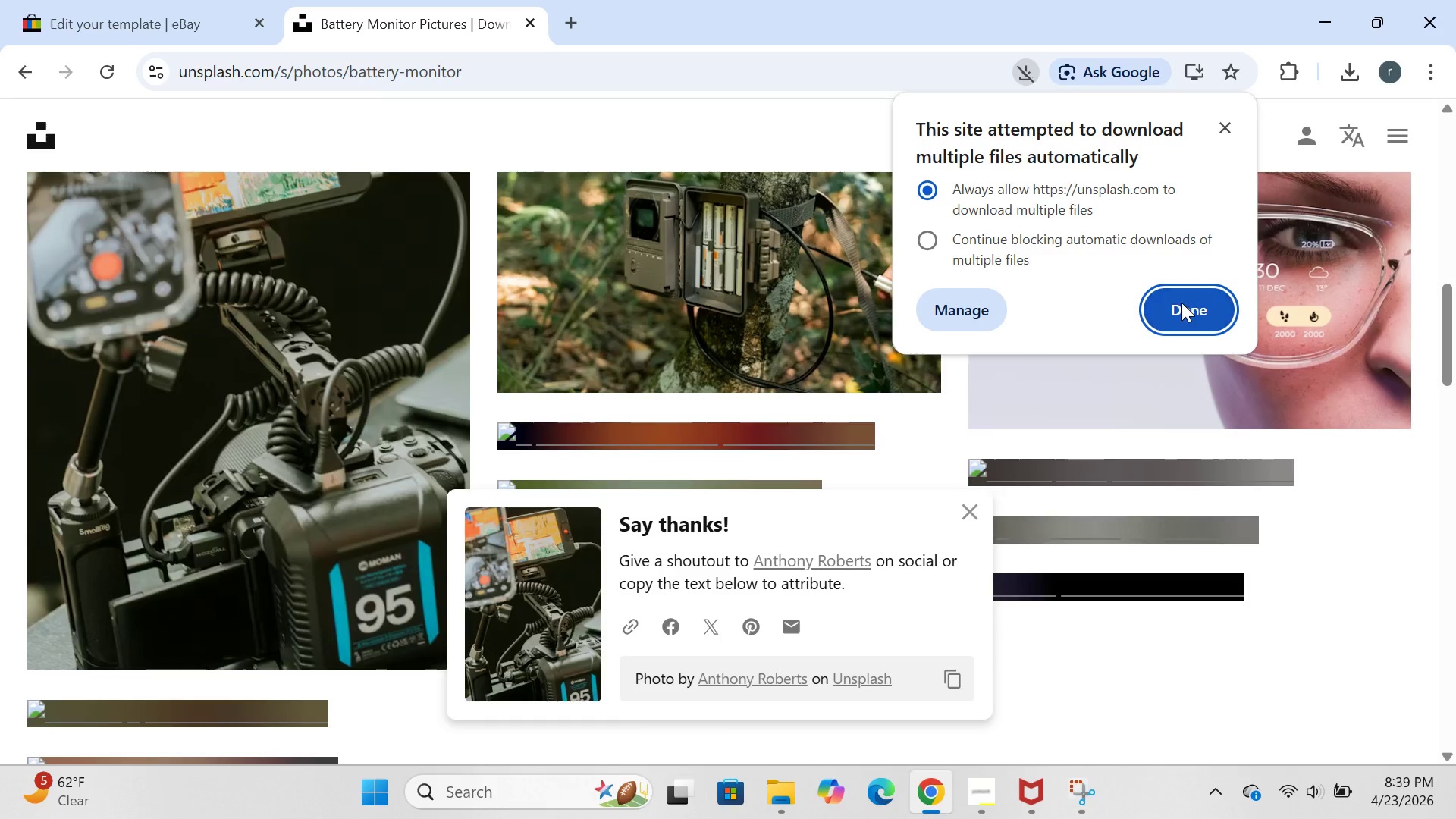 
left_click([1181, 306])
 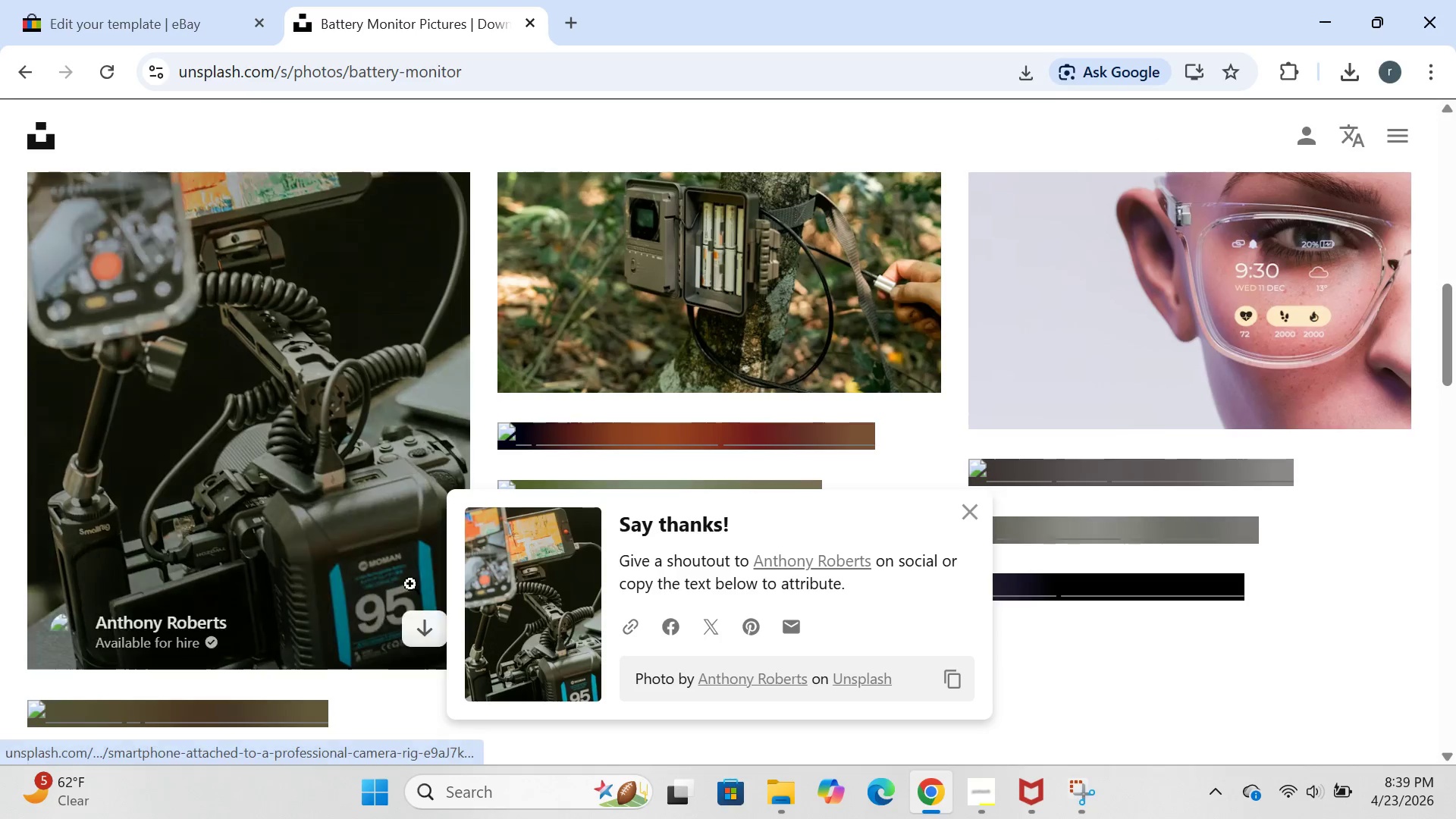 
left_click([422, 634])
 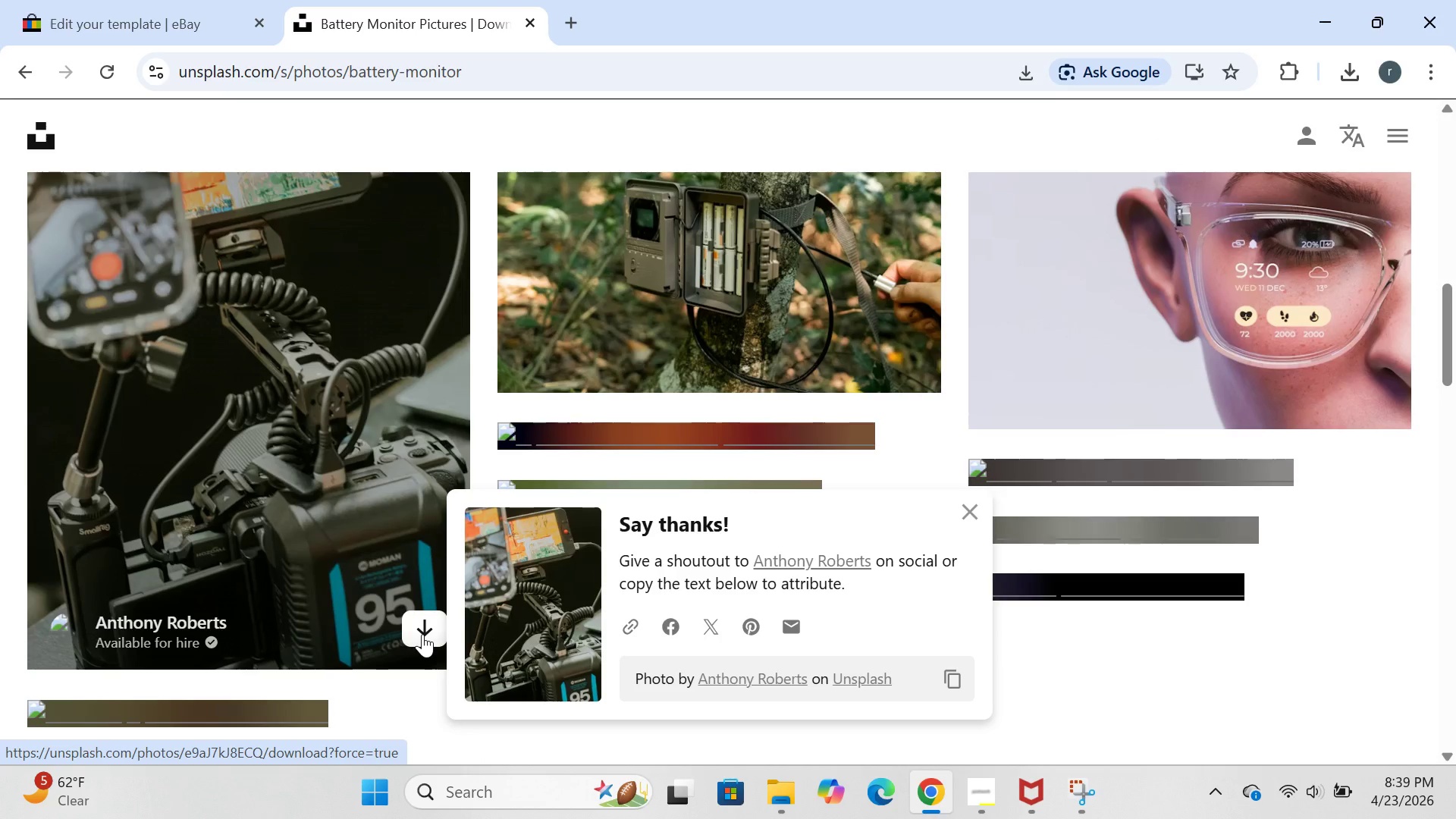 
left_click([422, 634])
 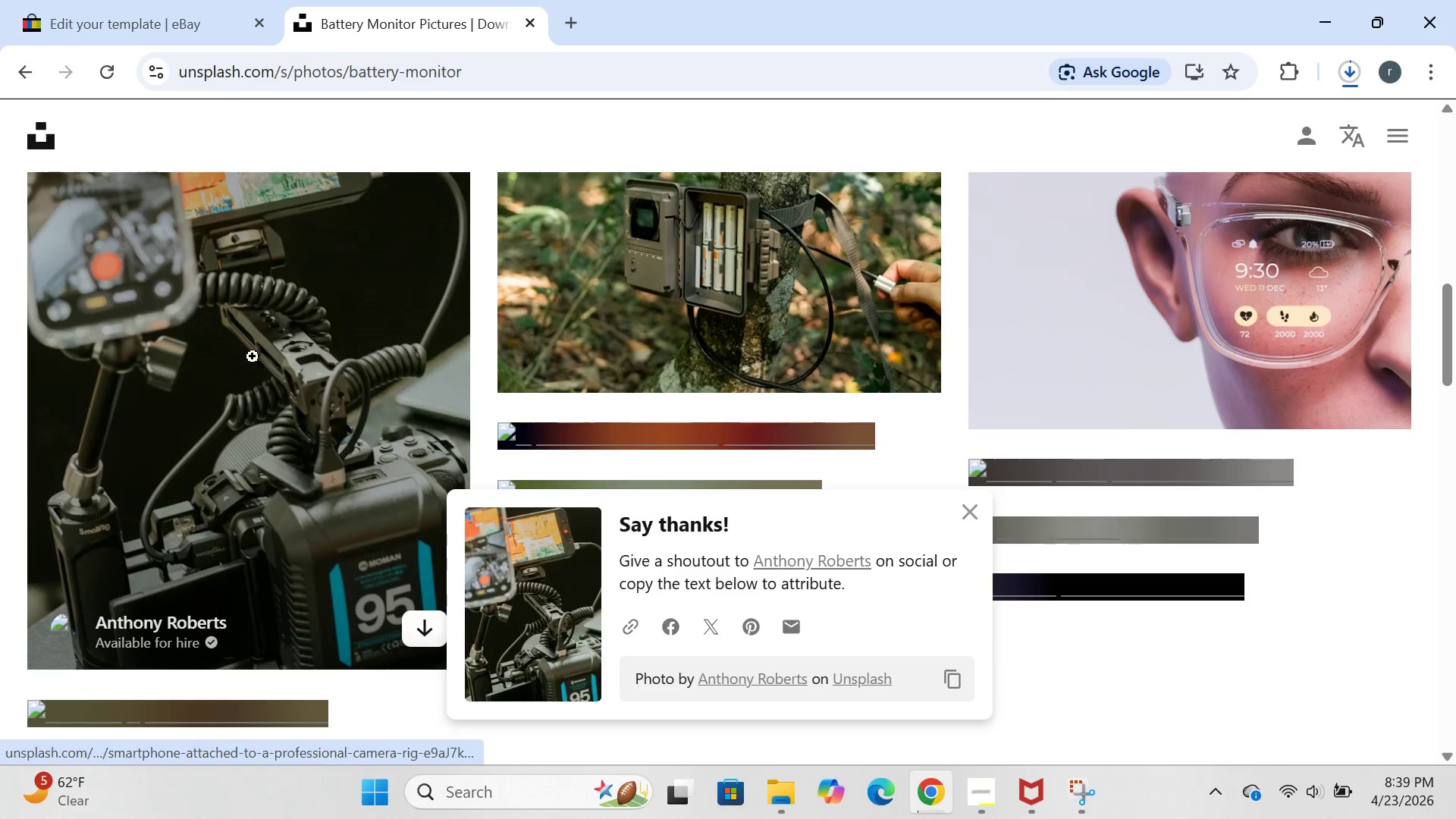 
left_click([102, 17])
 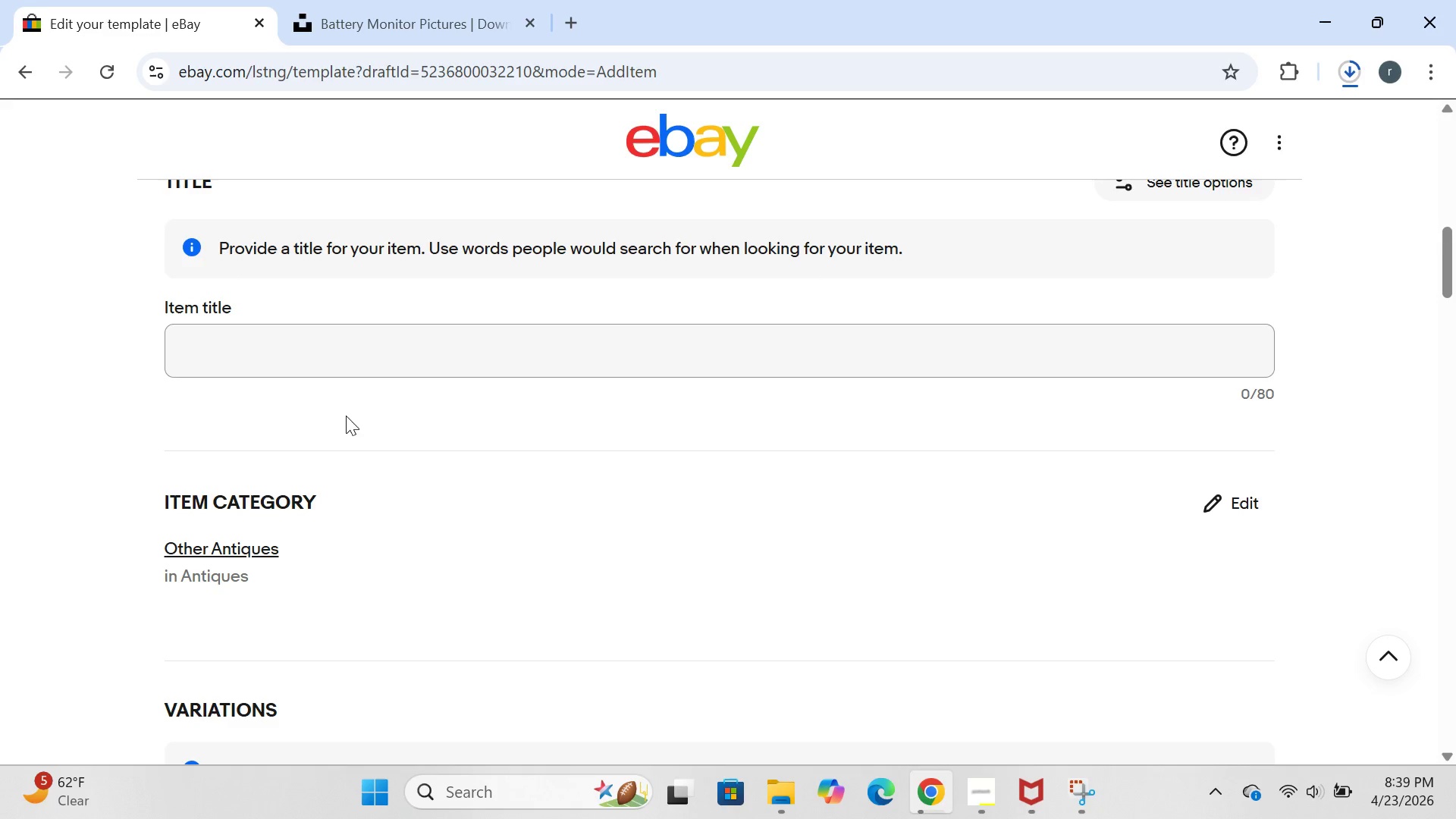 
left_click([328, 376])
 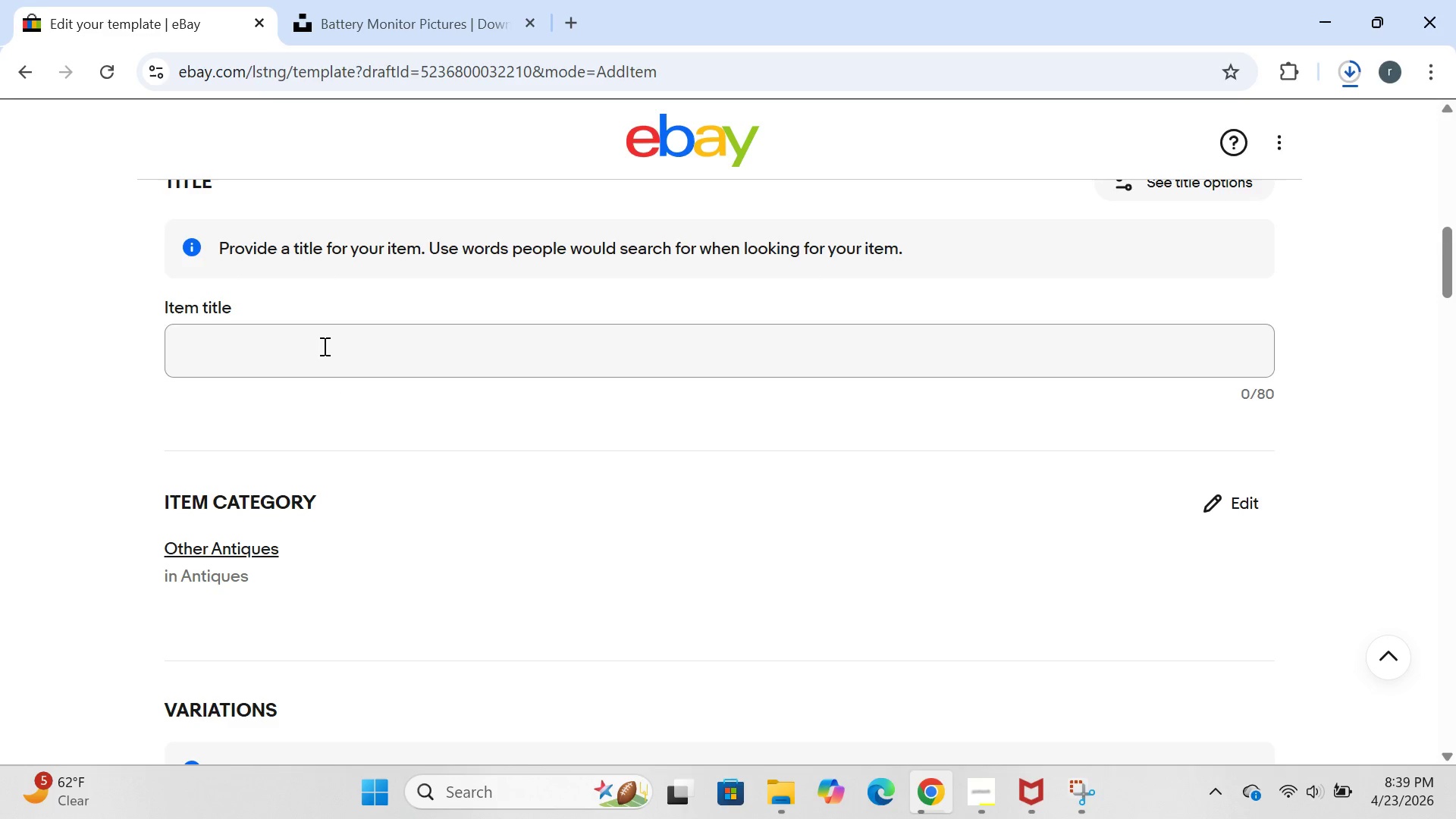 
left_click([323, 346])
 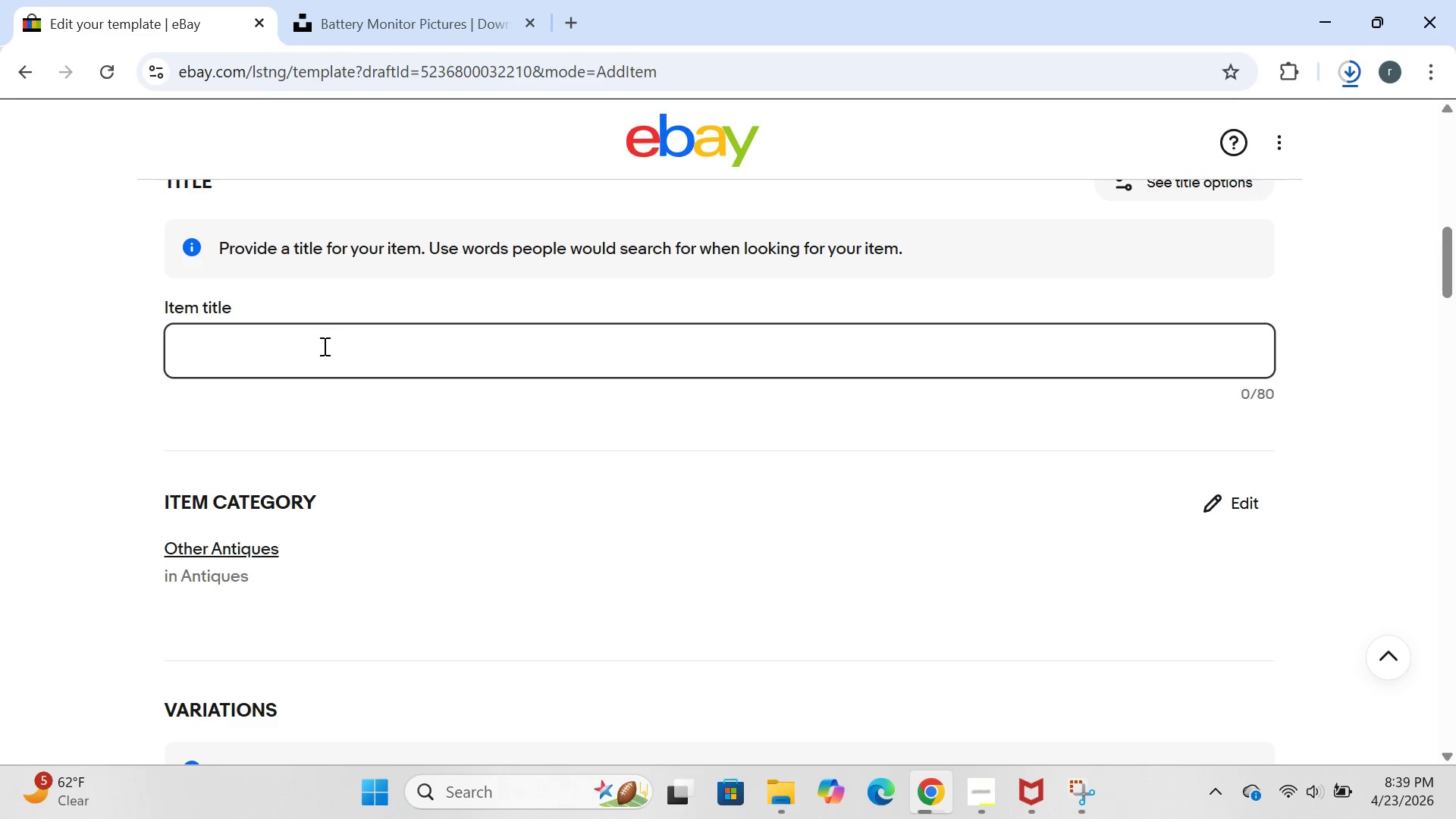 
wait(11.05)
 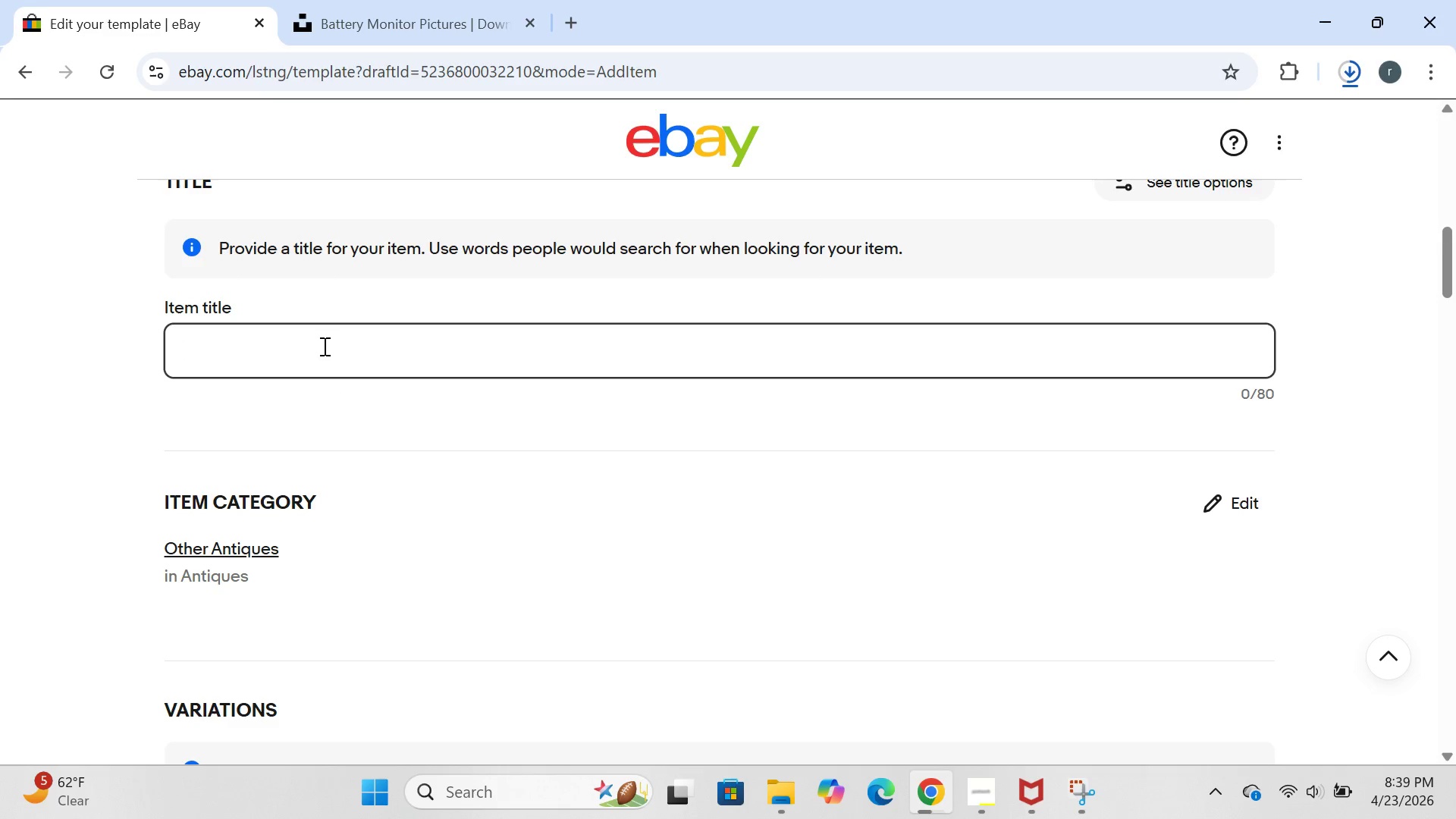 
type(500A )
 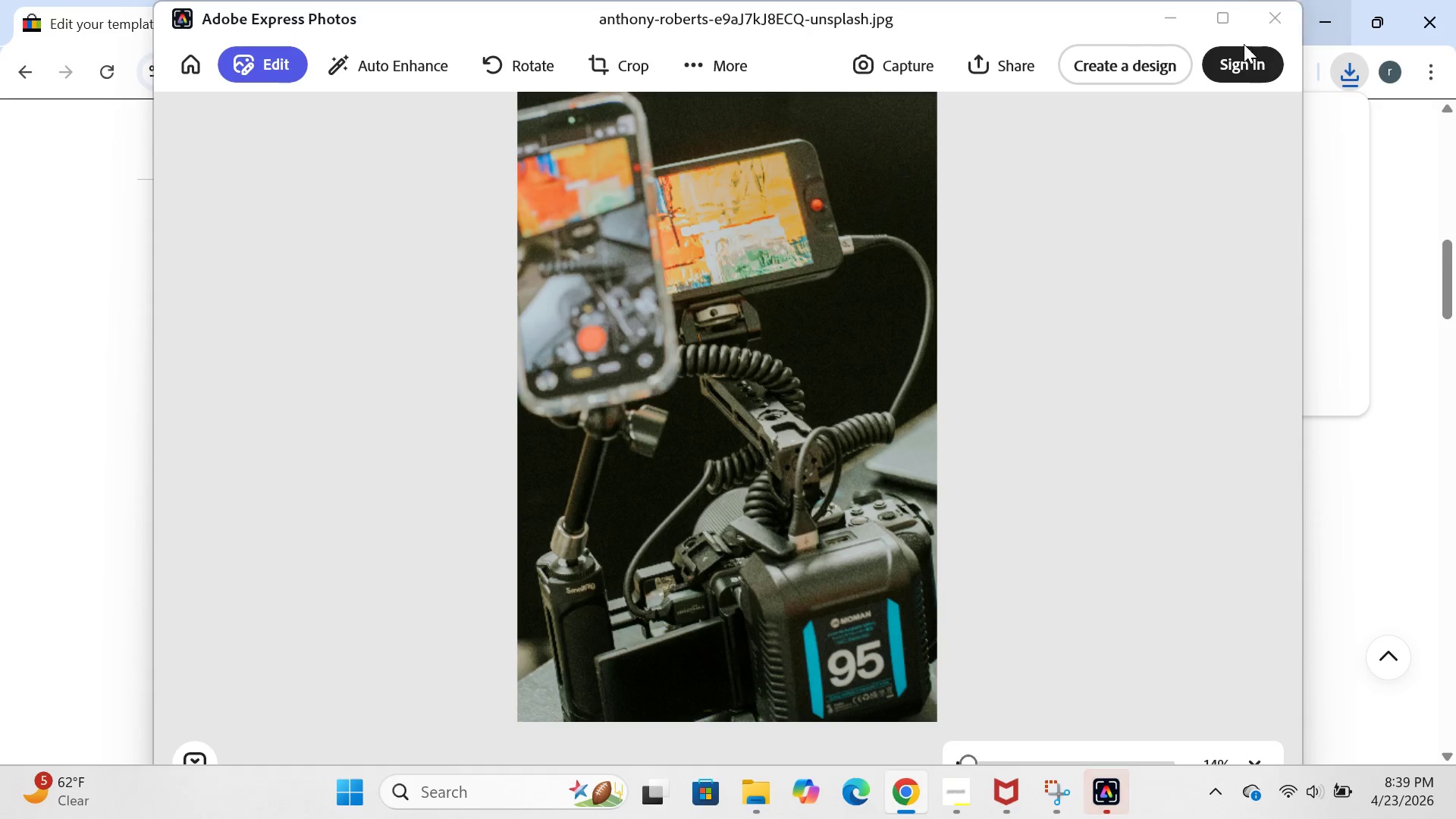 
left_click([1175, 22])
 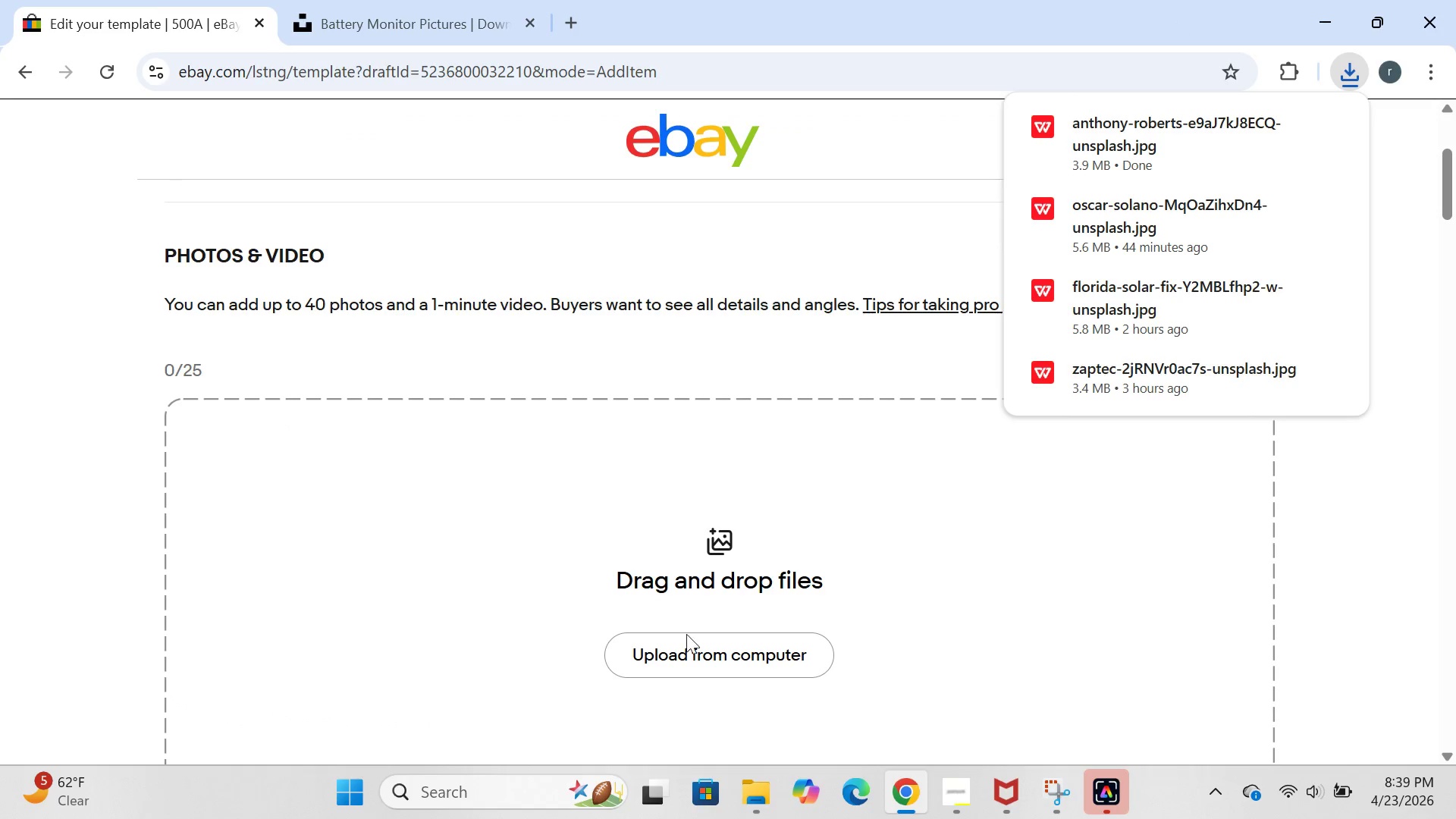 
left_click([708, 659])
 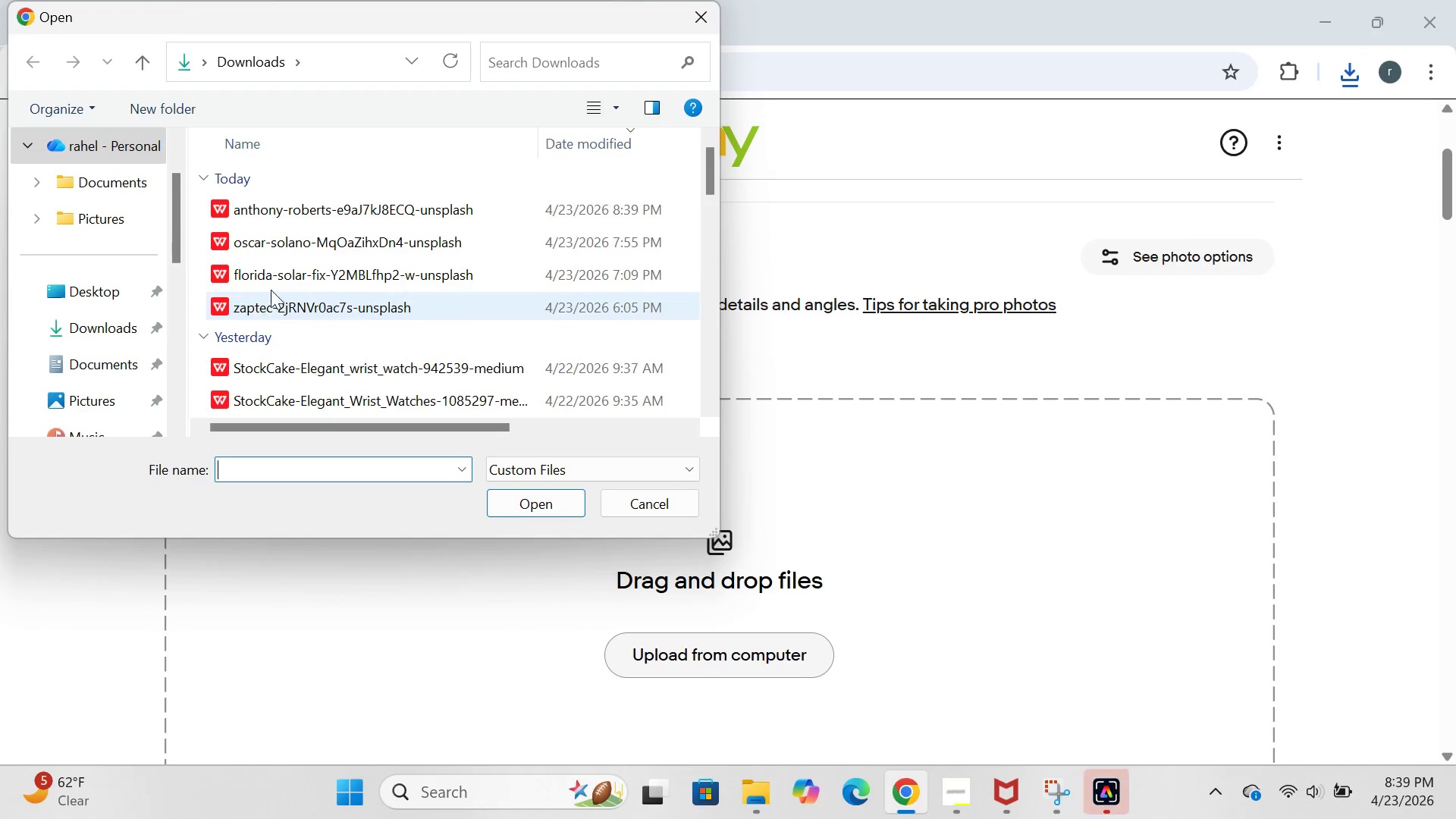 
left_click([378, 206])
 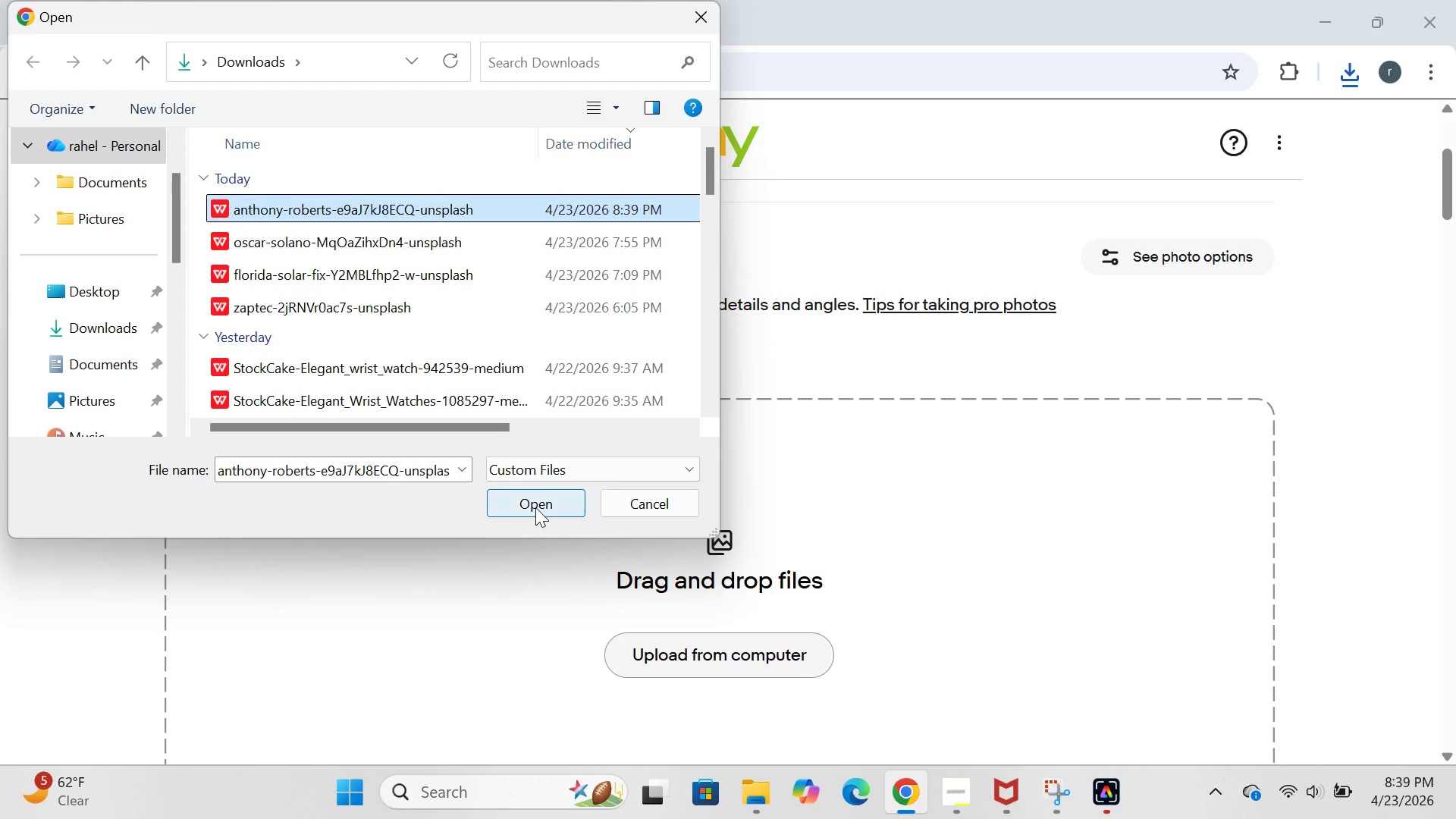 
left_click([535, 506])
 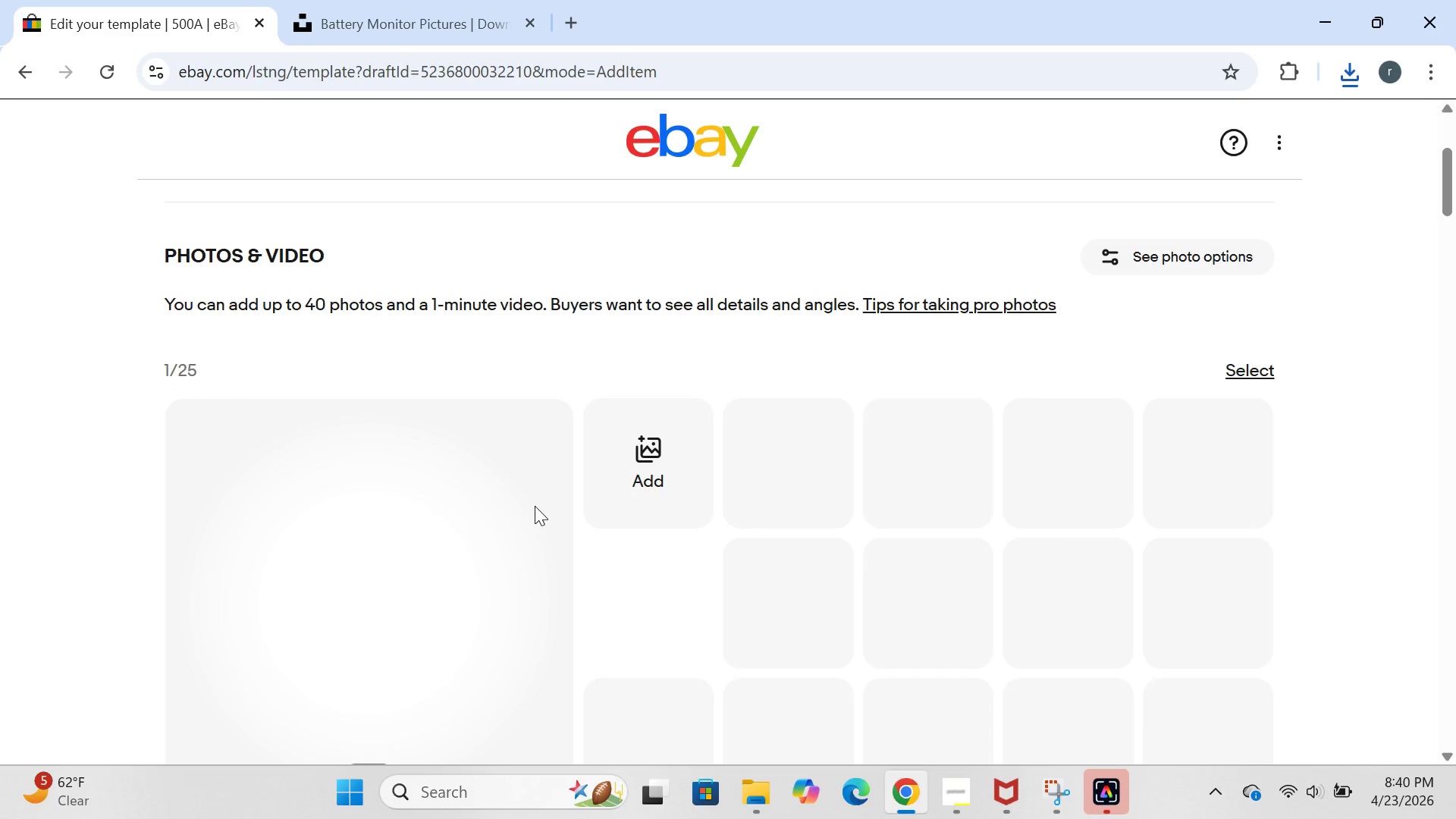 
wait(16.31)
 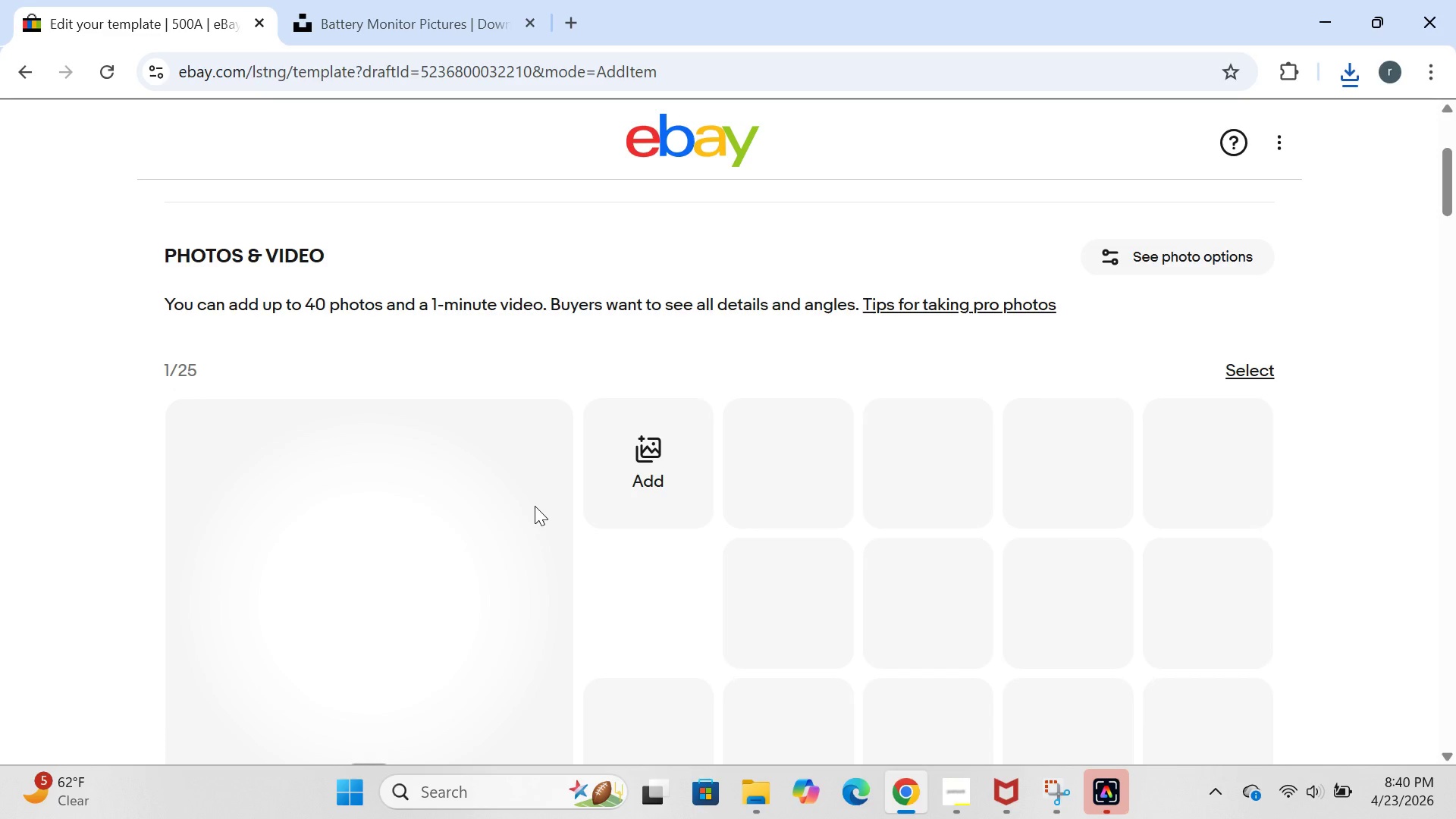 
left_click([1180, 585])
 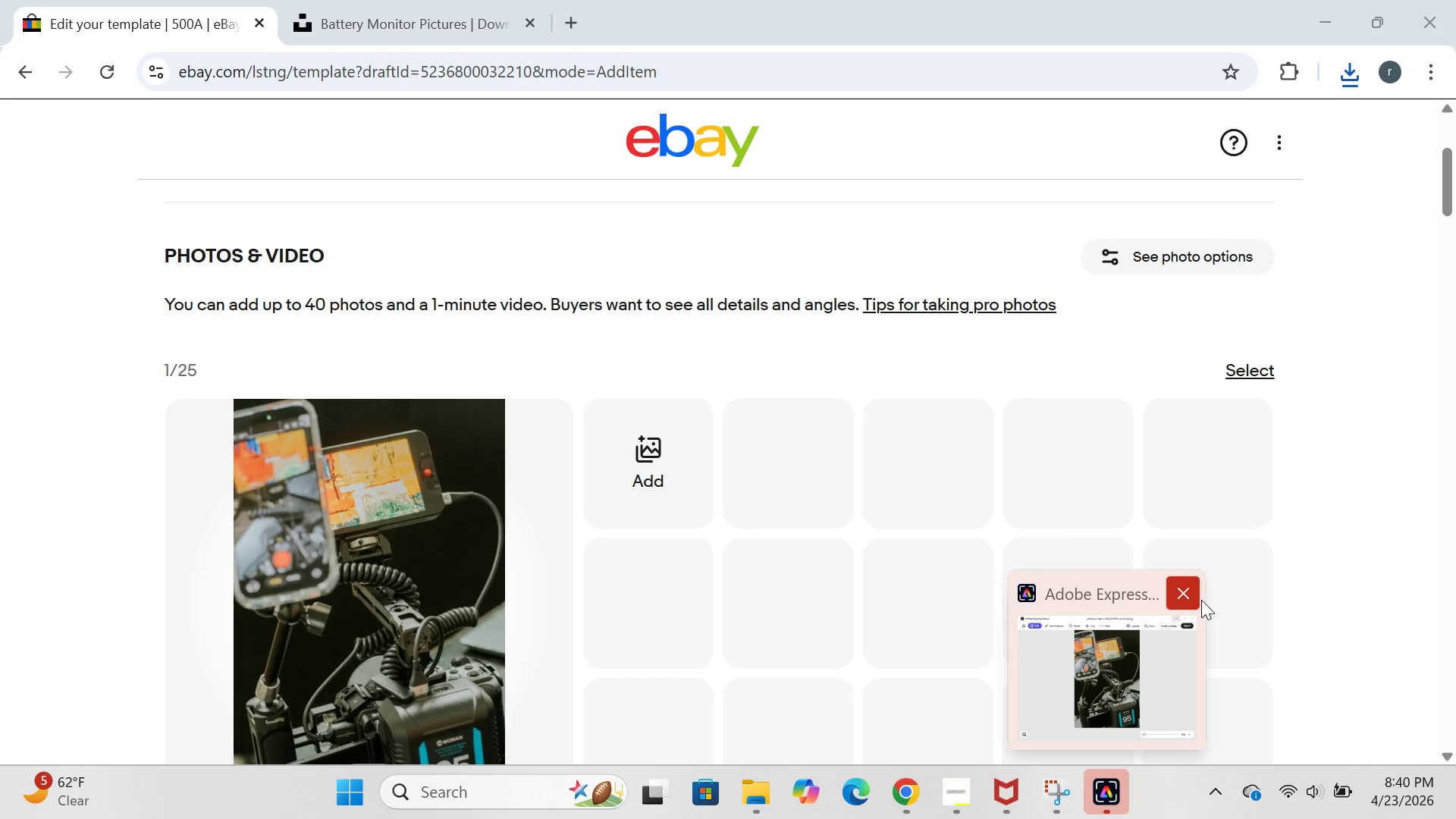 
left_click([1198, 600])
 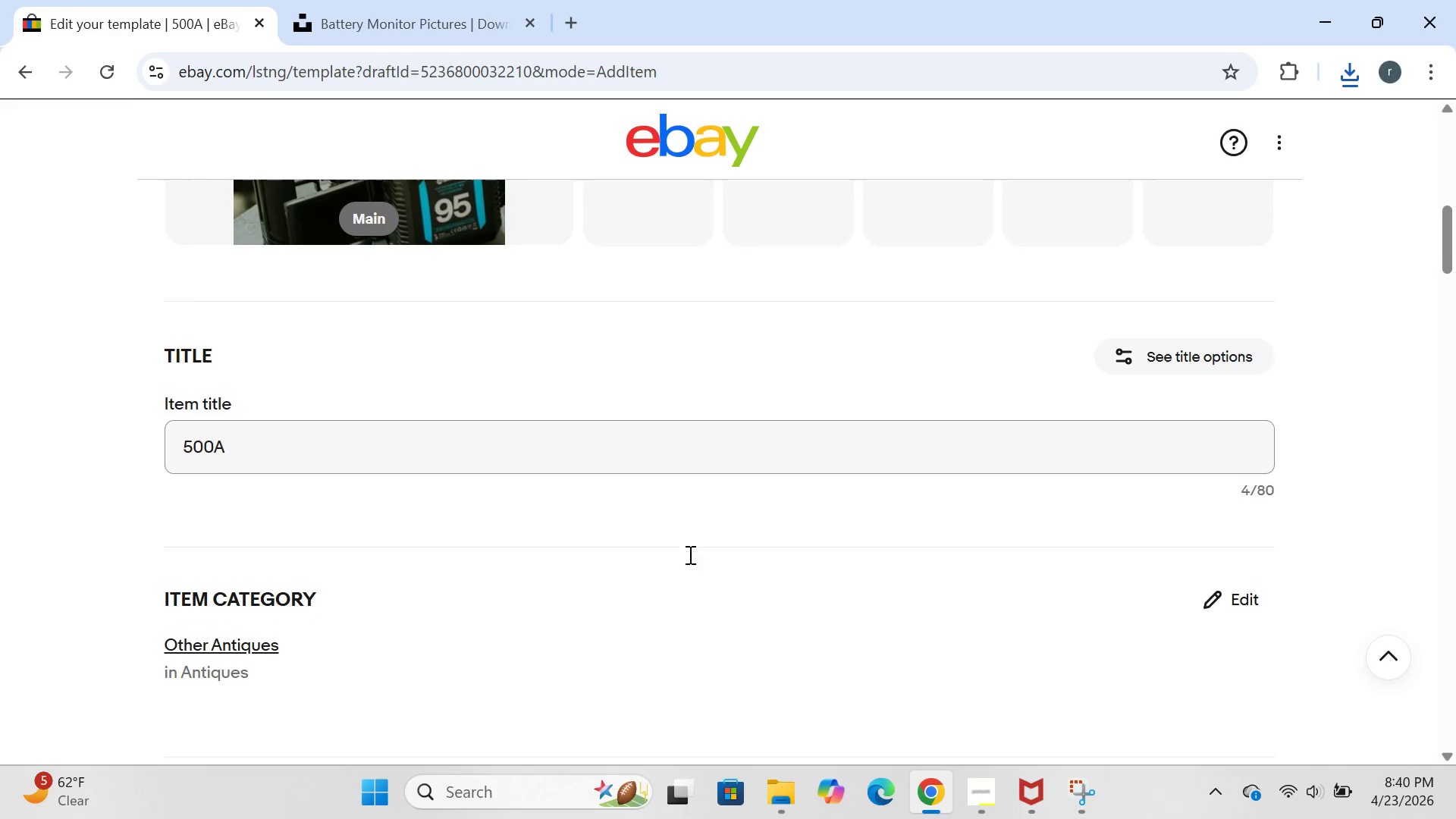 
left_click([538, 484])
 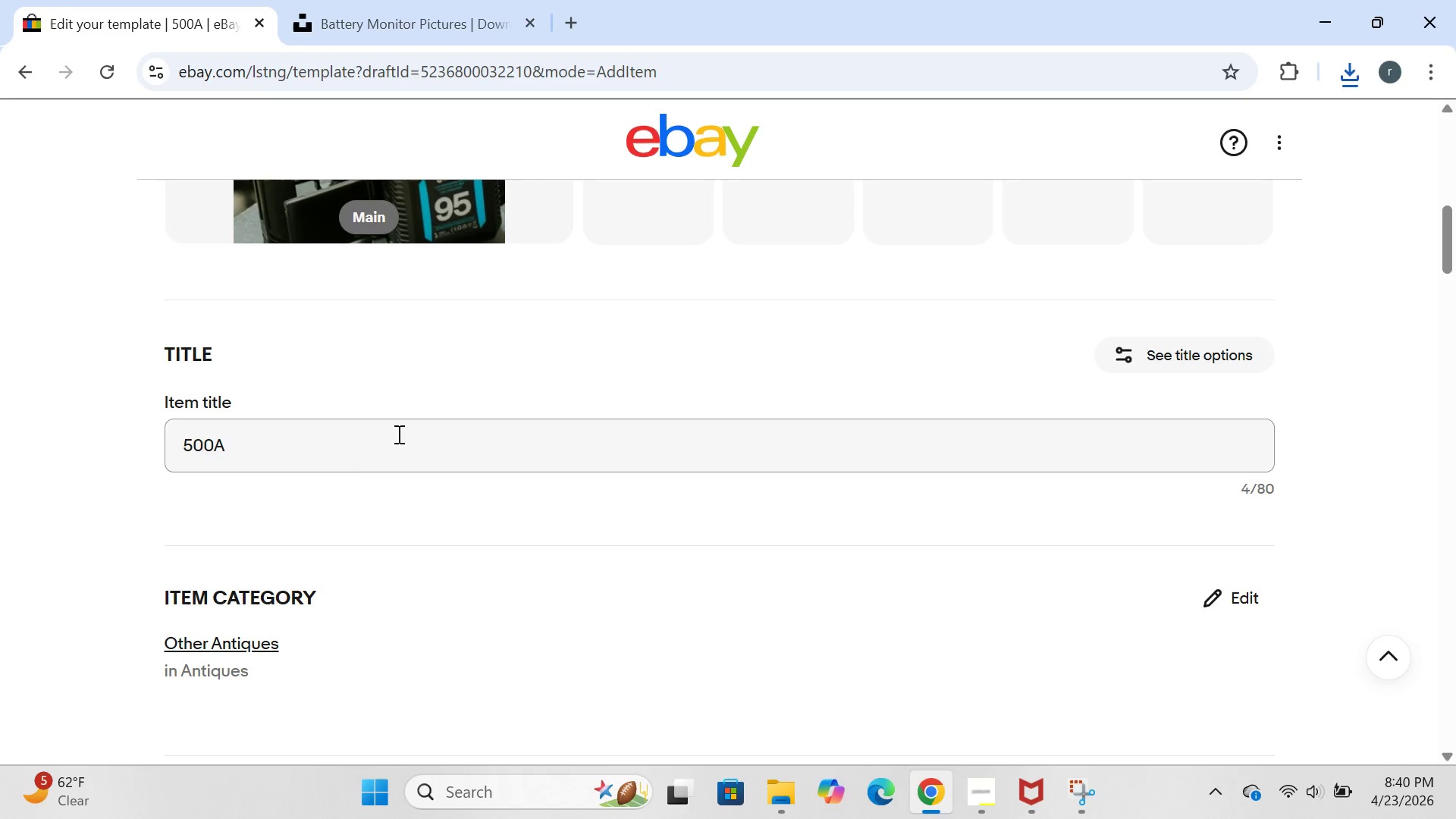 
left_click([397, 434])
 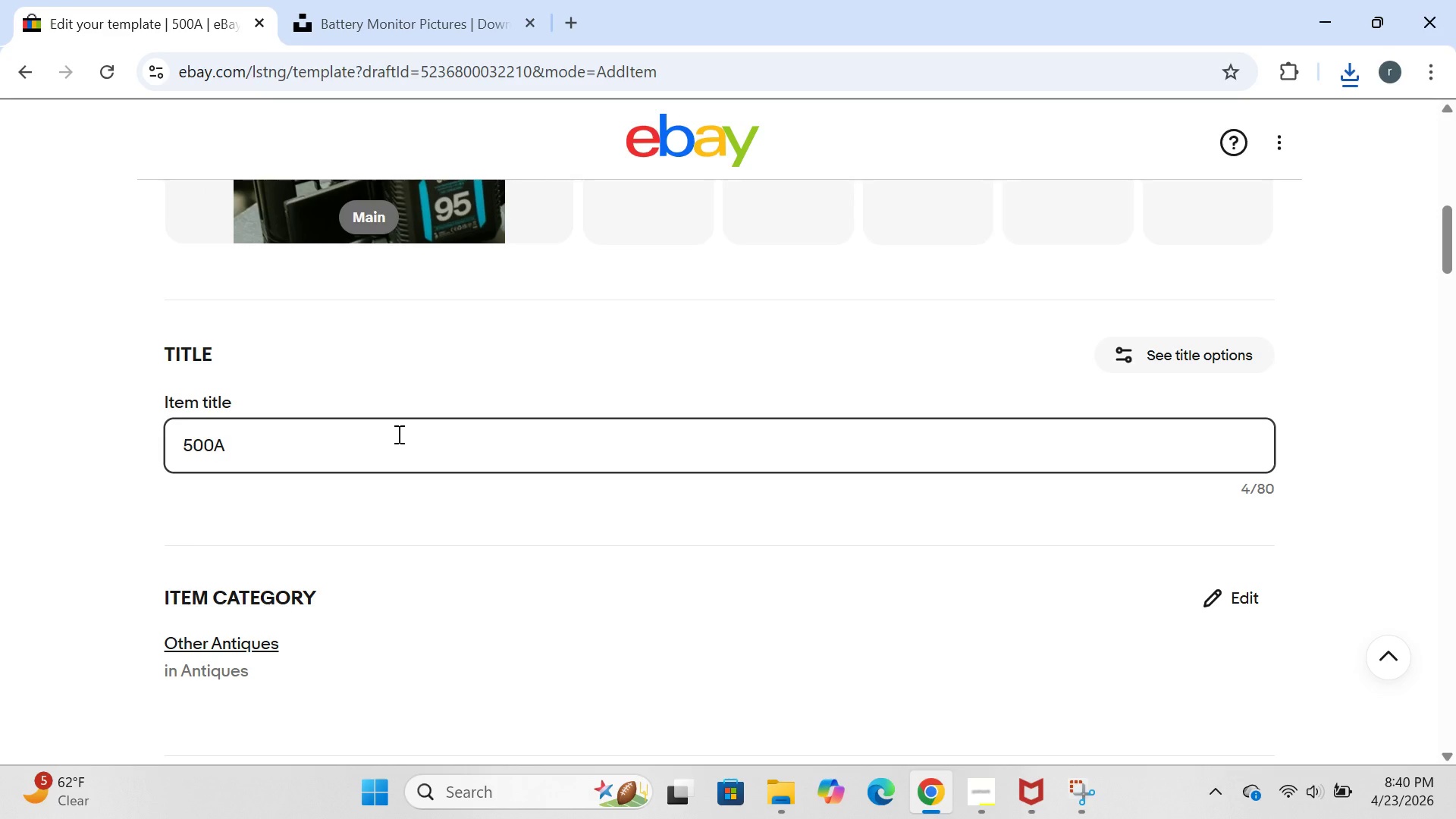 
type( Battery Monitoe)
key(Backspace)
type(r Shunt N)
key(Backspace)
type(BLU)
key(Backspace)
key(Backspace)
type(lut)
 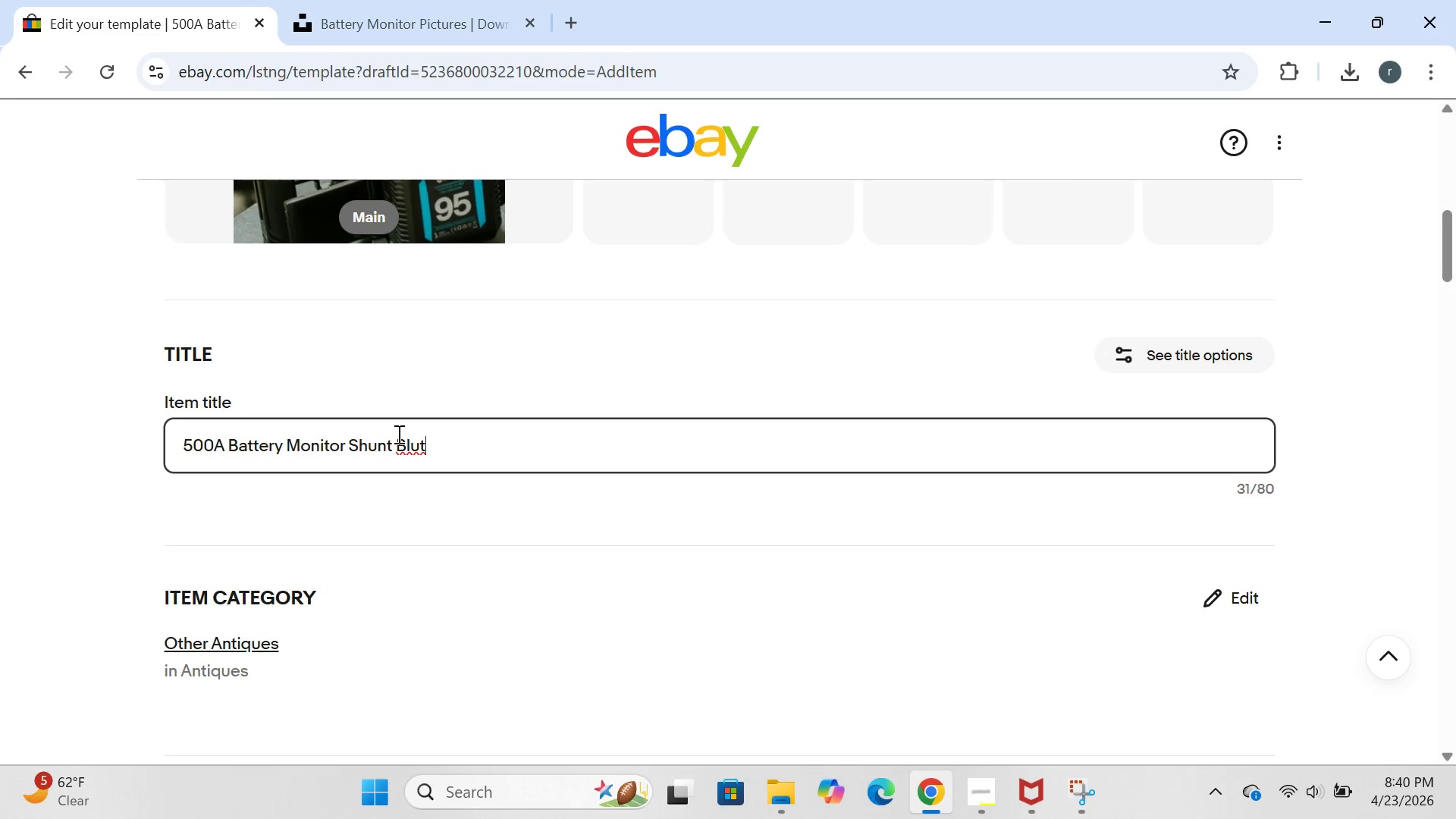 
key(Backspace)
type(etooth solar RV LCD surplus commerica;)
key(Backspace)
type(l)
 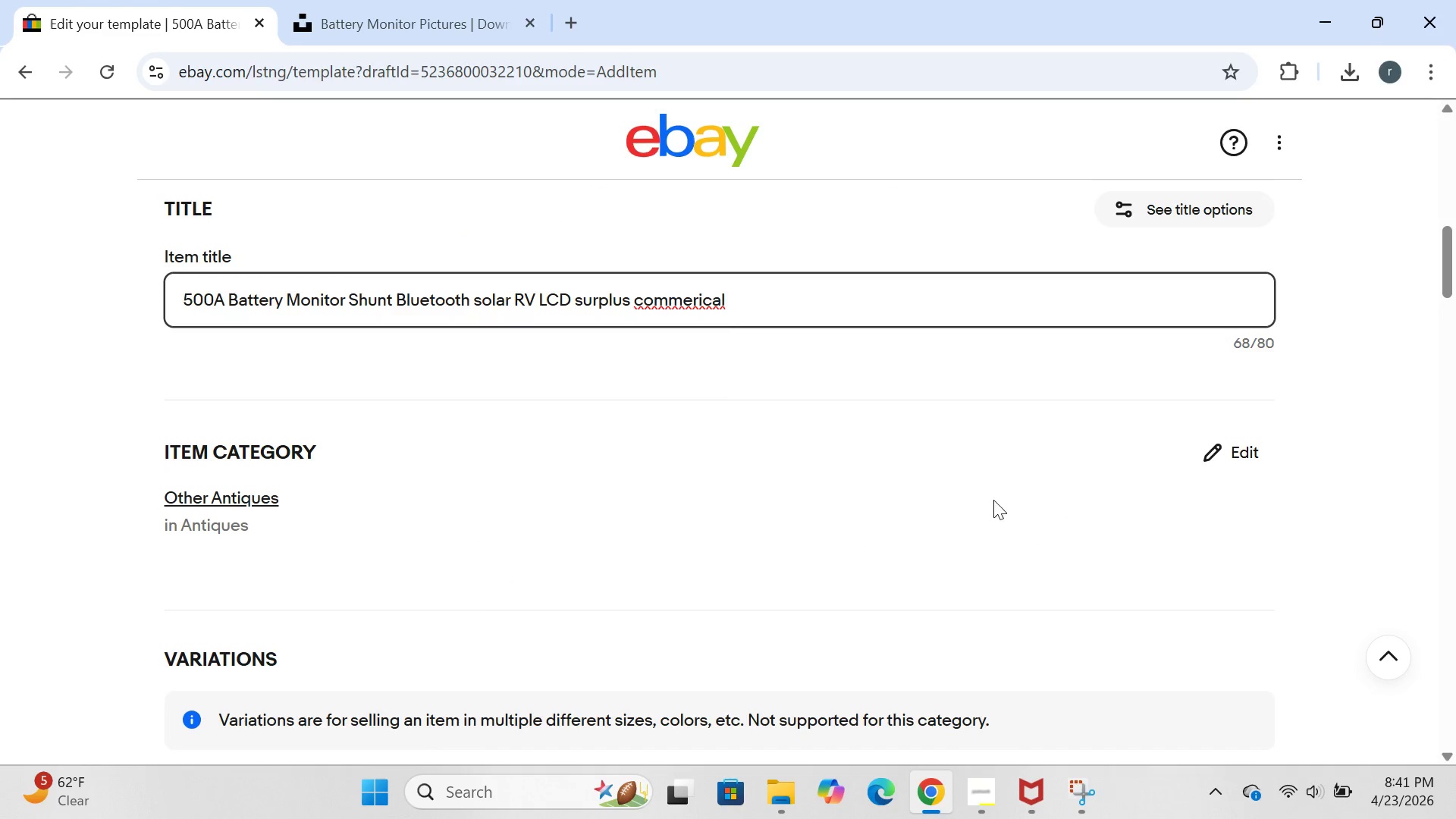 
left_click([1213, 465])
 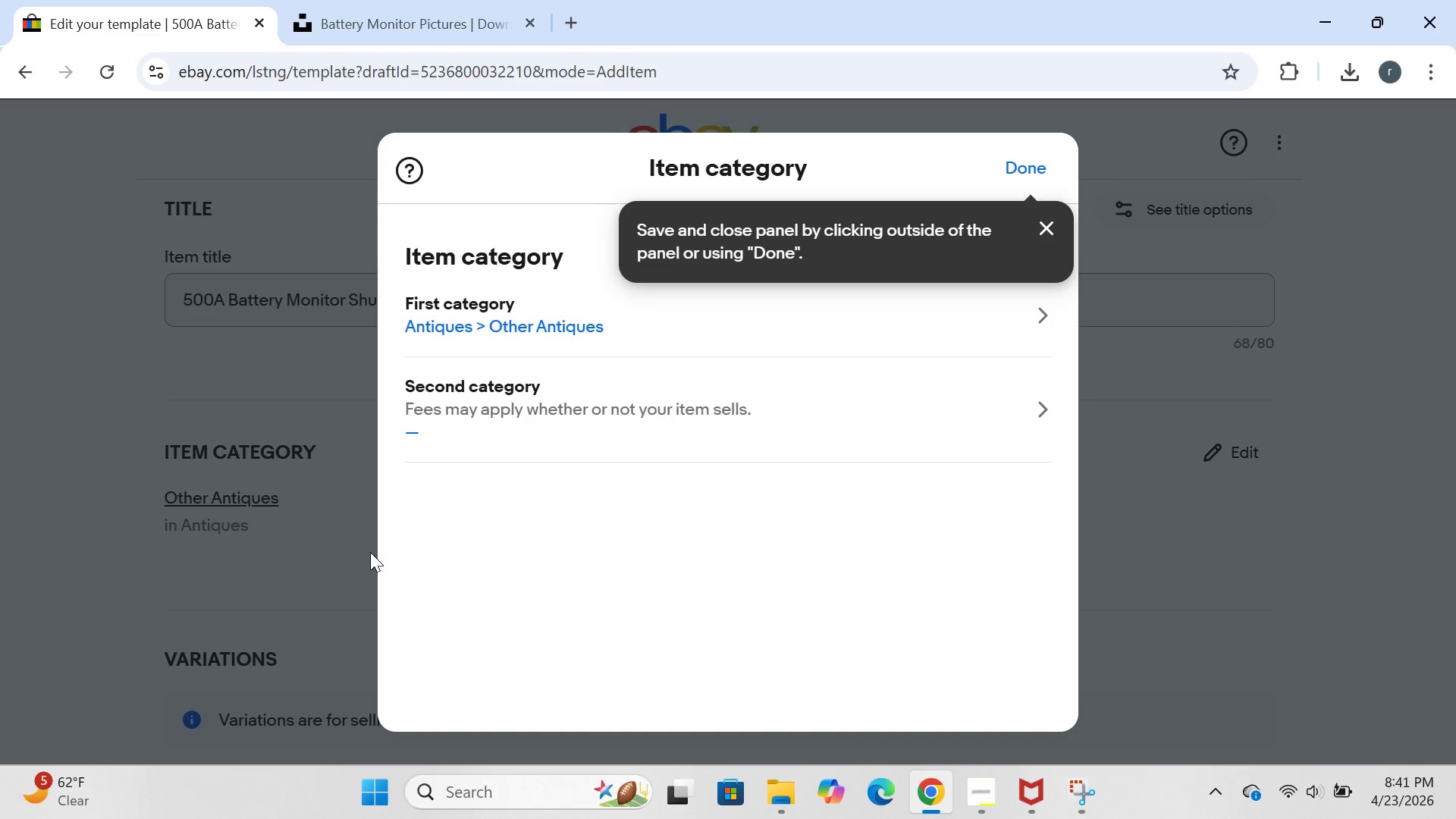 
wait(6.33)
 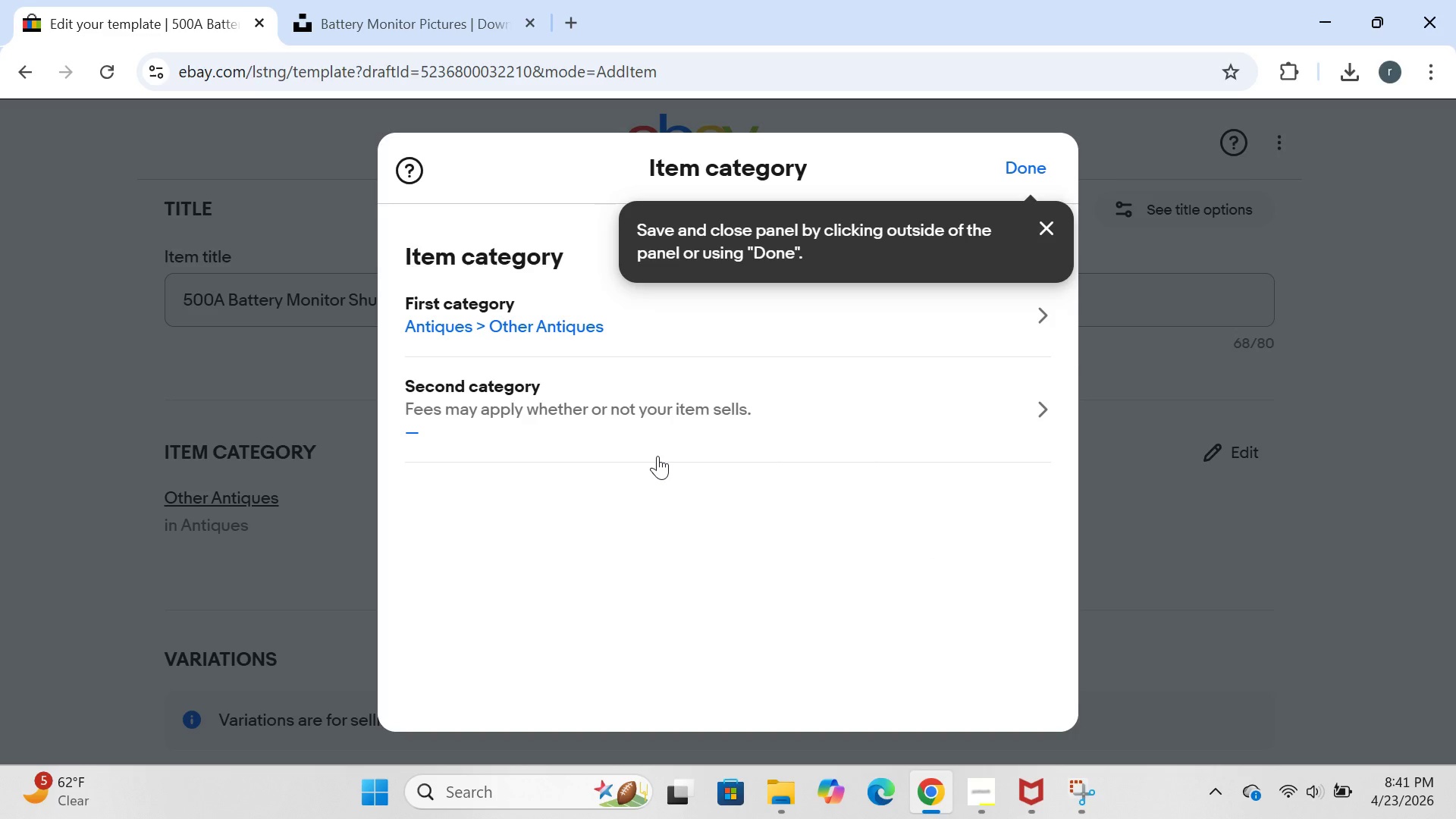 
left_click([441, 334])
 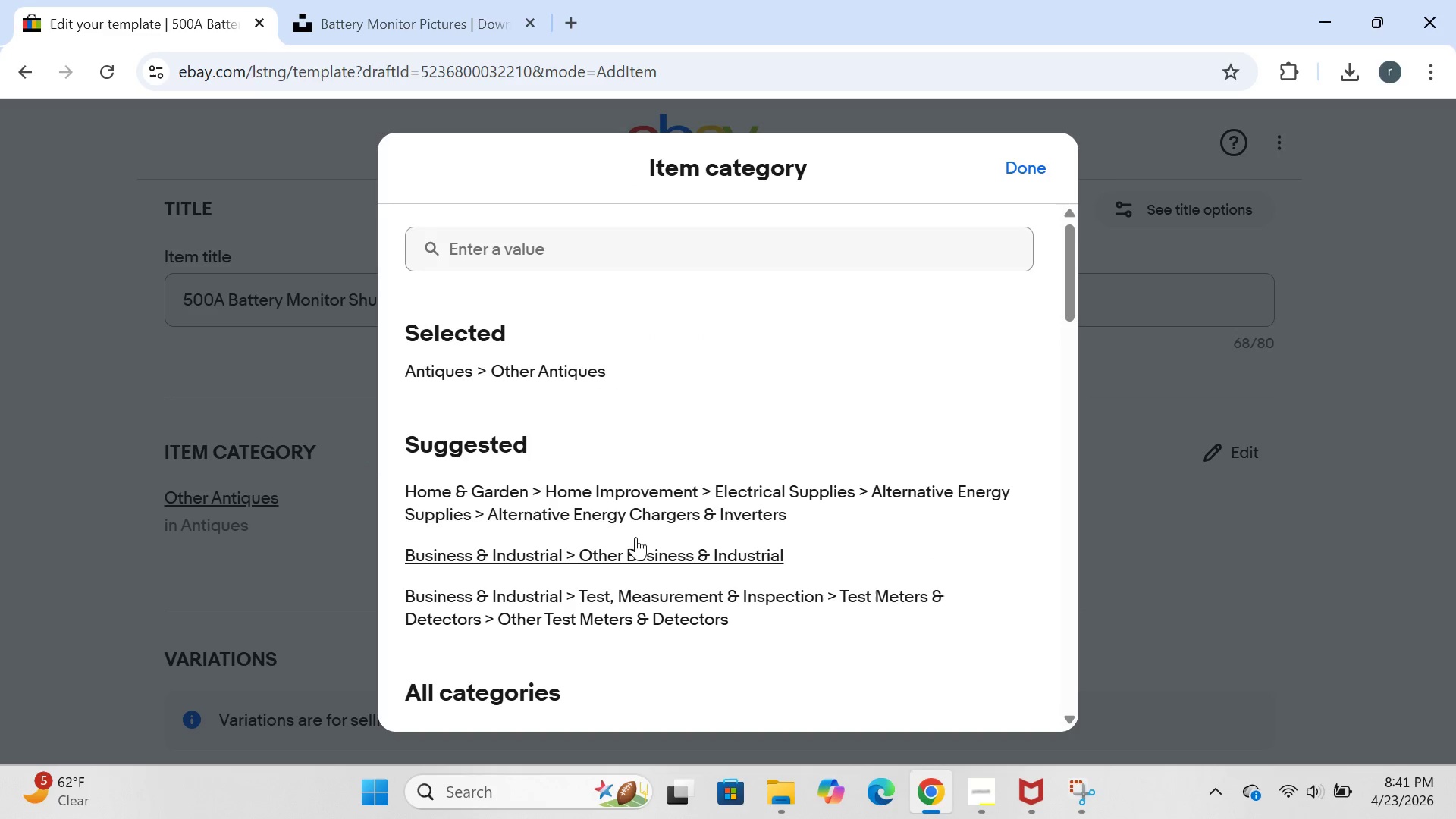 
mouse_move([581, 482])
 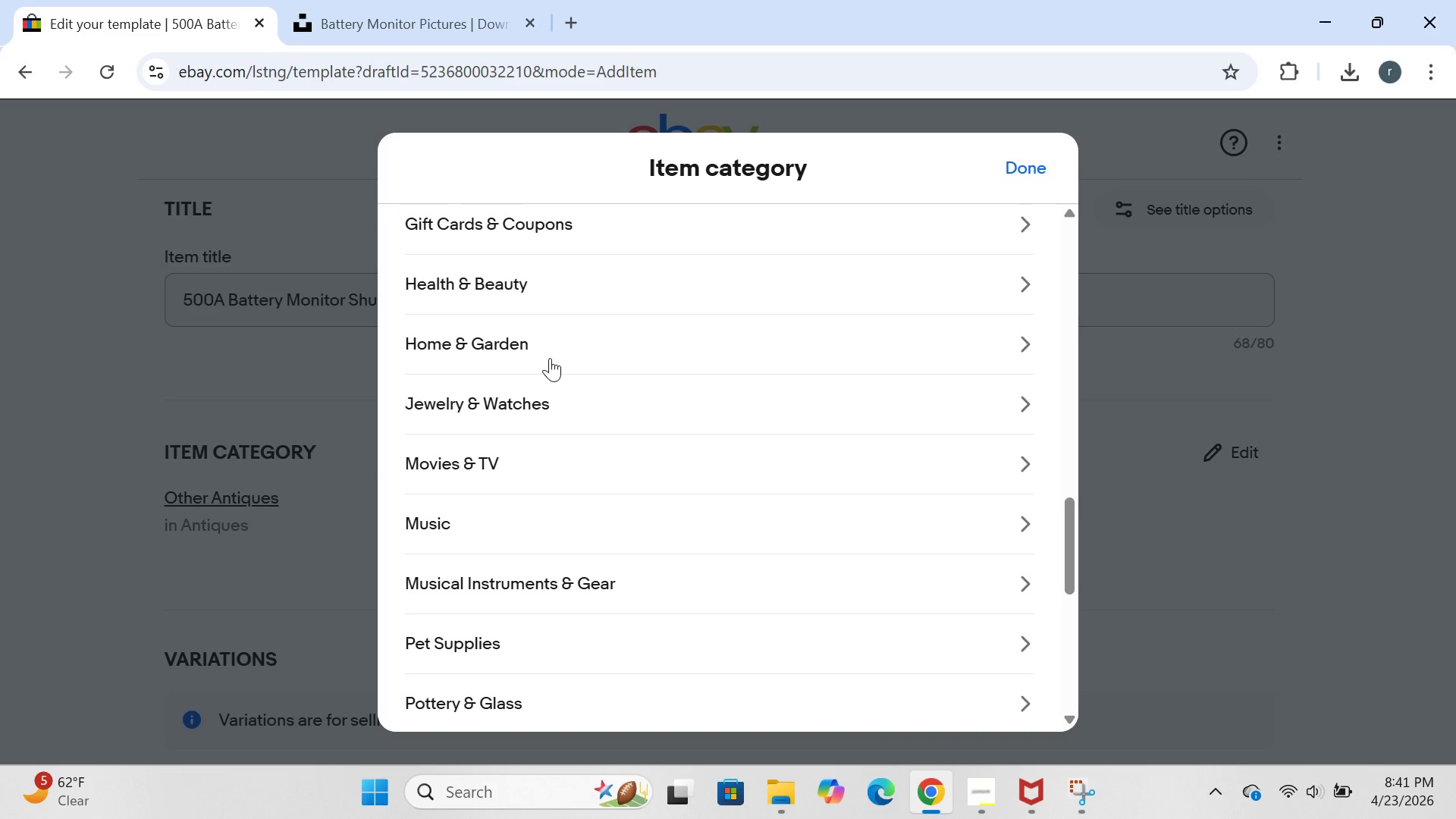 
left_click([550, 358])
 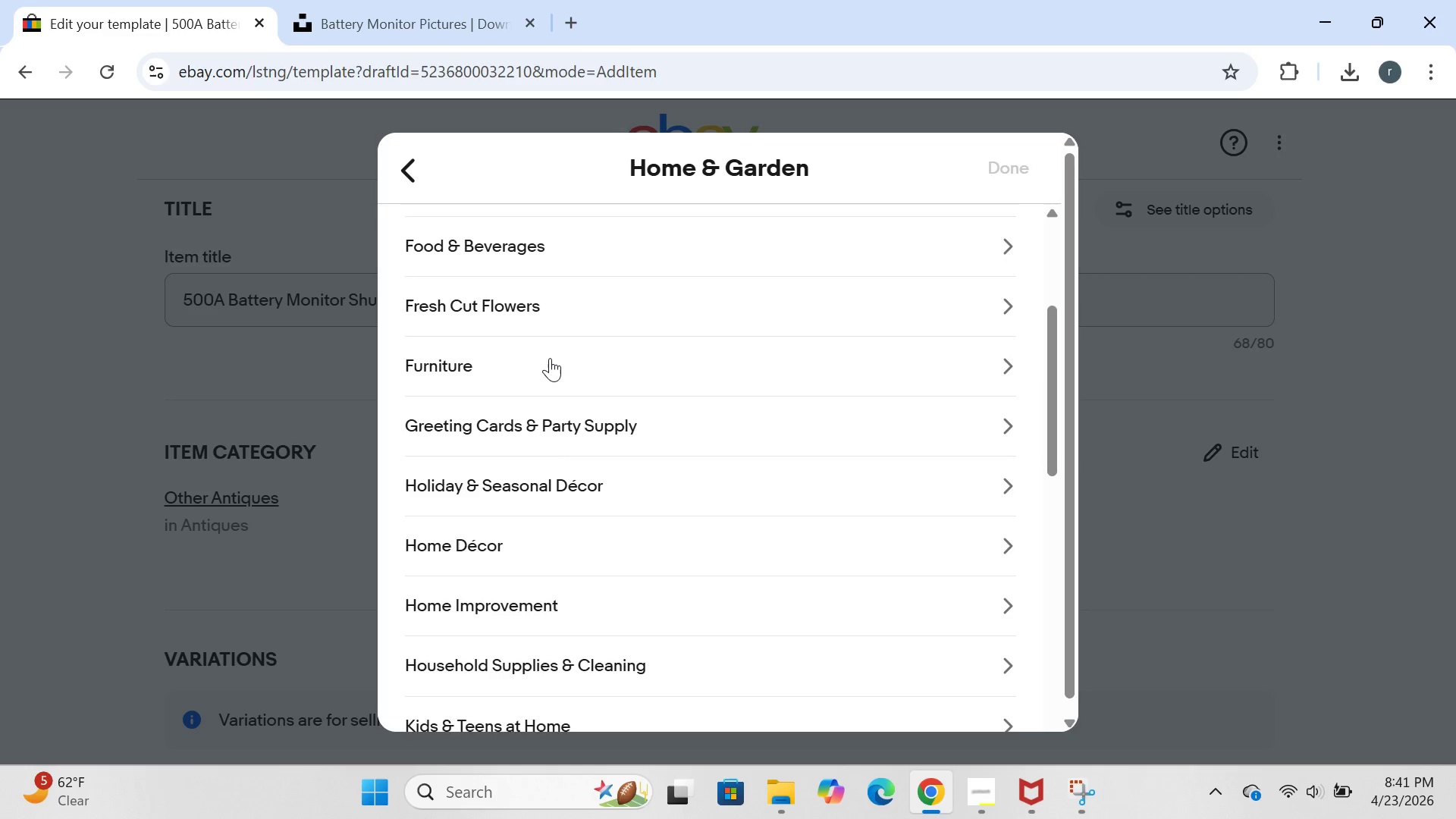 
wait(5.88)
 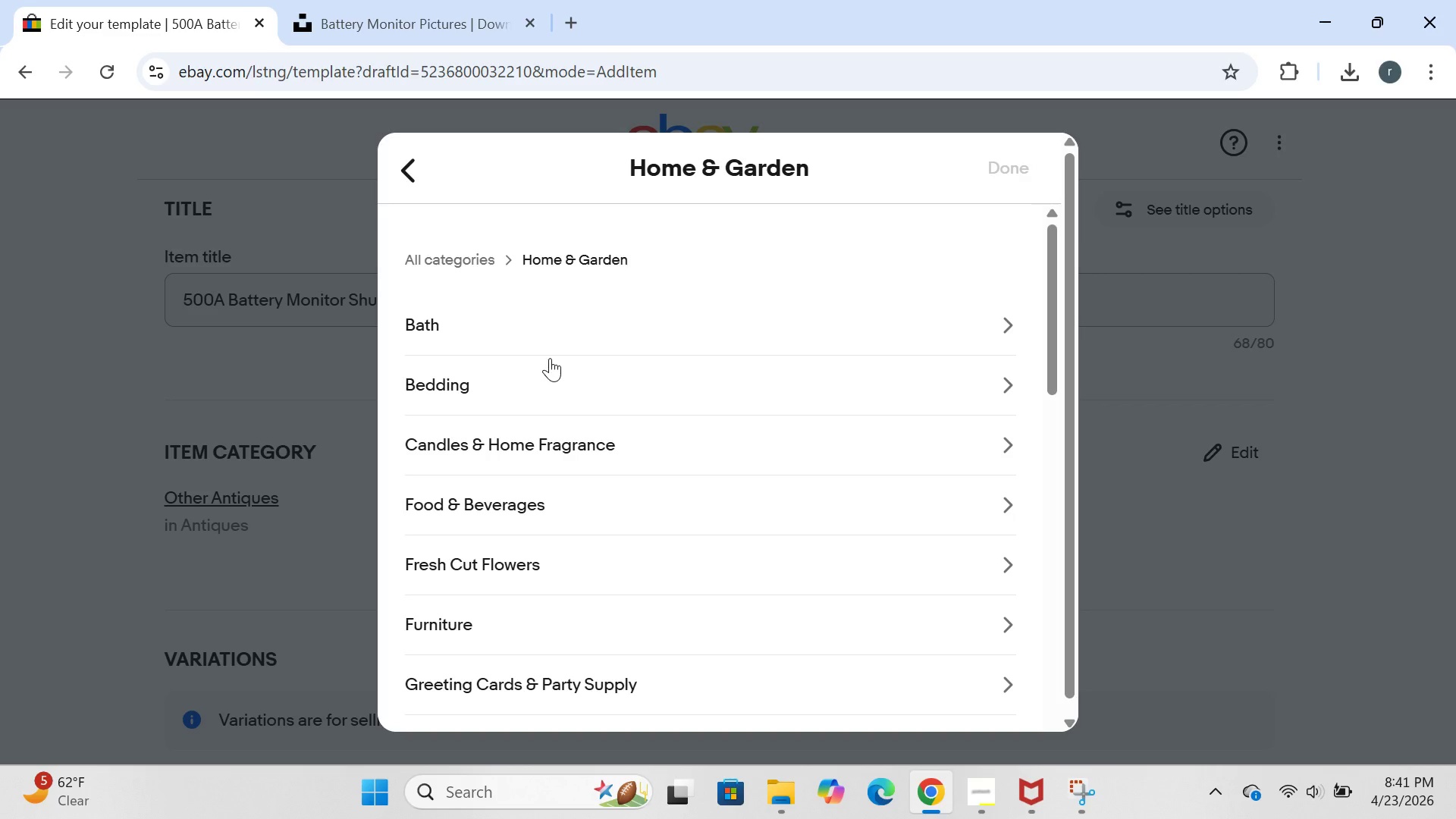 
left_click([556, 611])
 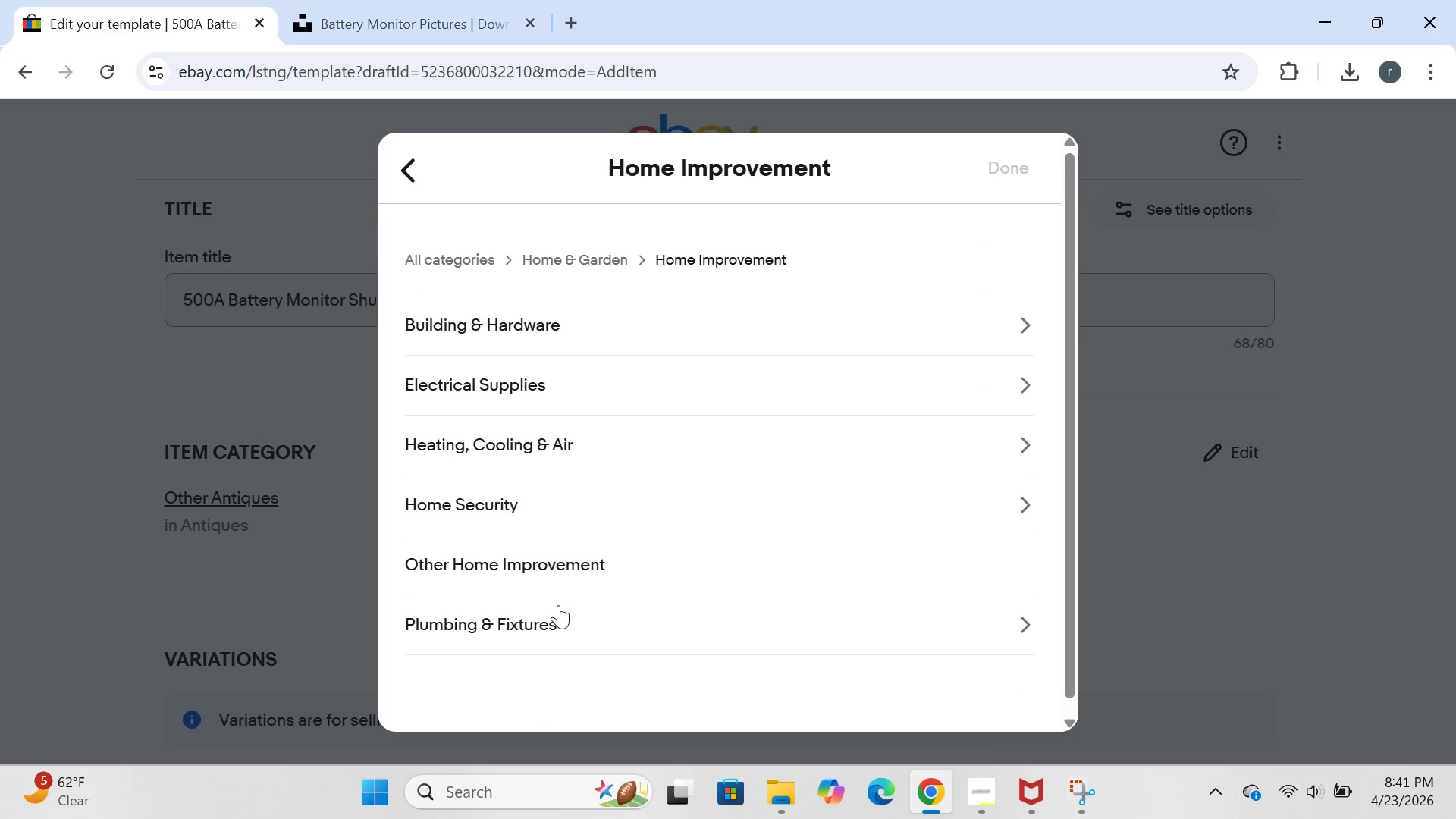 
left_click([633, 384])
 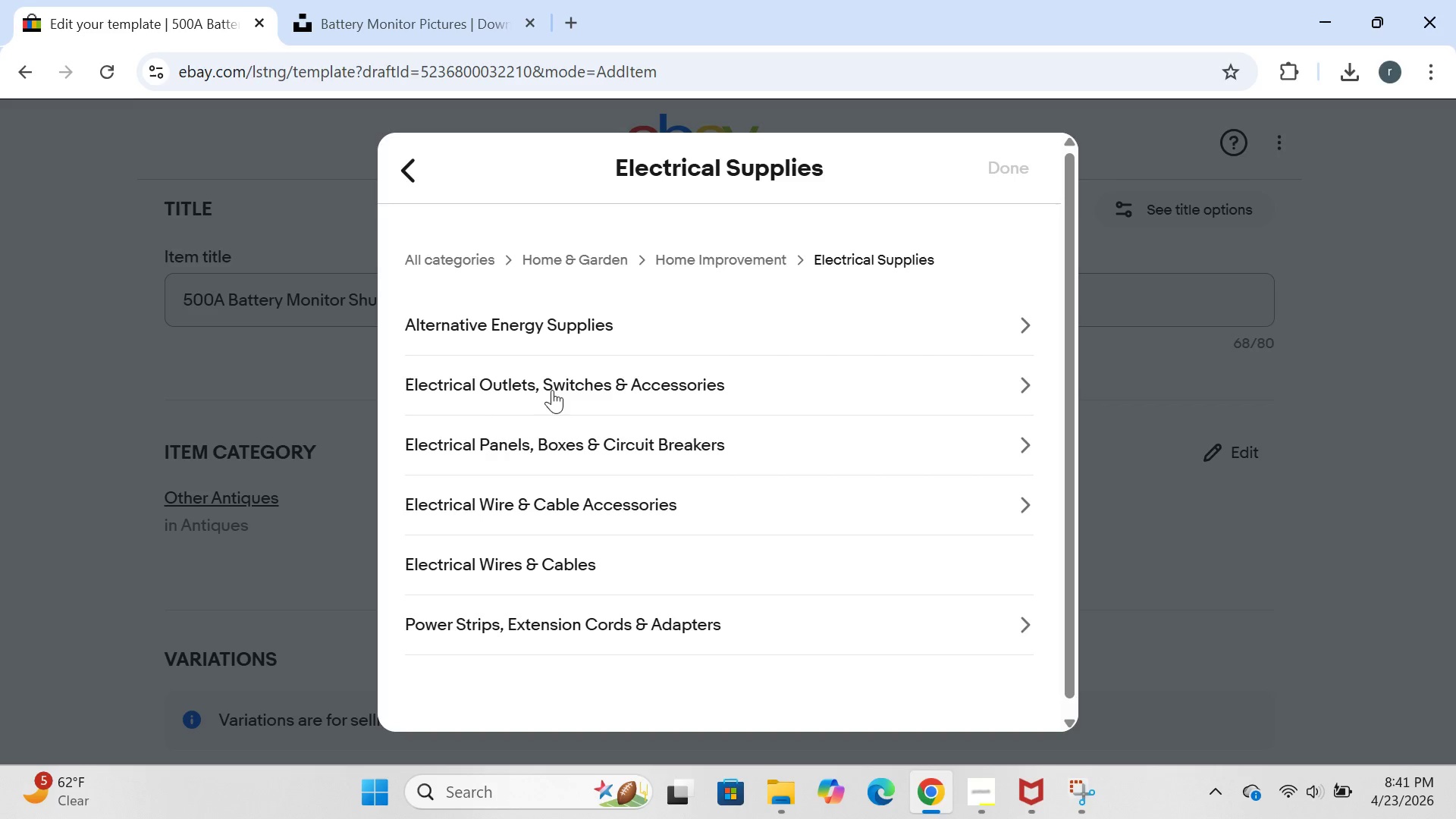 
left_click([530, 342])
 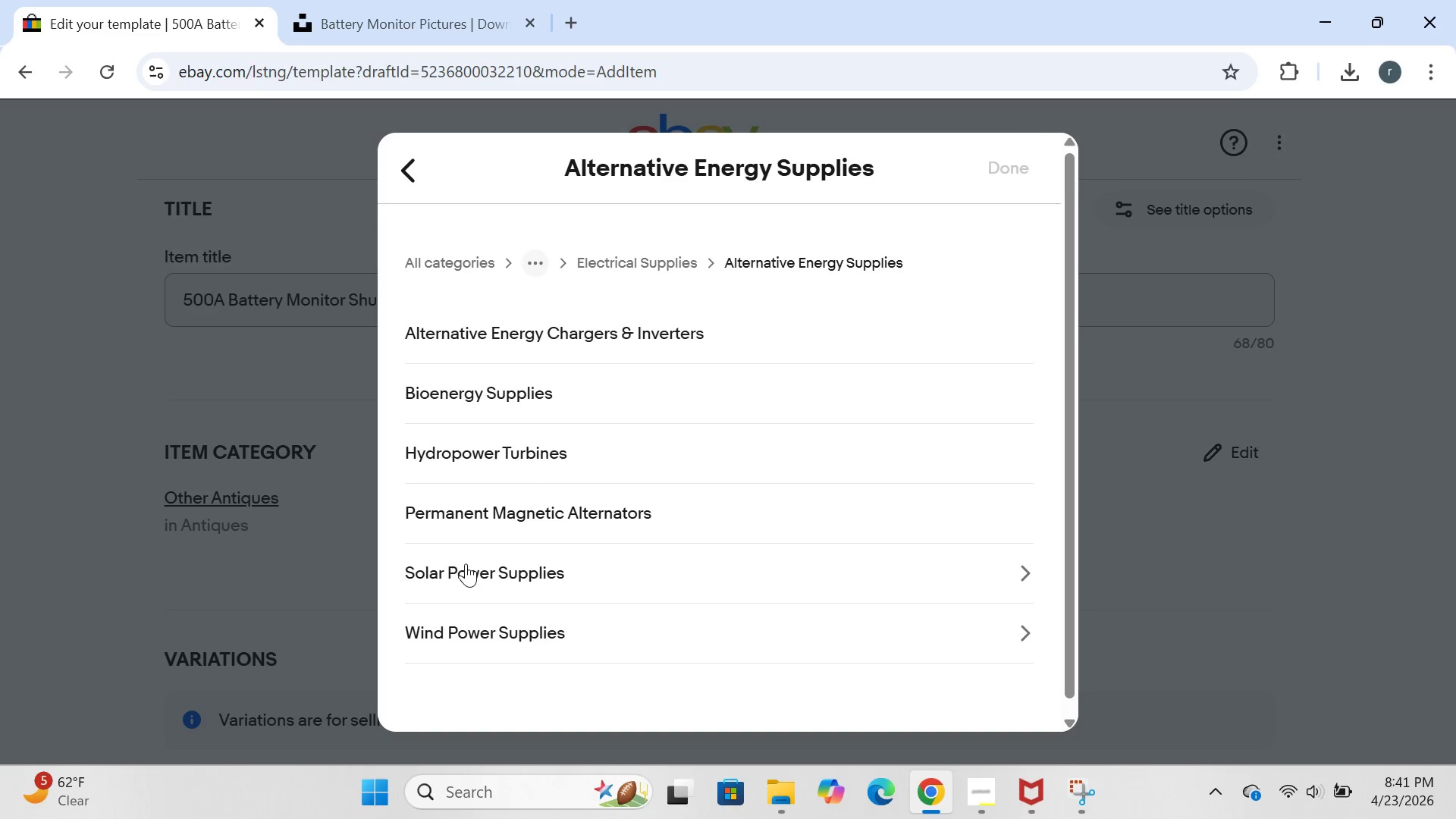 
left_click([482, 575])
 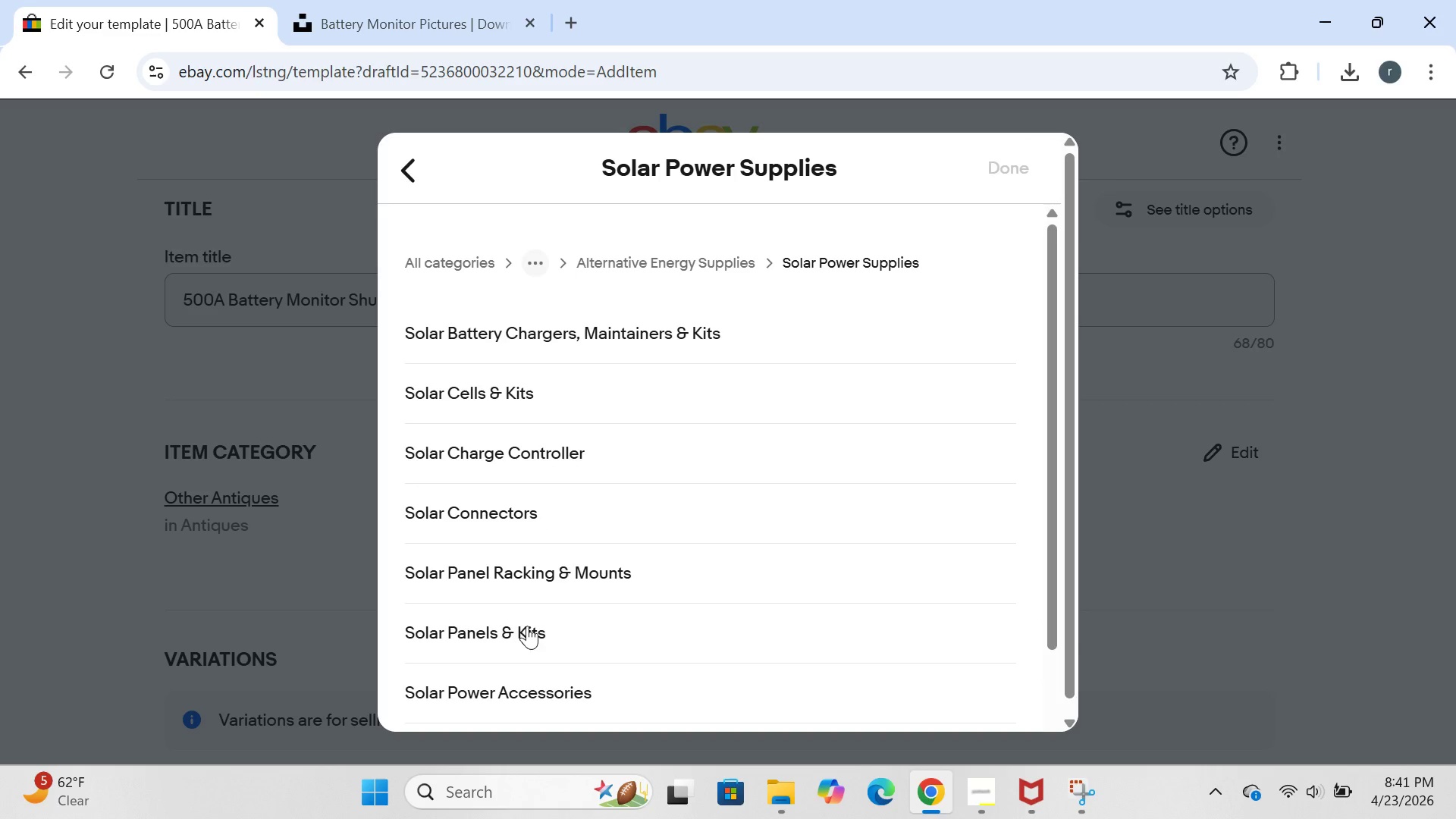 
wait(5.25)
 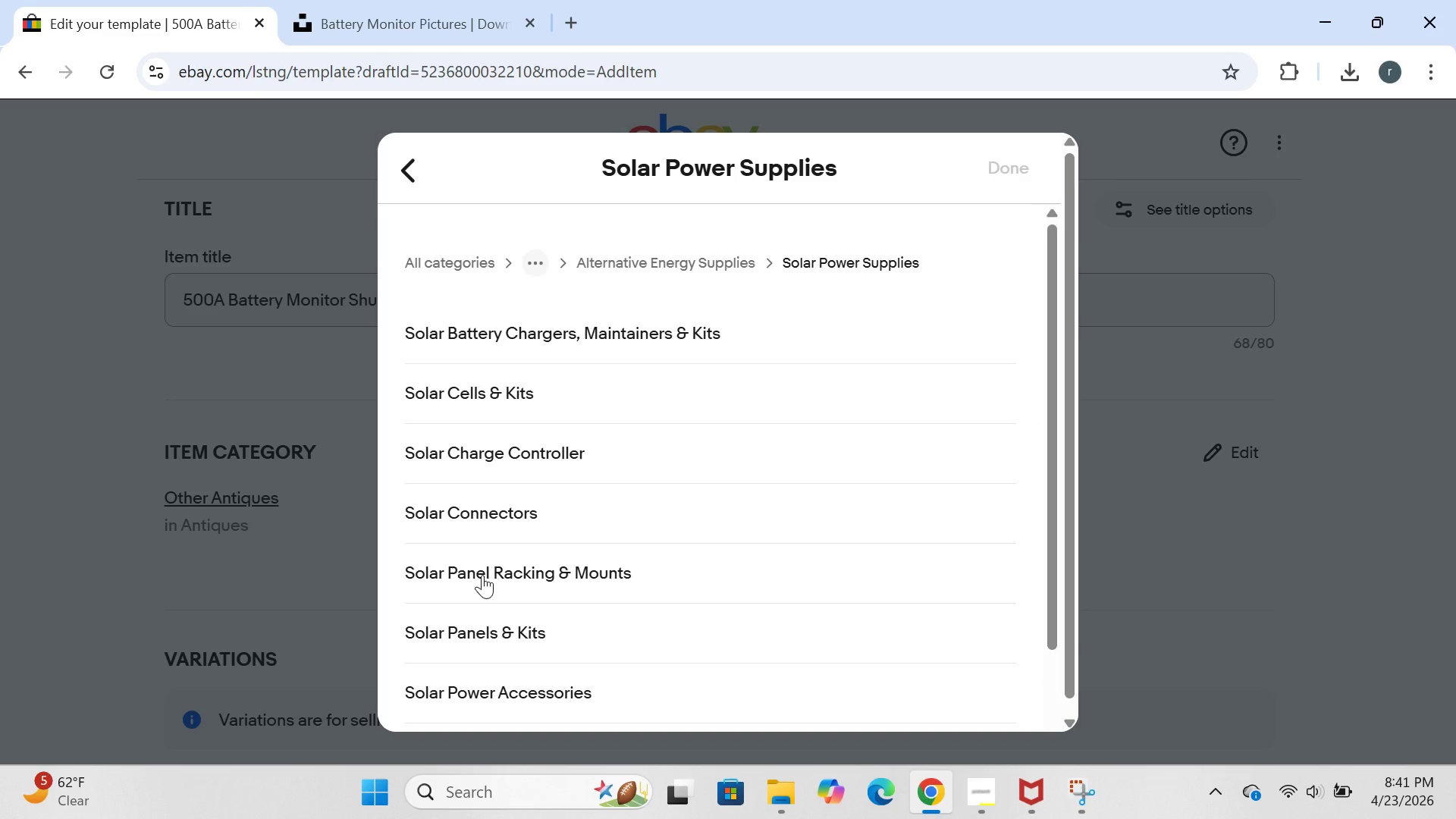 
left_click([530, 697])
 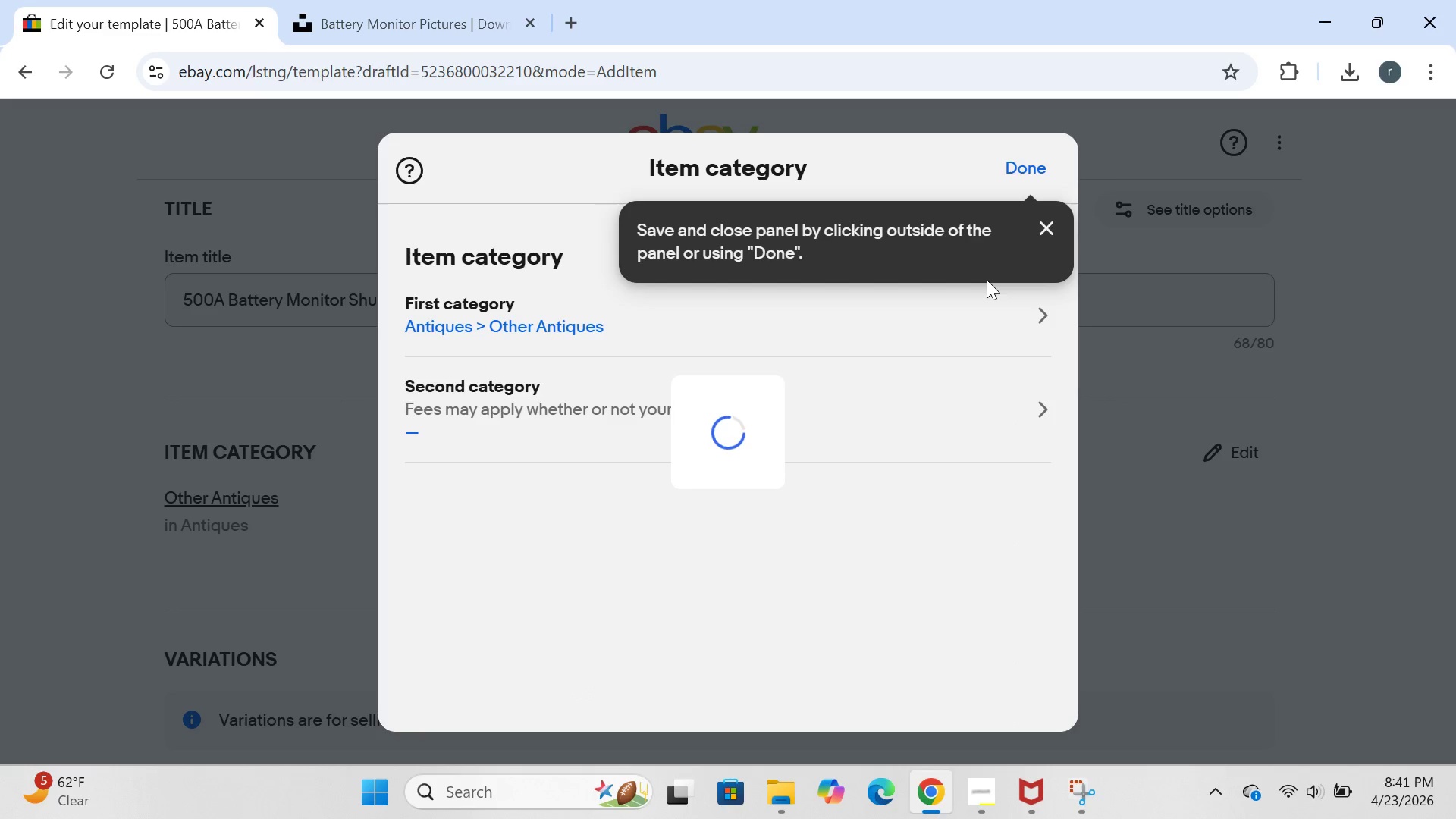 
wait(8.31)
 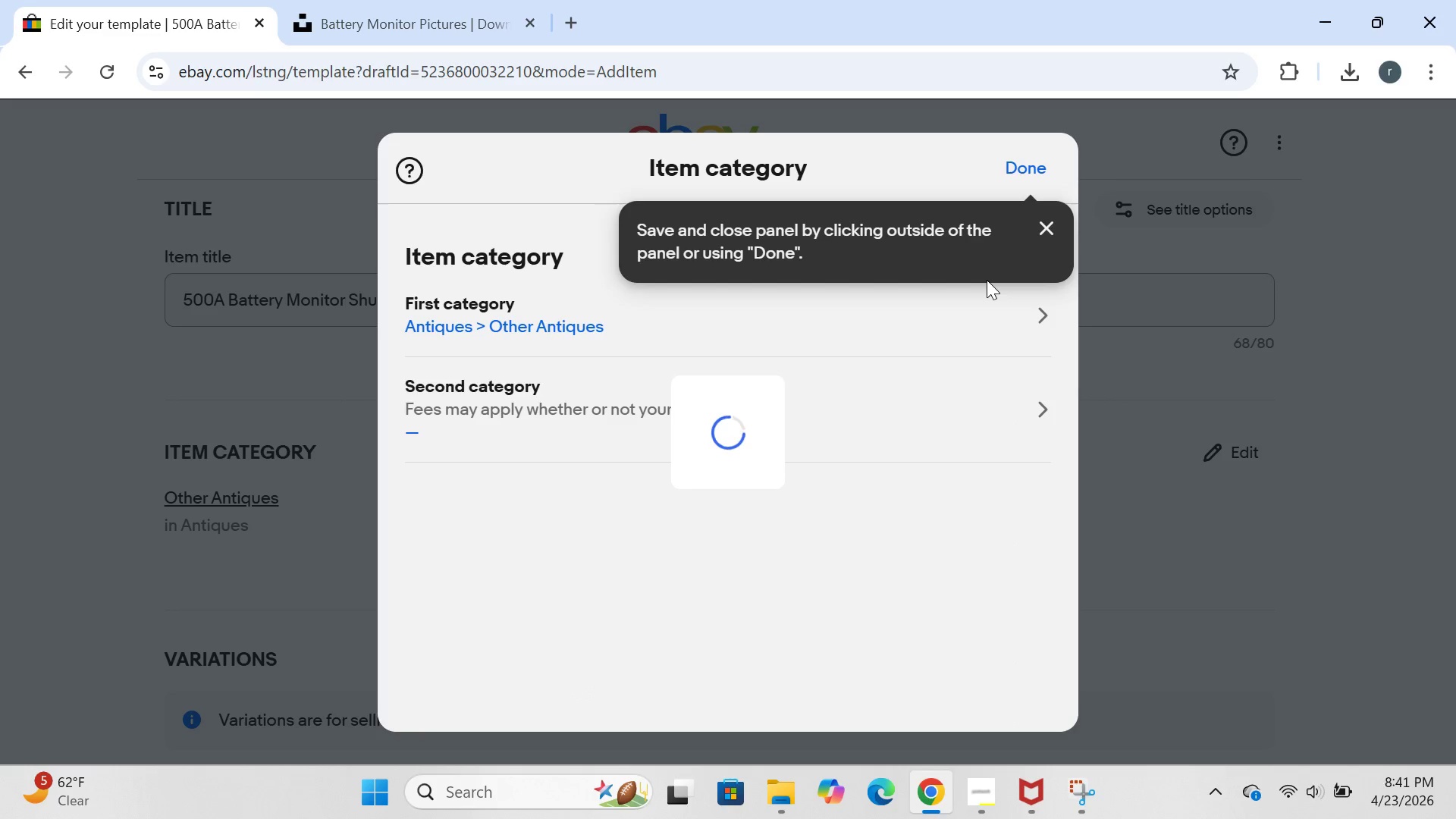 
left_click([1019, 171])
 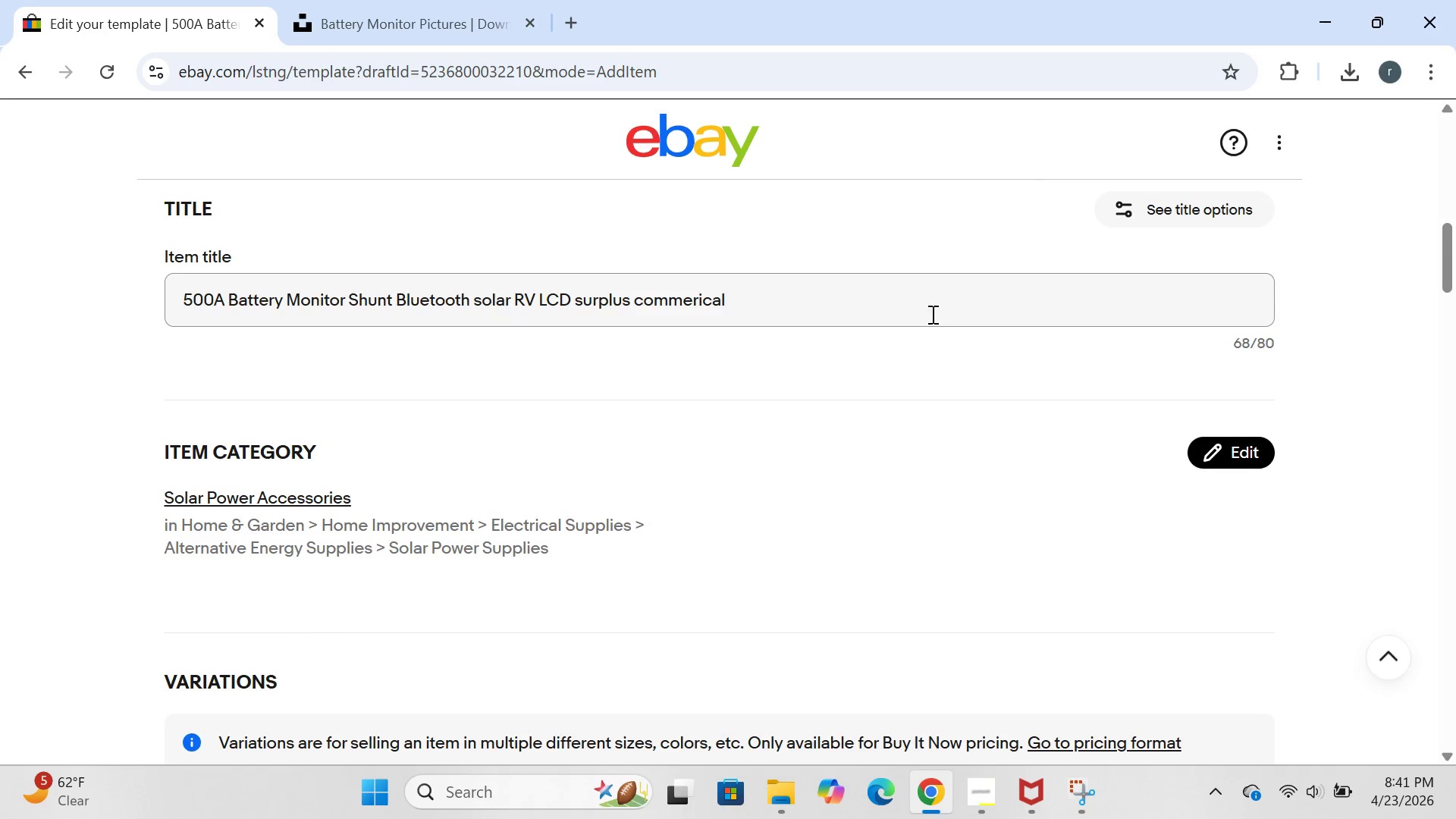 
mouse_move([869, 442])
 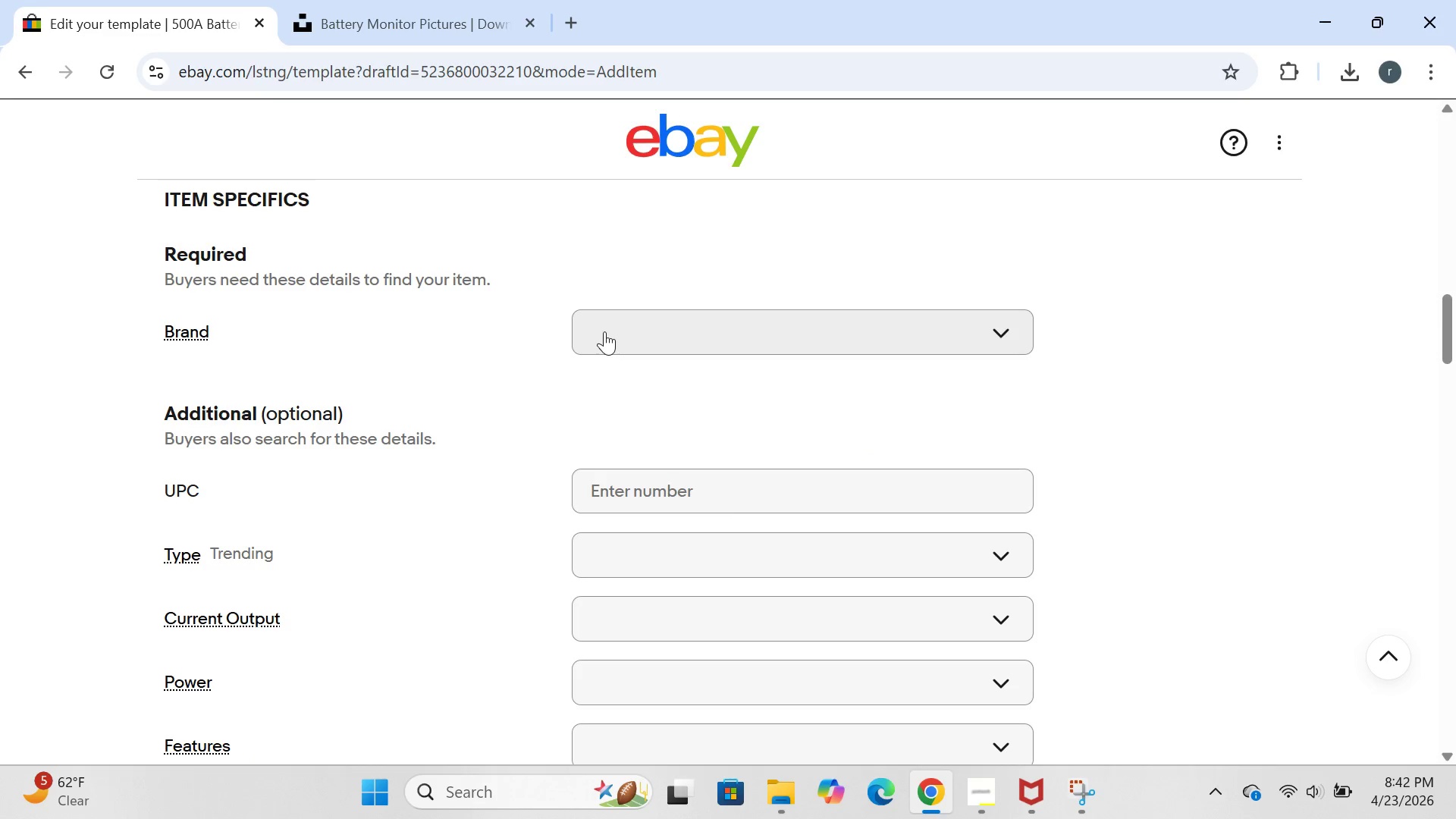 
left_click([605, 331])
 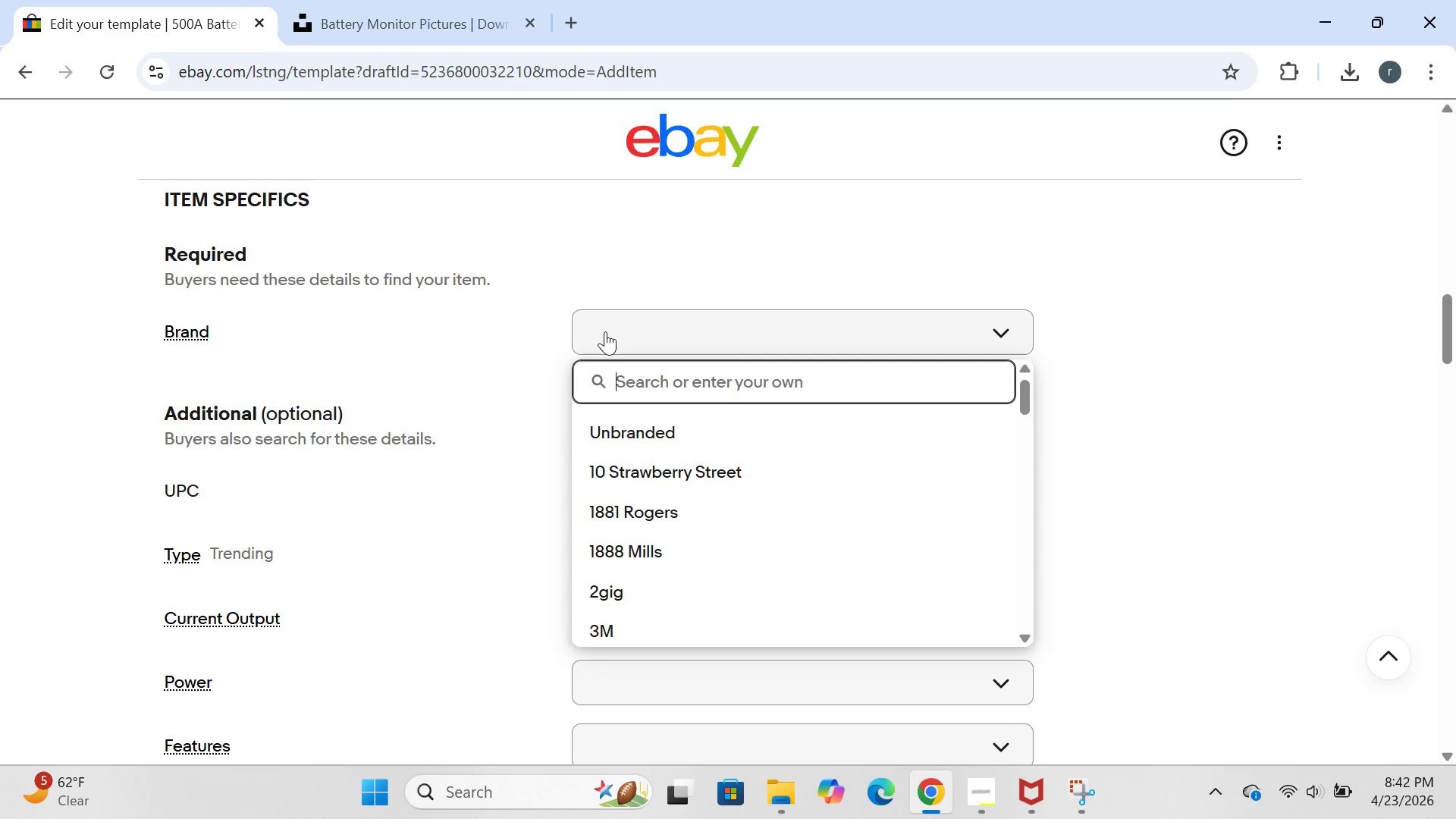 
type(ECODrof)
key(Backspace)
key(Backspace)
type(ift)
 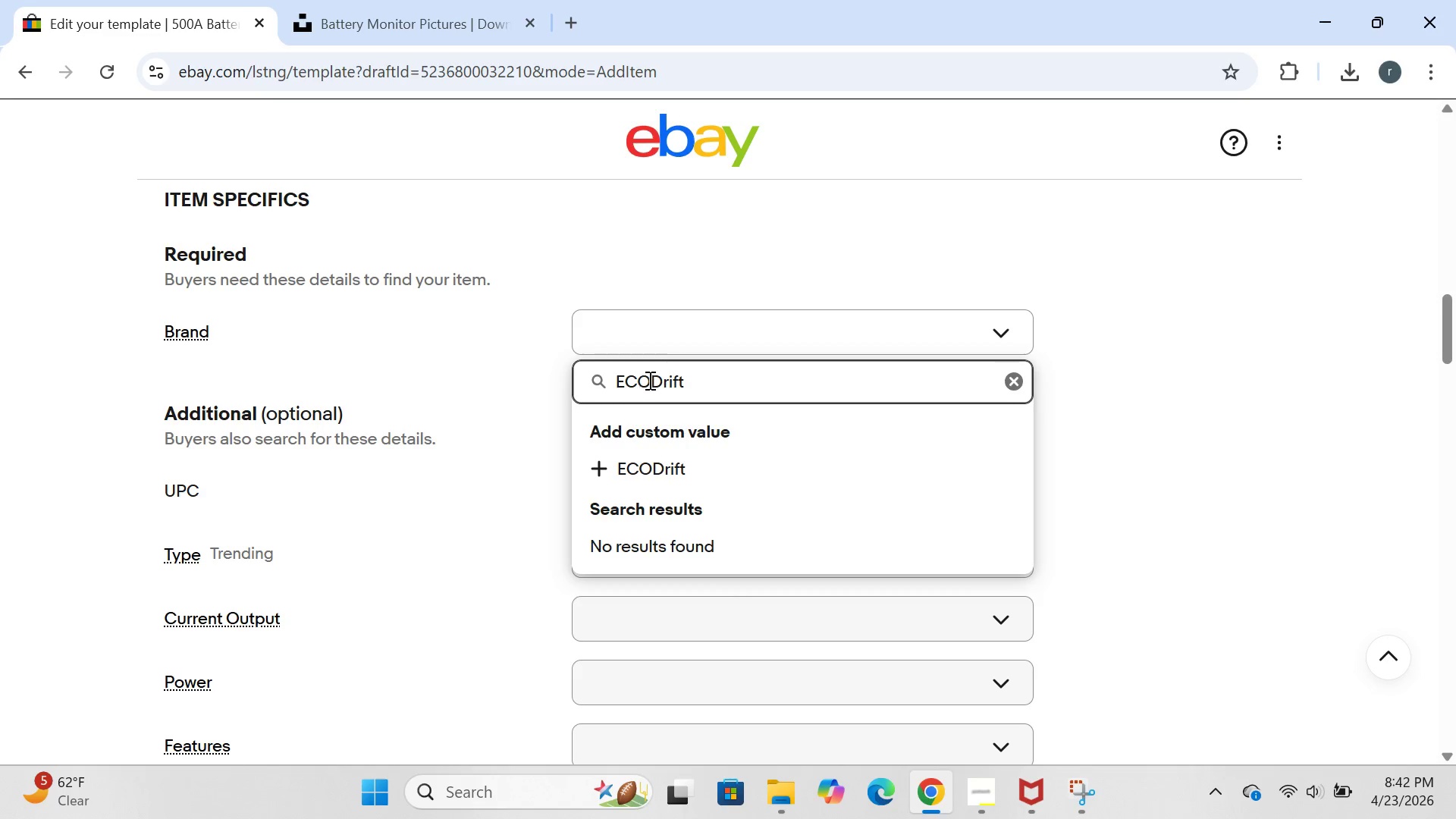 
left_click([651, 383])
 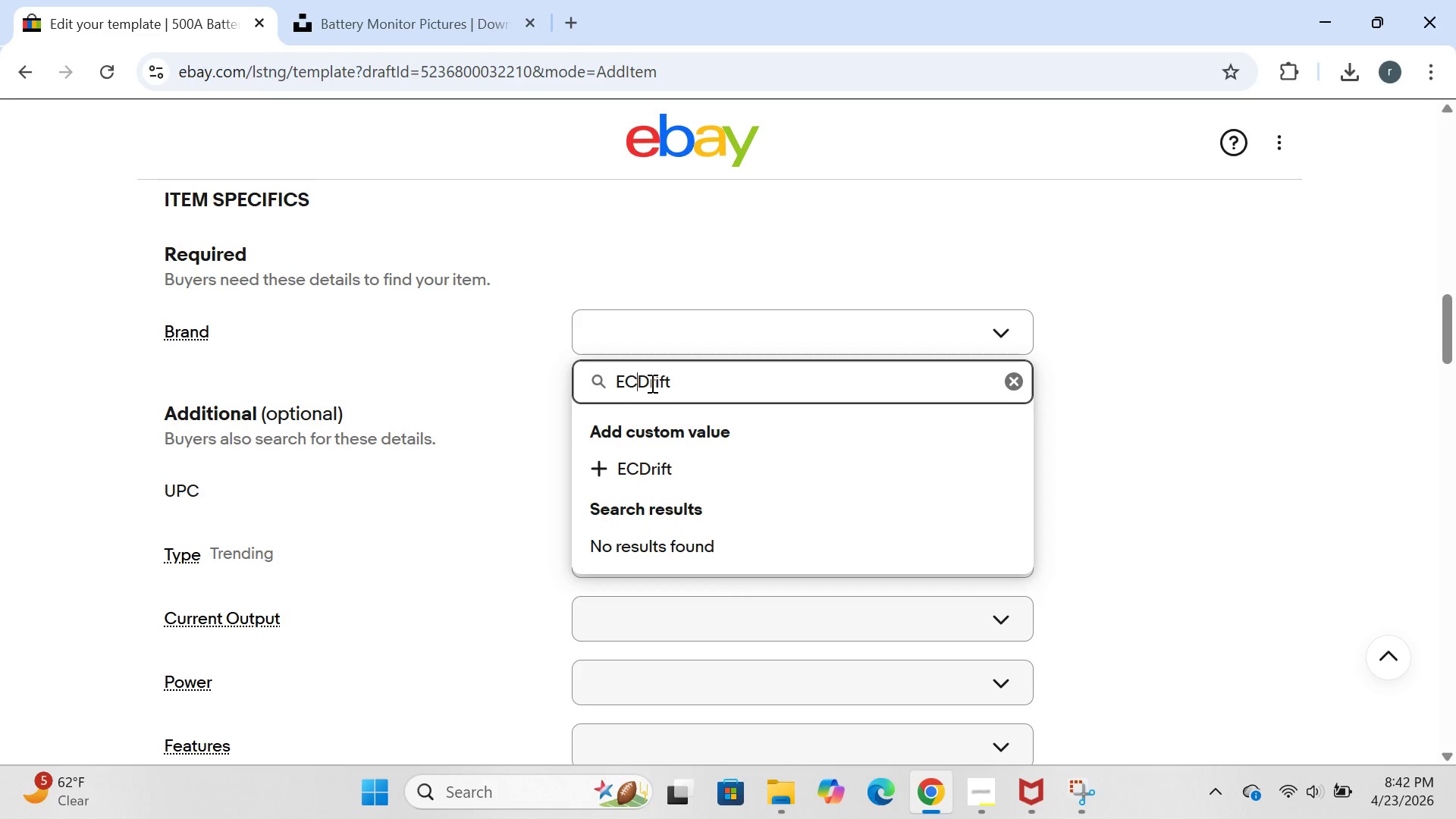 
key(Backspace)
key(Backspace)
type(co)
 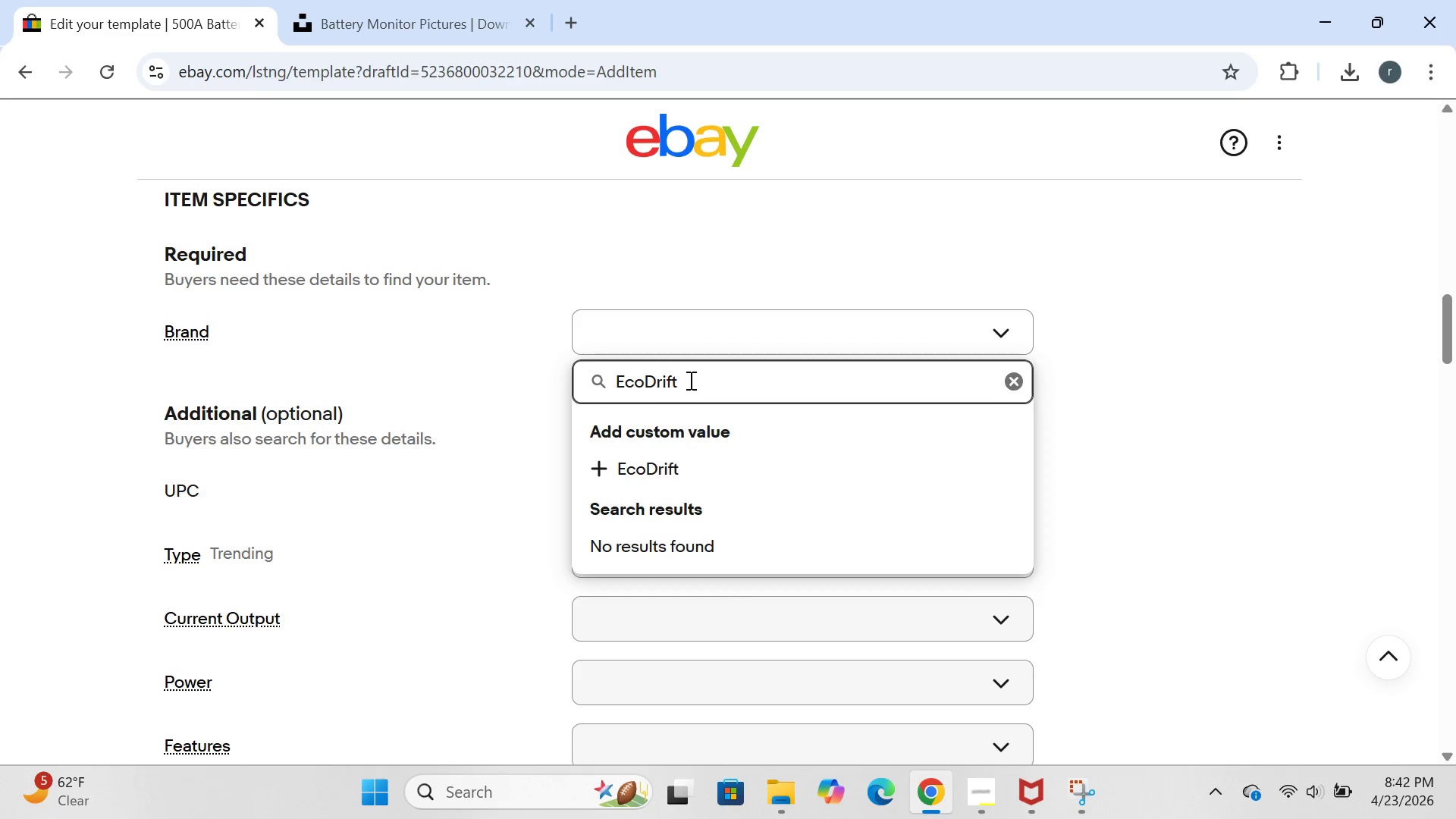 
left_click([692, 380])
 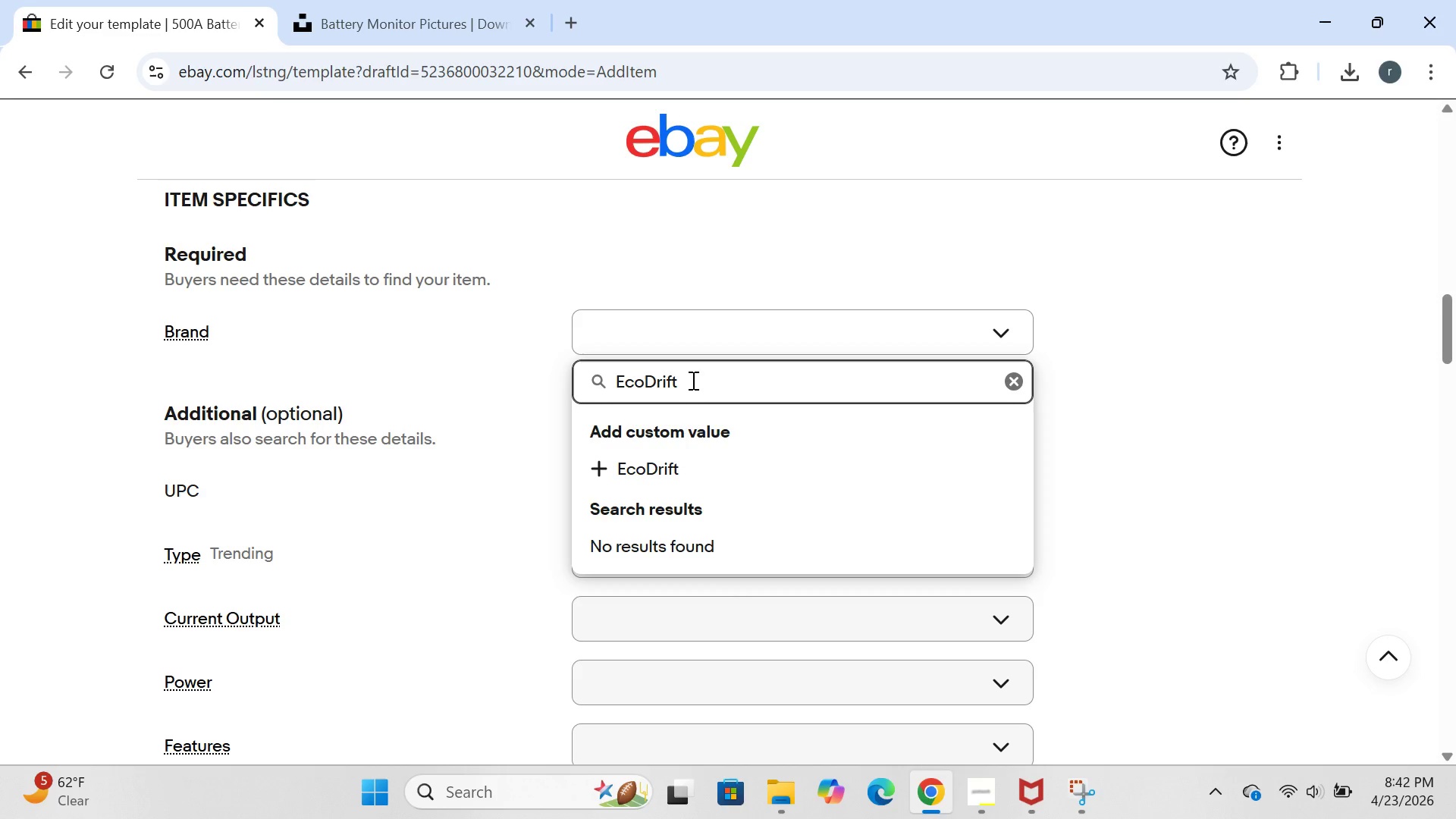 
type( Surplud)
key(Backspace)
type(s)
 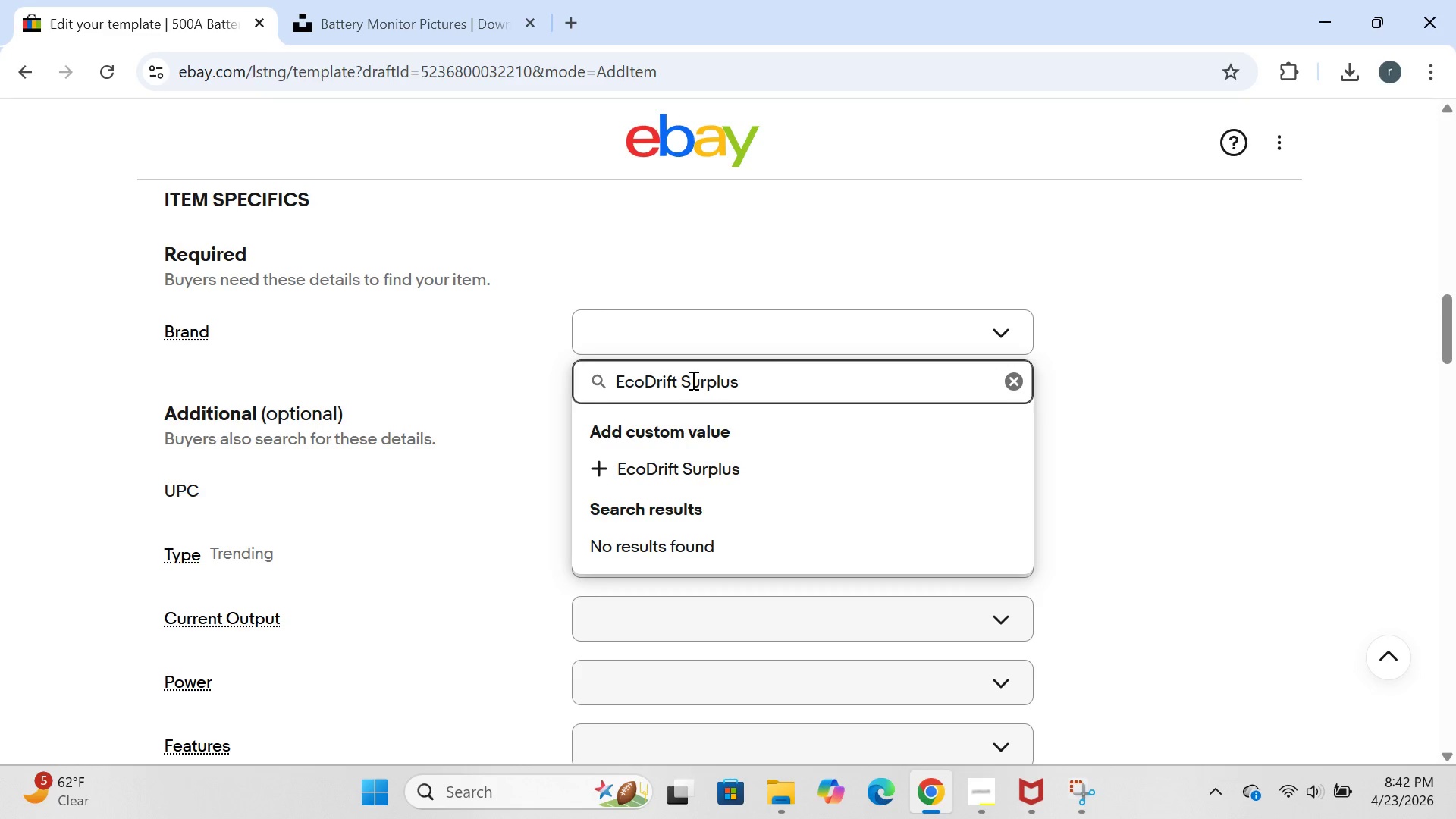 
key(Enter)
 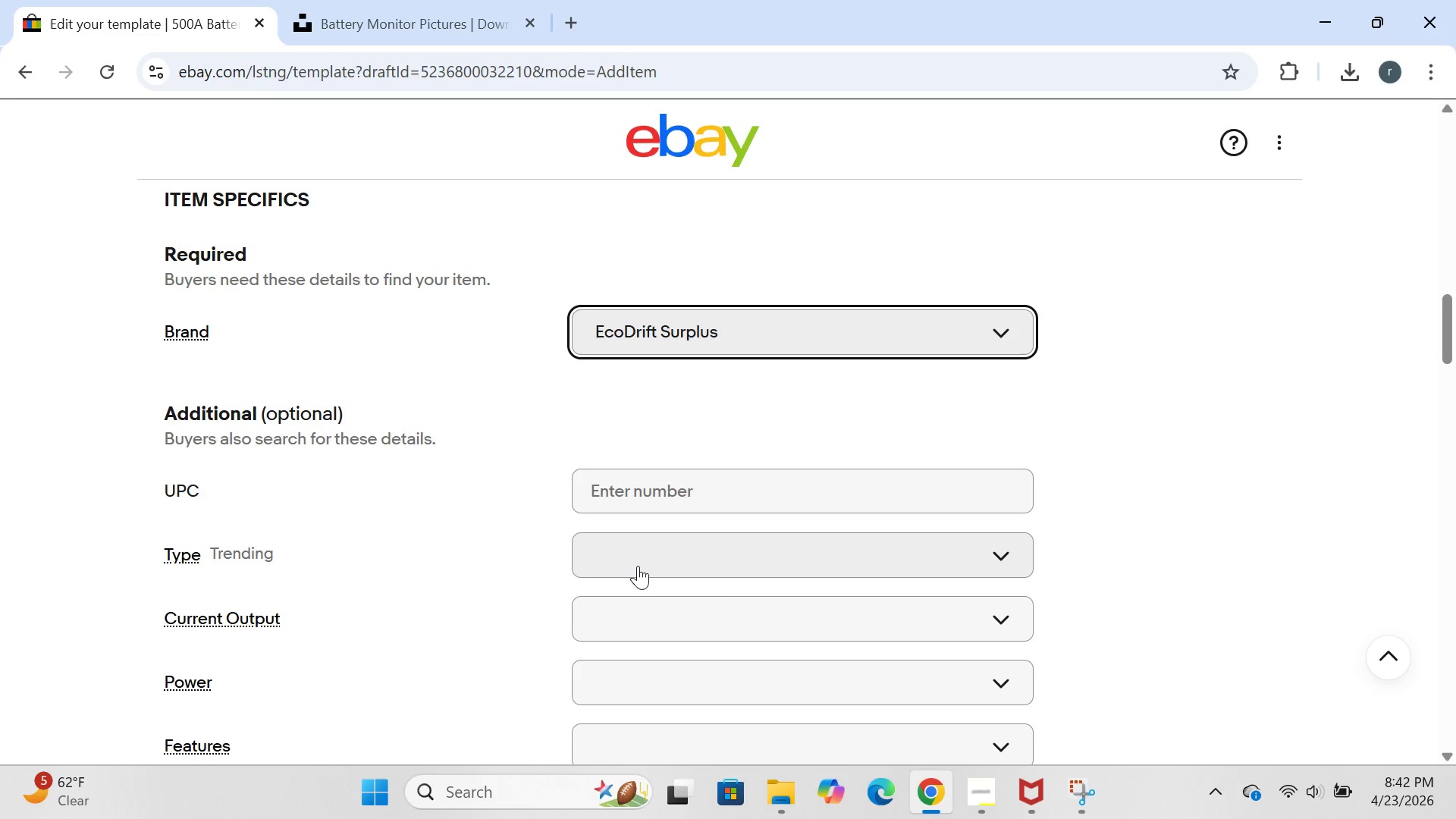 
left_click([638, 566])
 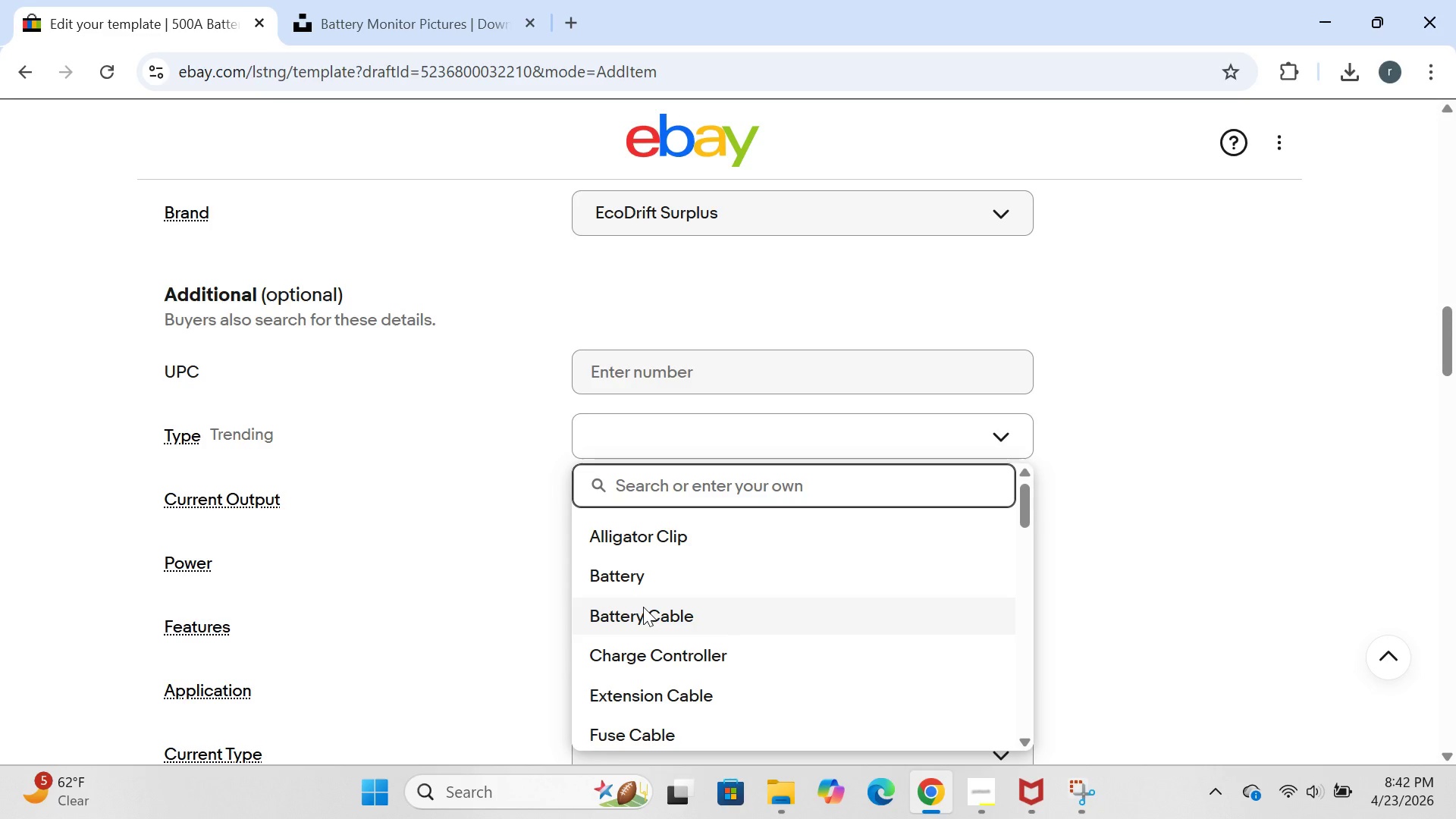 
wait(5.25)
 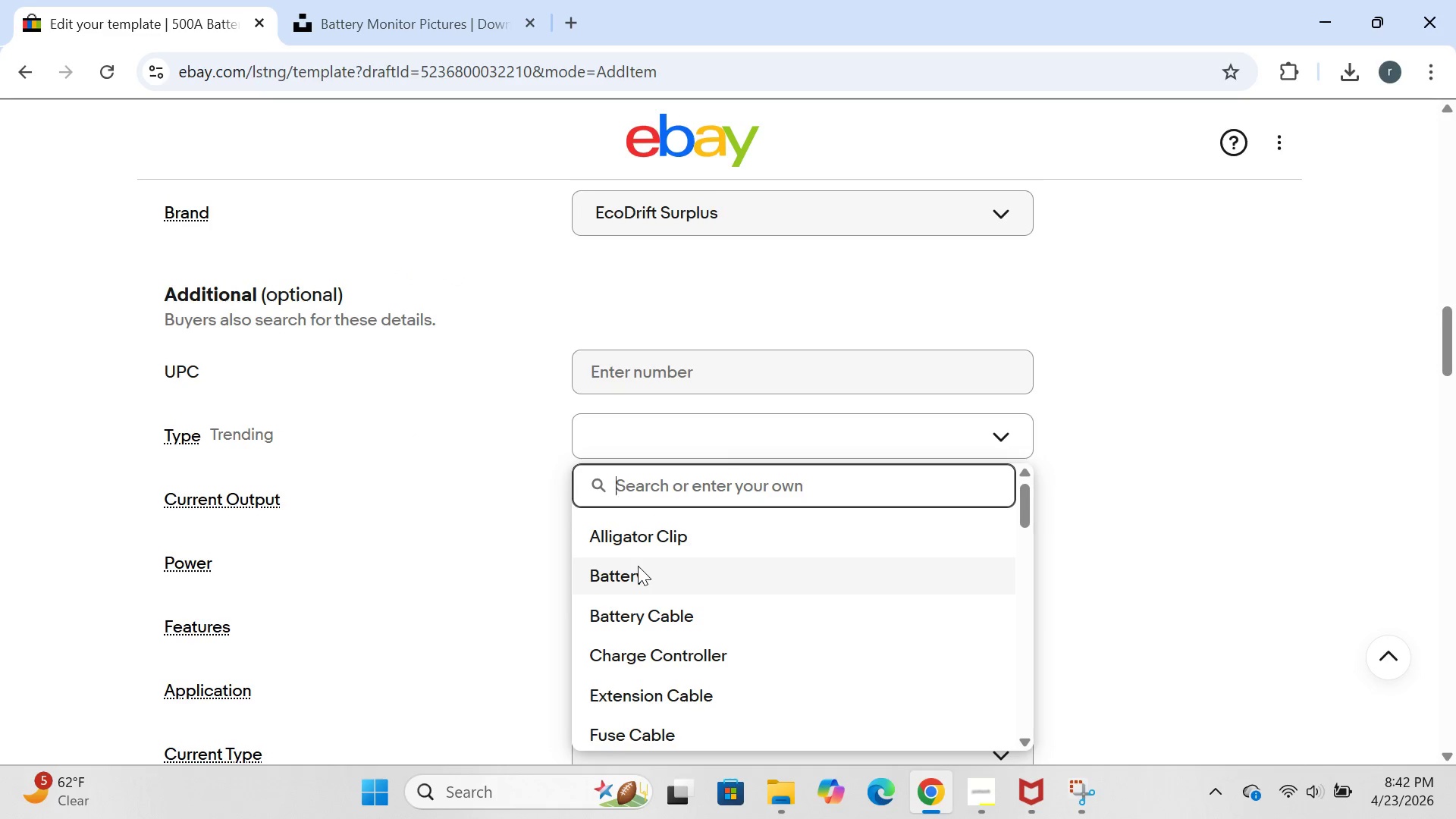 
left_click([642, 467])
 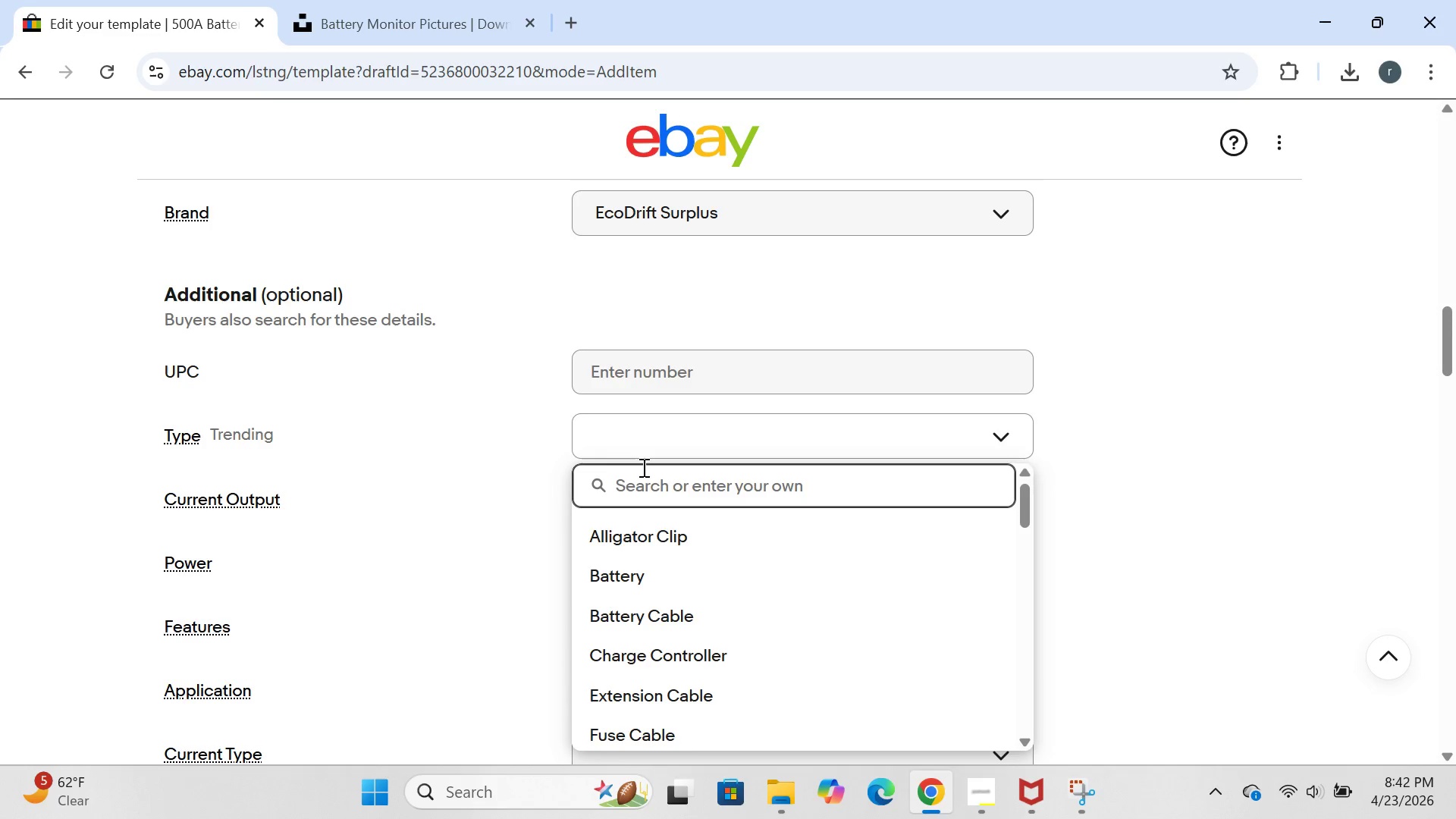 
type(battery monitor with shut )
 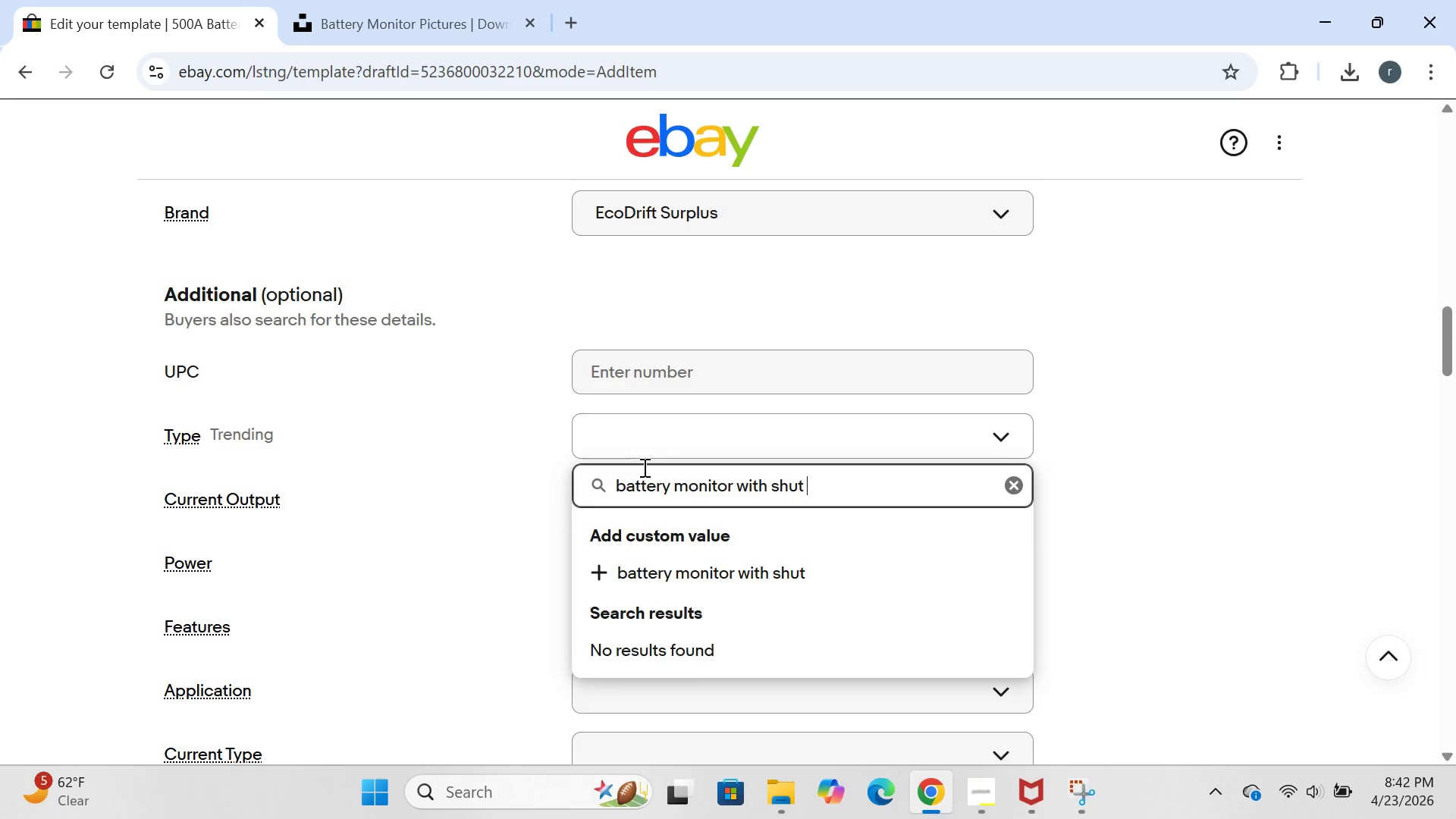 
key(Enter)
 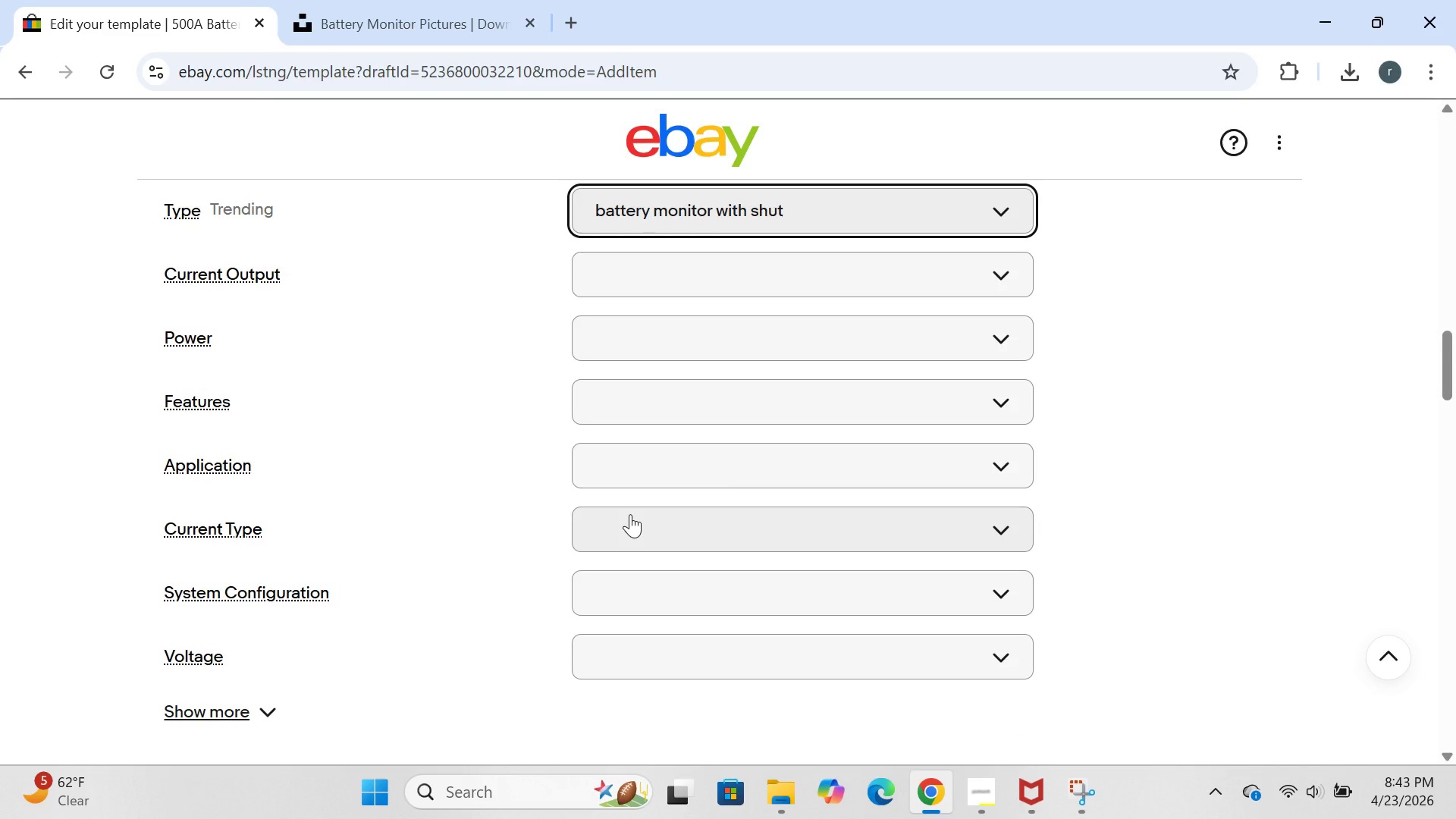 
wait(38.3)
 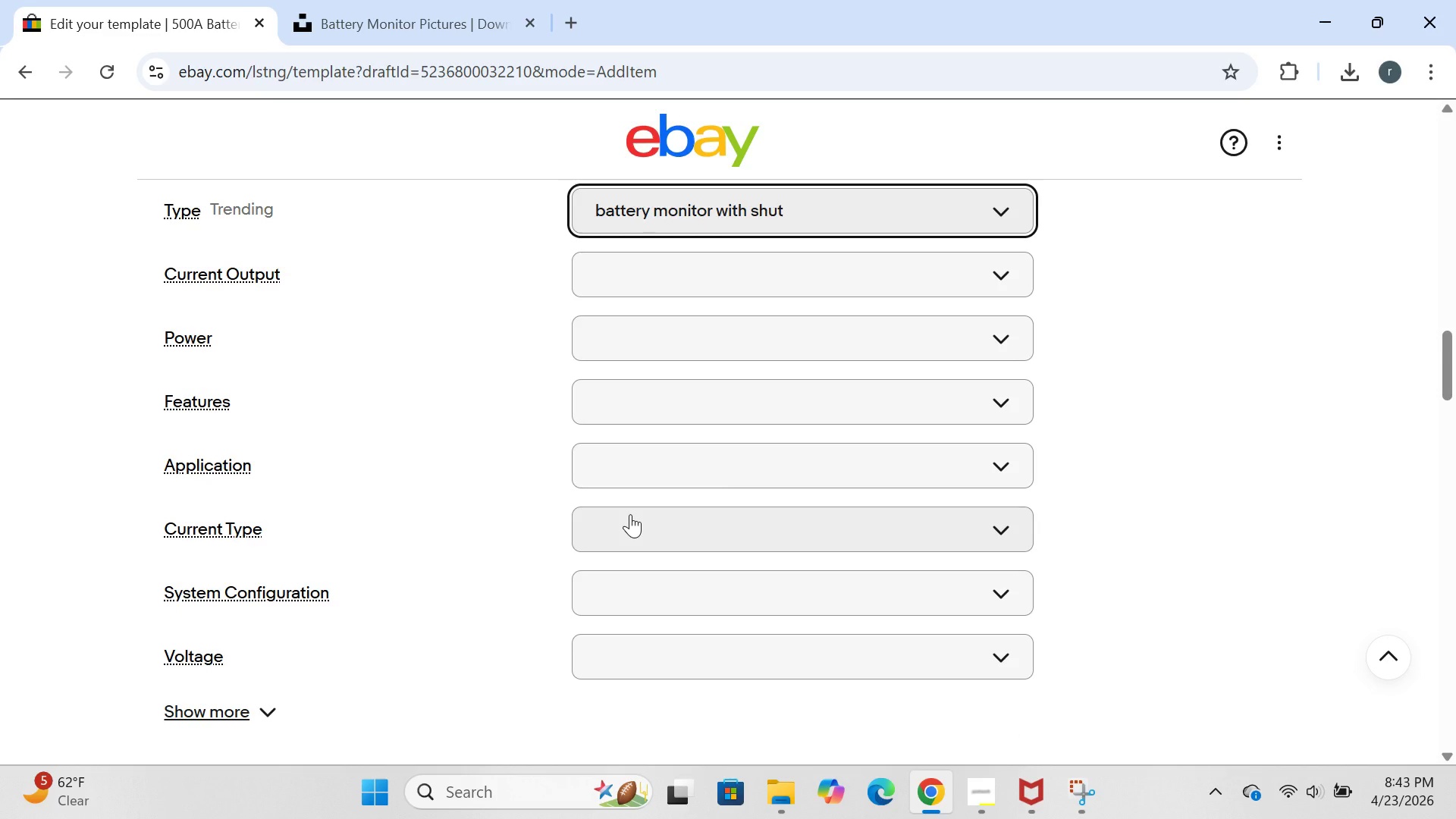 
left_click([717, 269])
 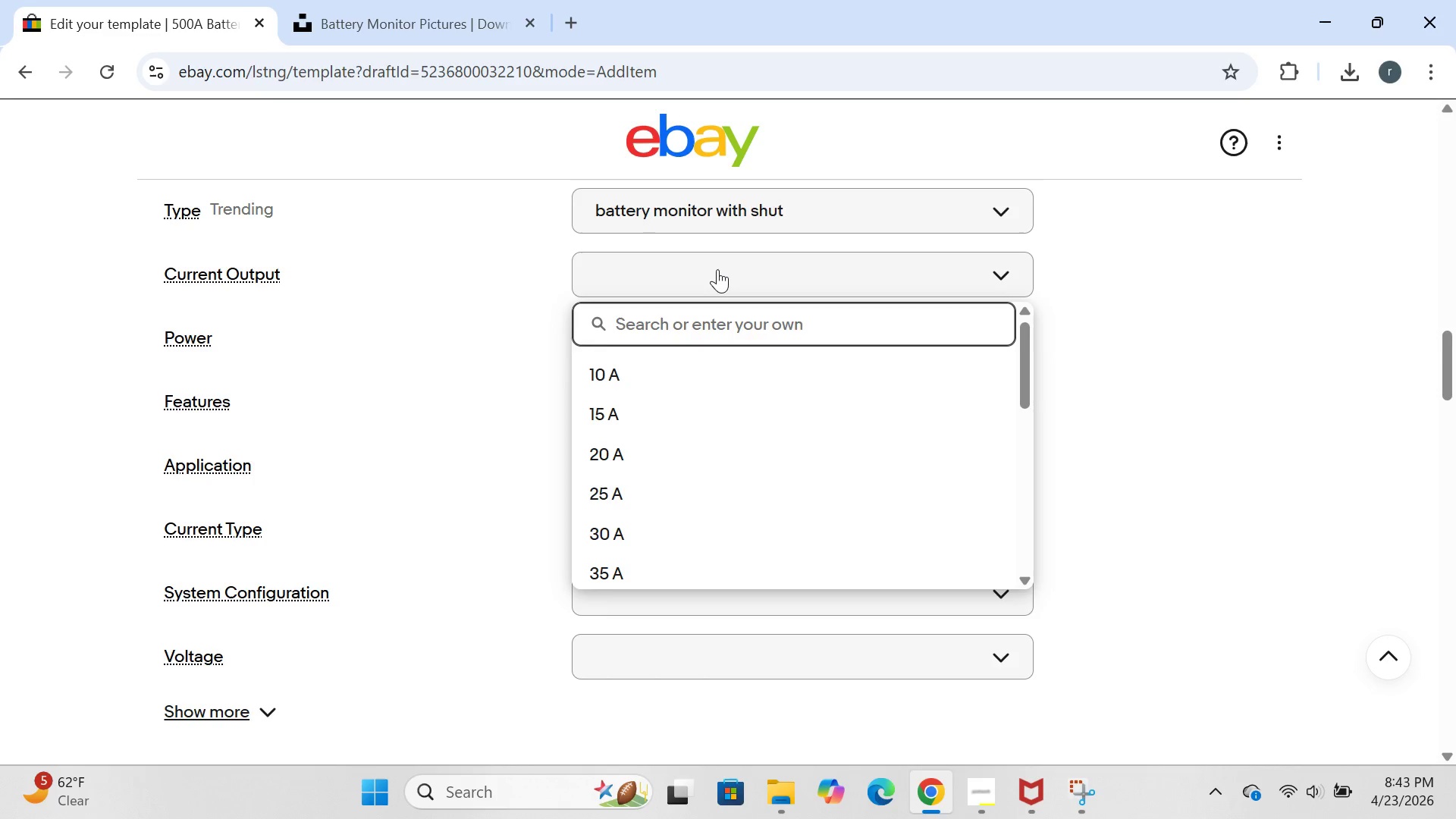 
type(500A max)
 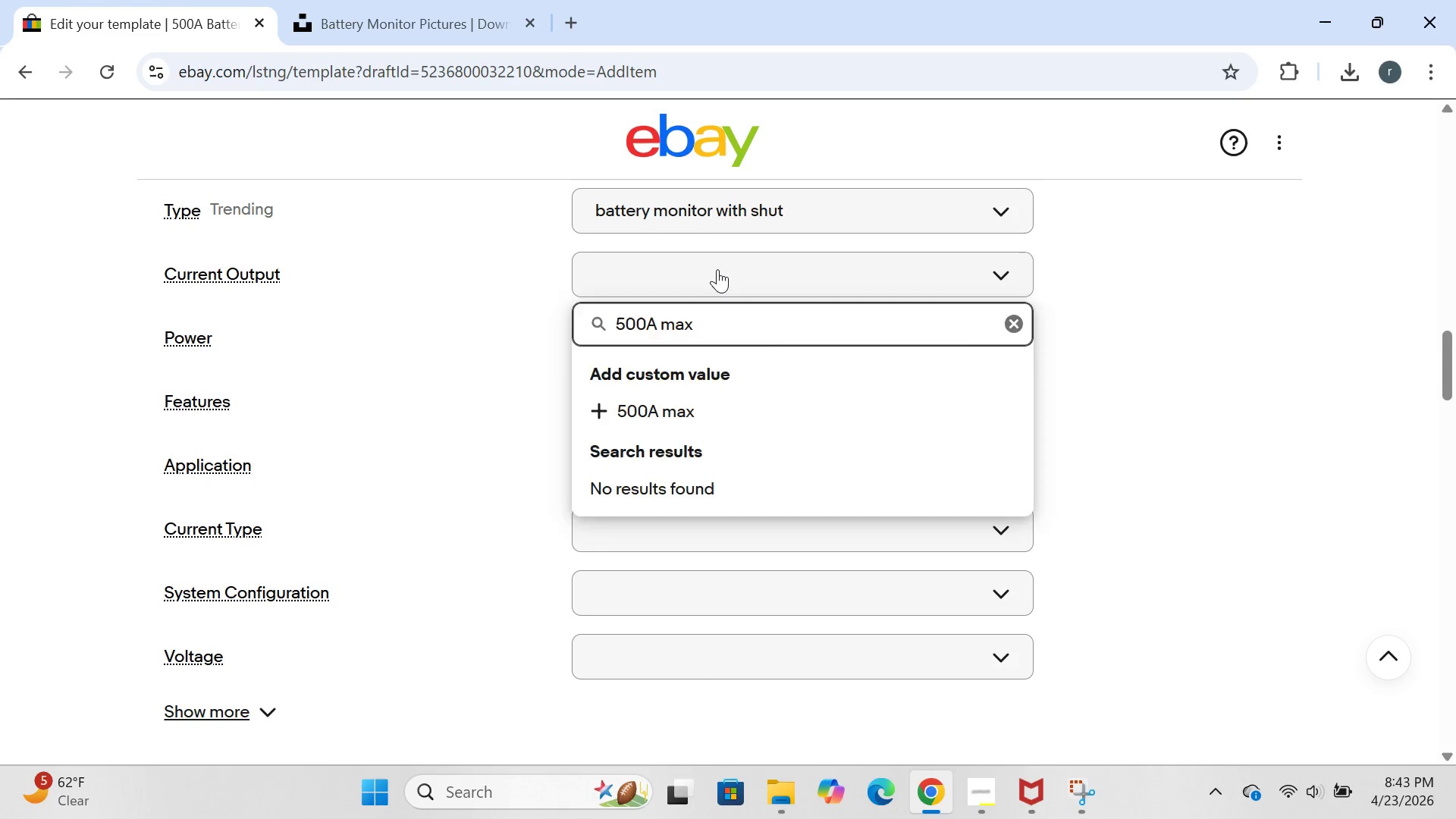 
key(Enter)
 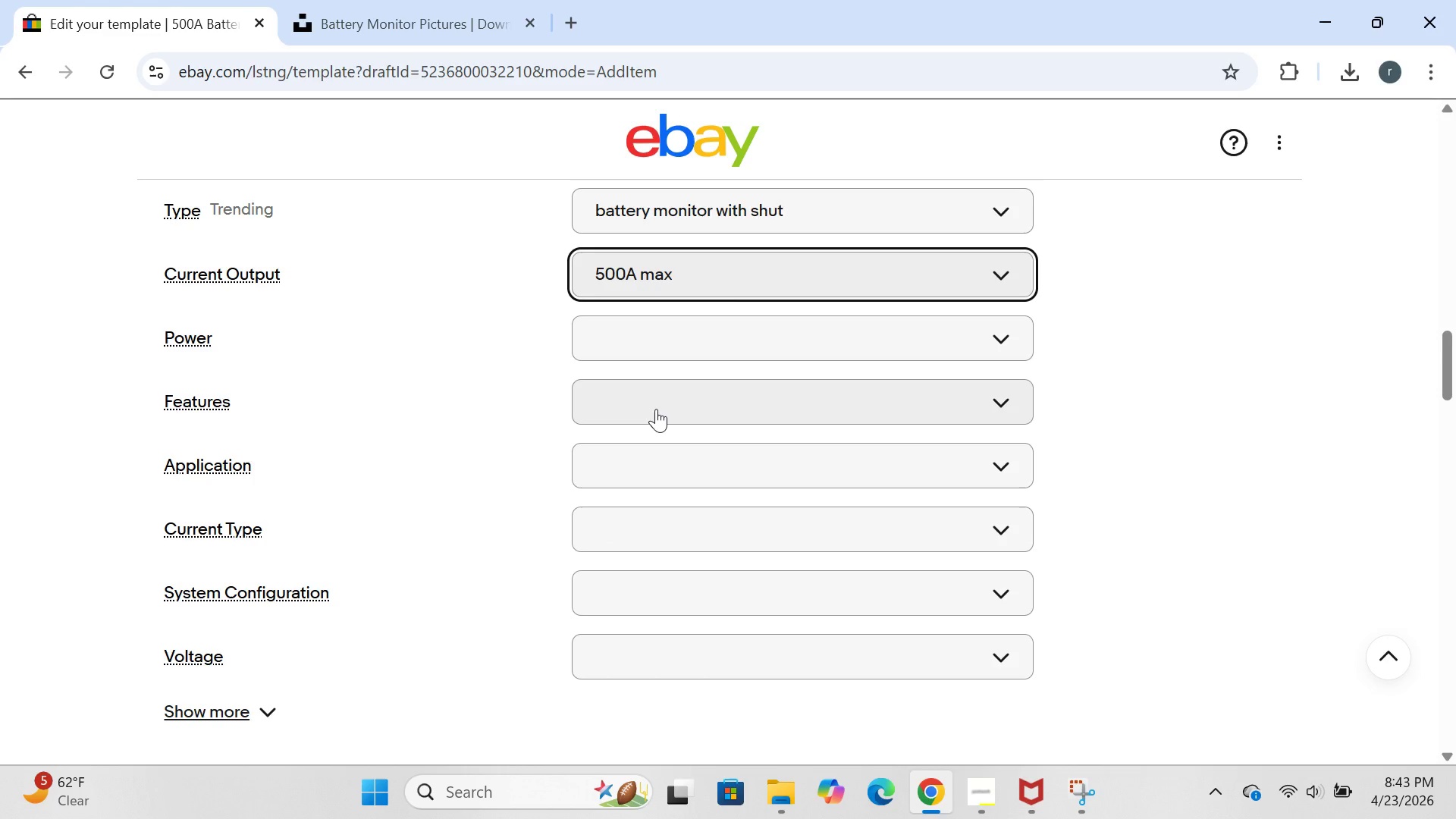 
left_click([659, 333])
 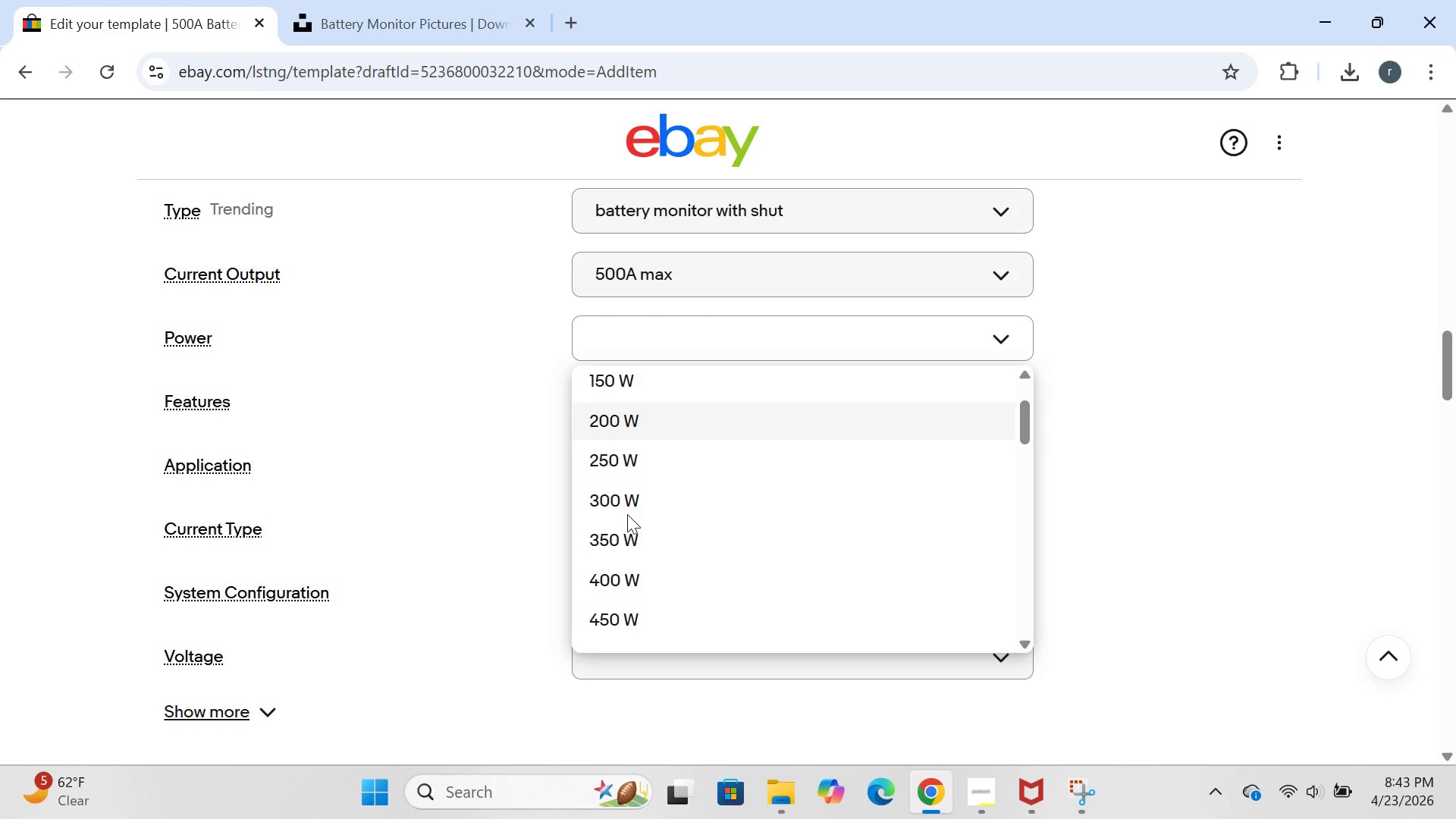 
left_click([457, 480])
 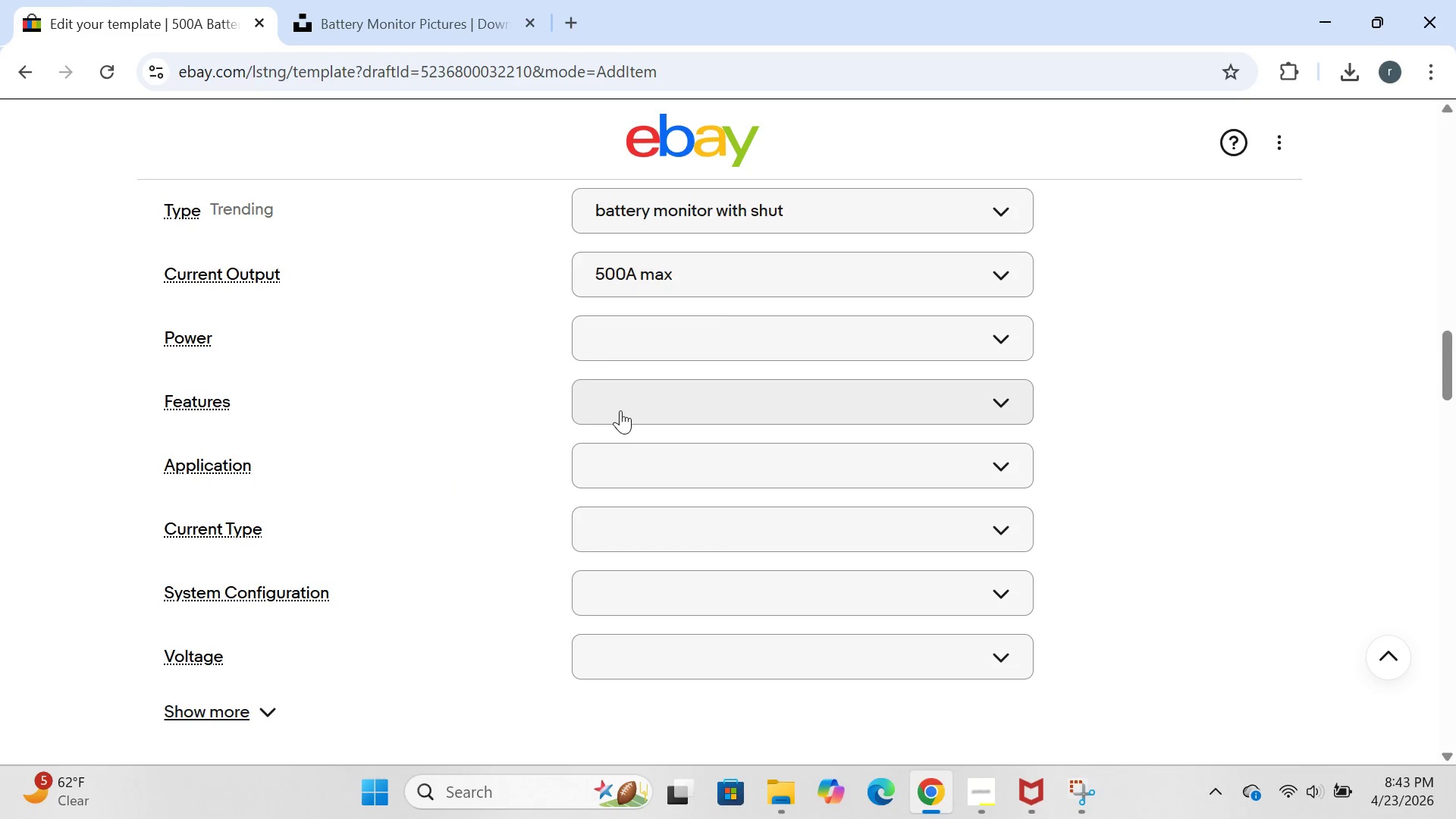 
left_click([620, 410])
 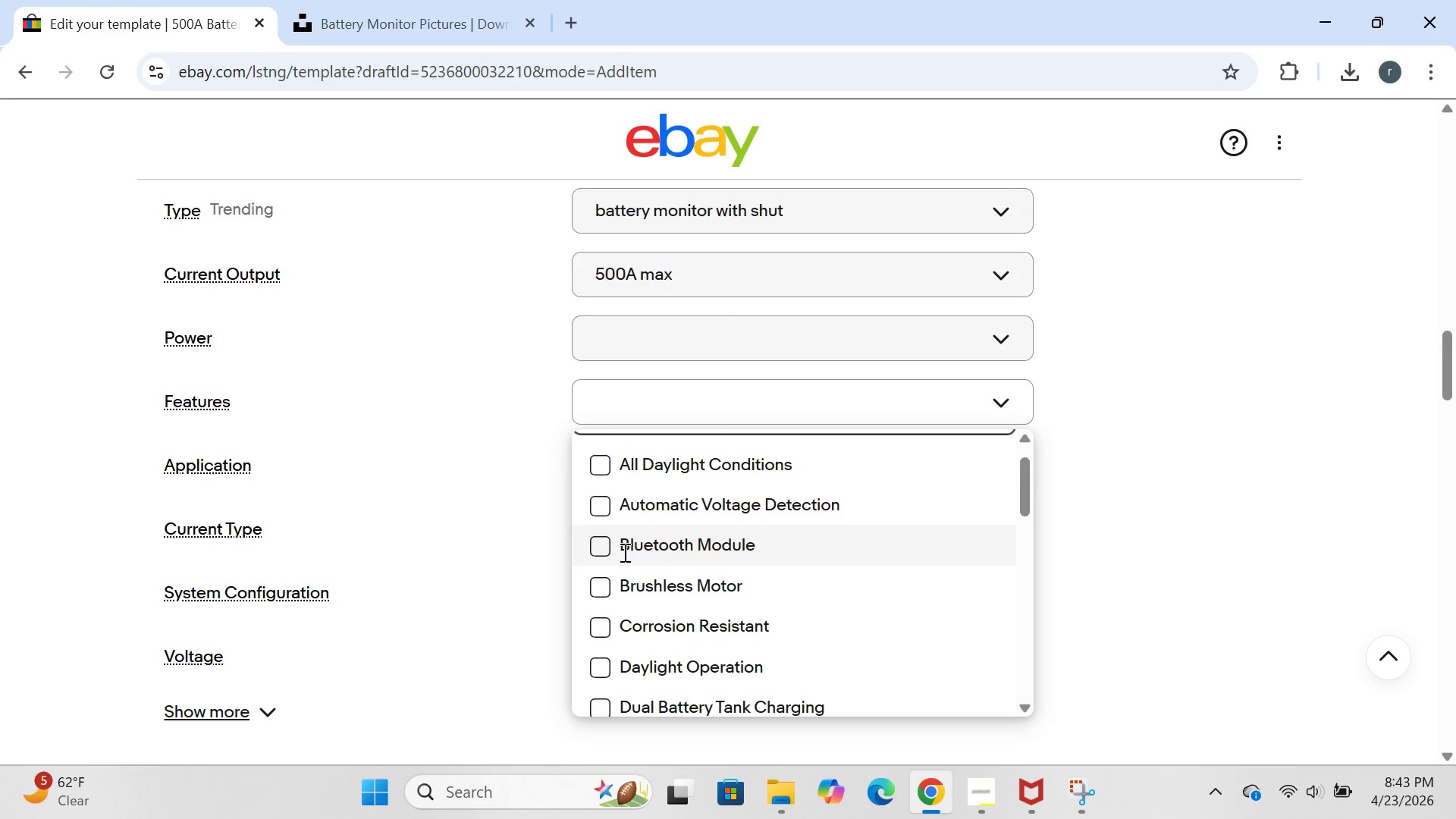 
left_click([605, 551])
 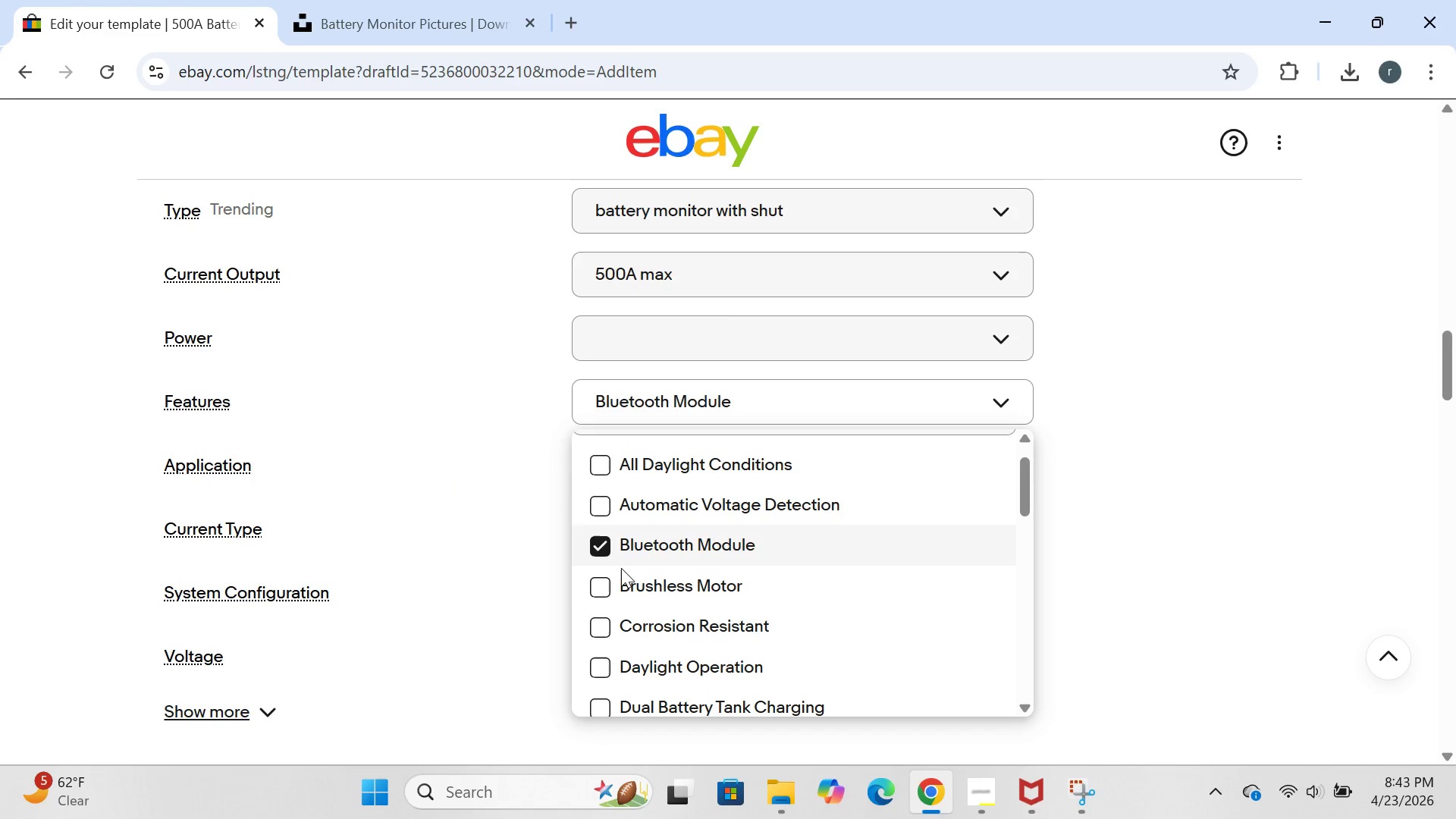 
mouse_move([630, 566])
 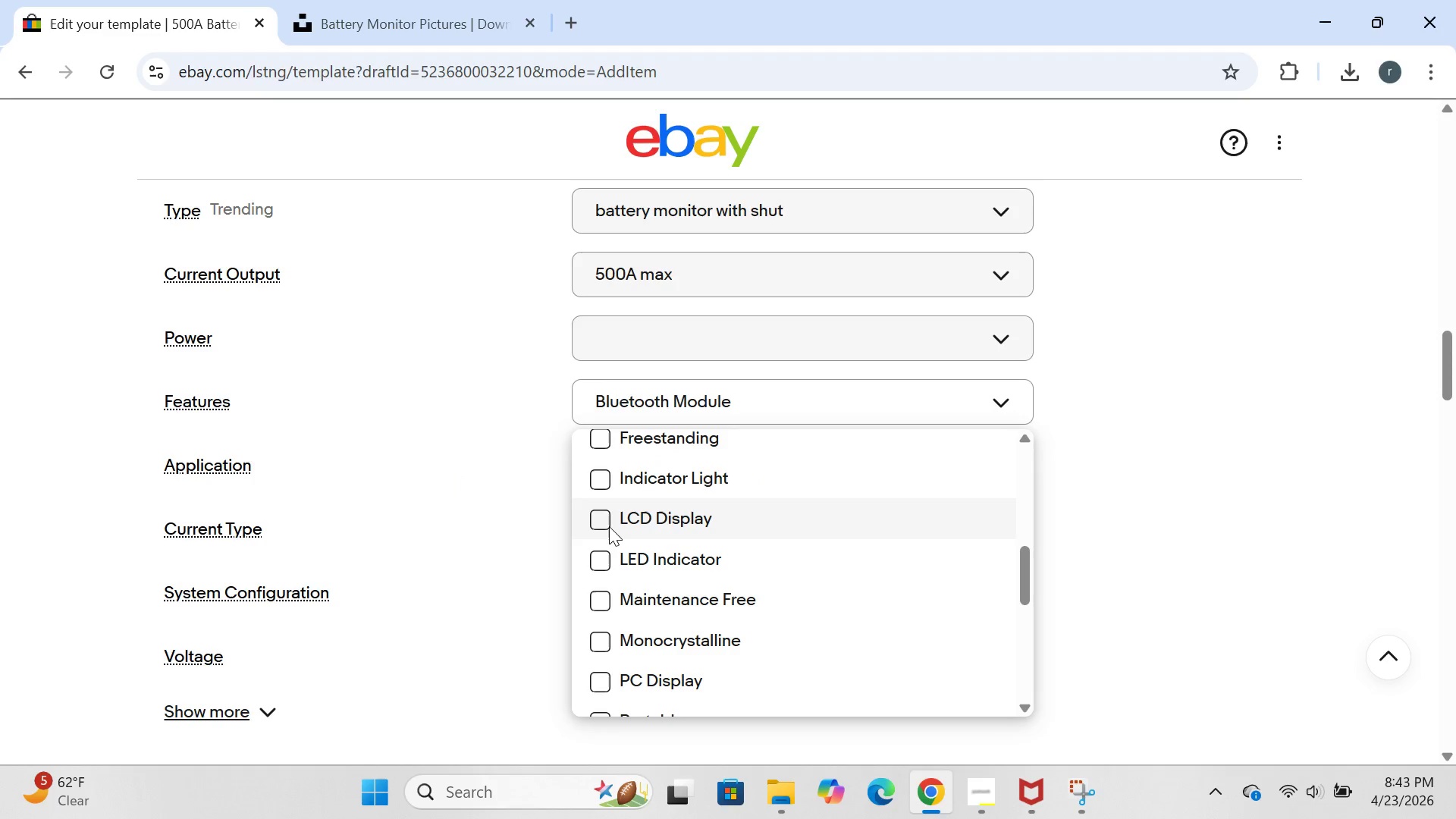 
left_click([609, 526])
 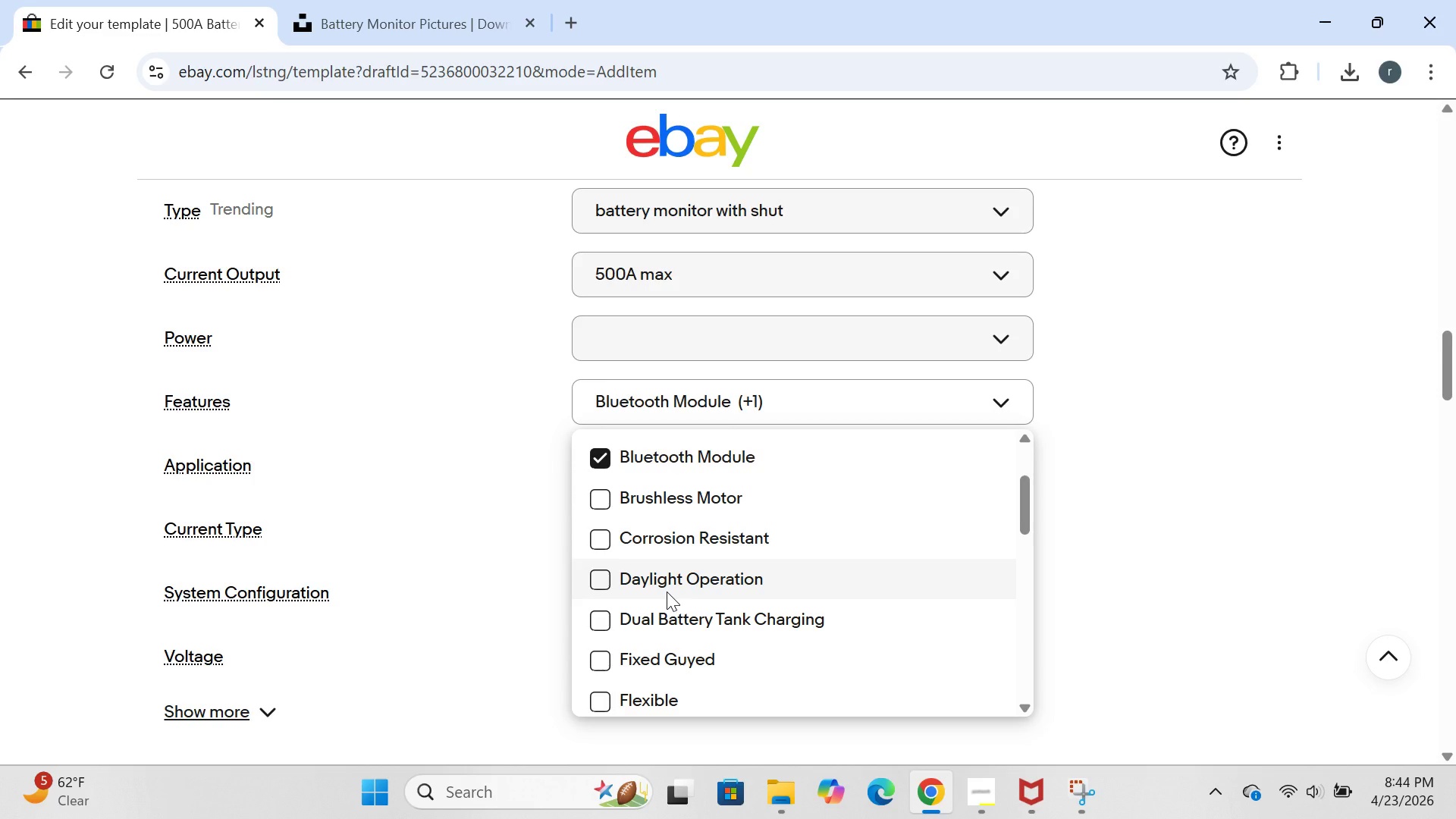 
wait(11.45)
 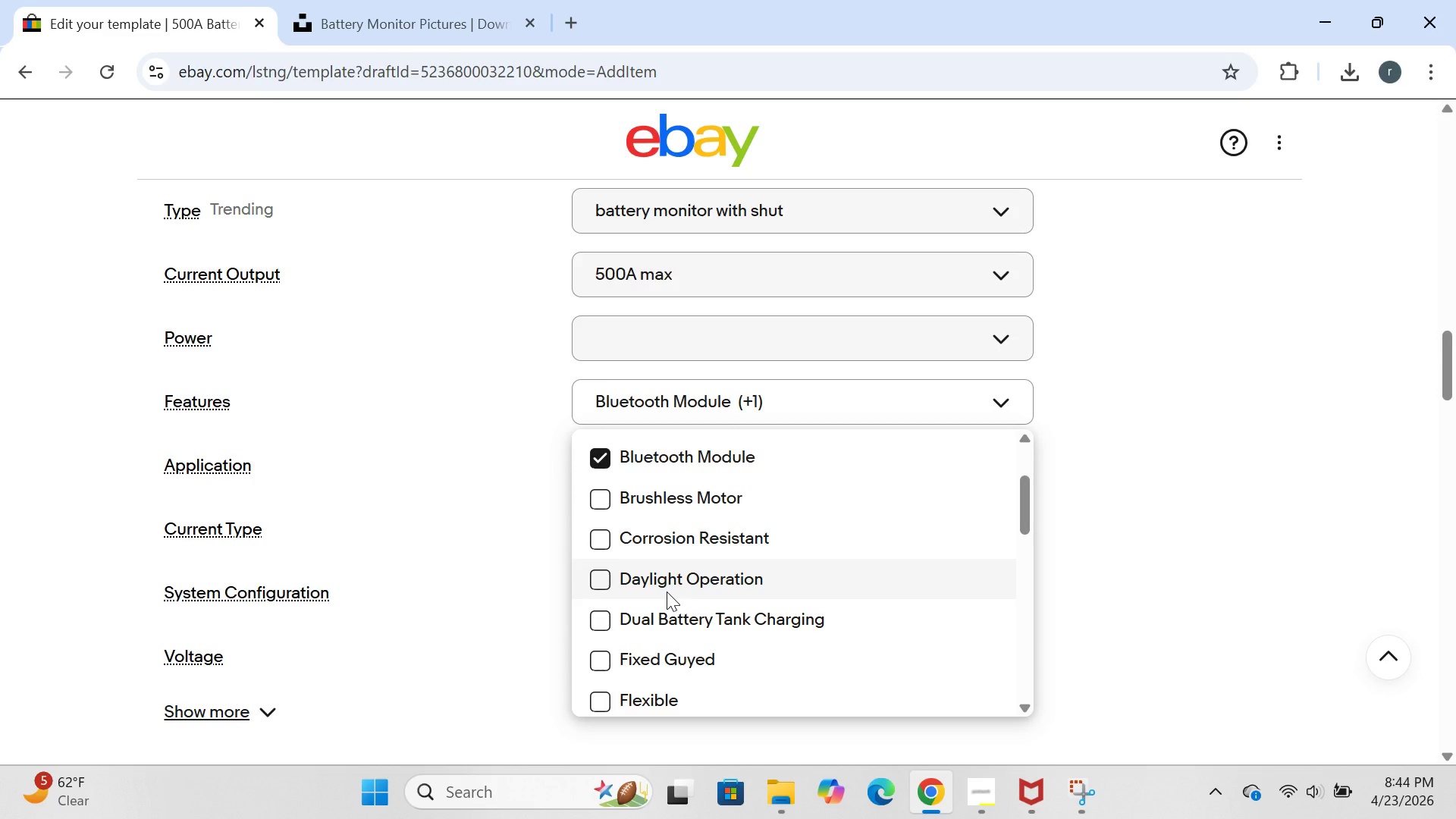 
left_click([601, 525])
 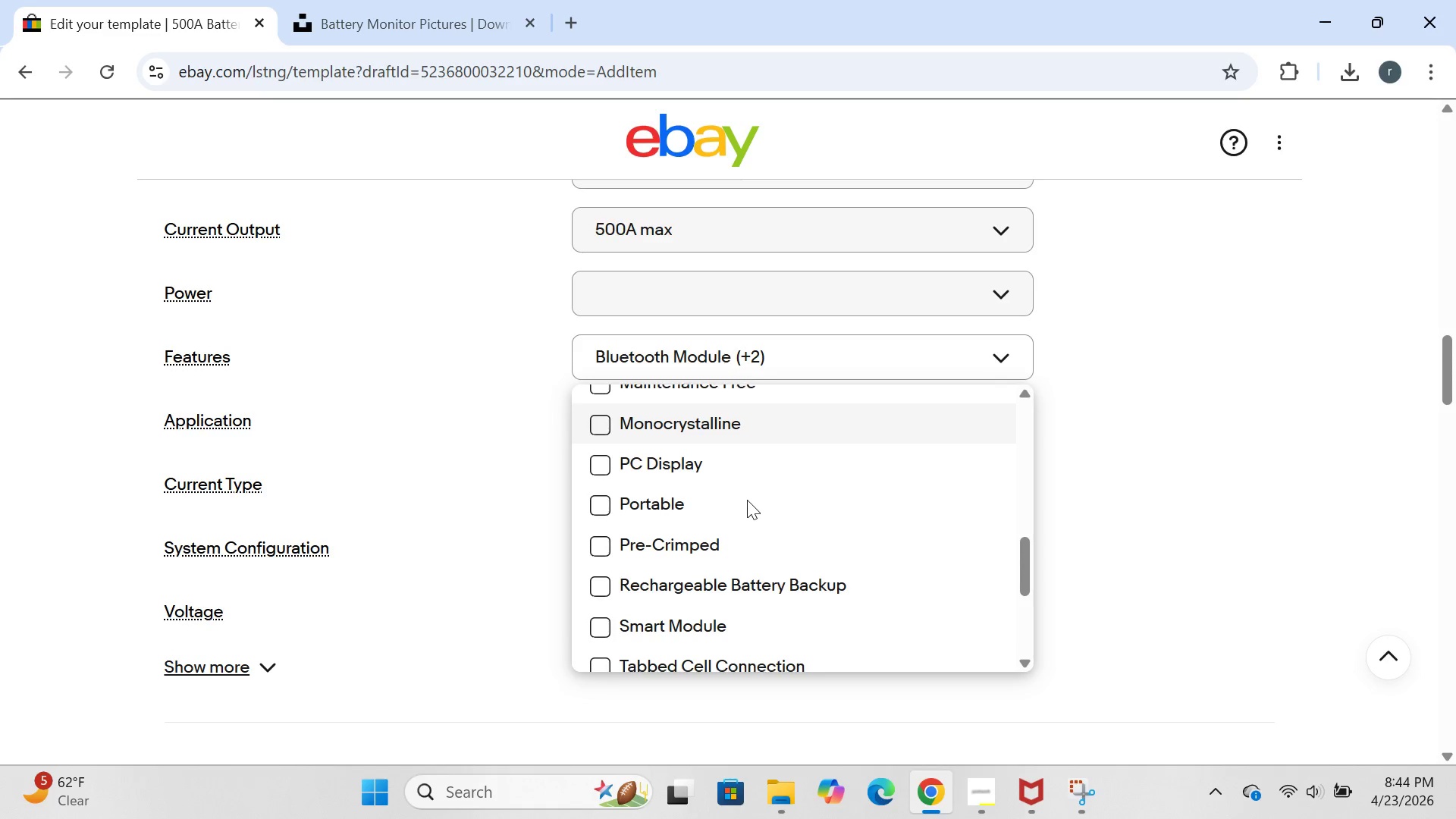 
wait(6.17)
 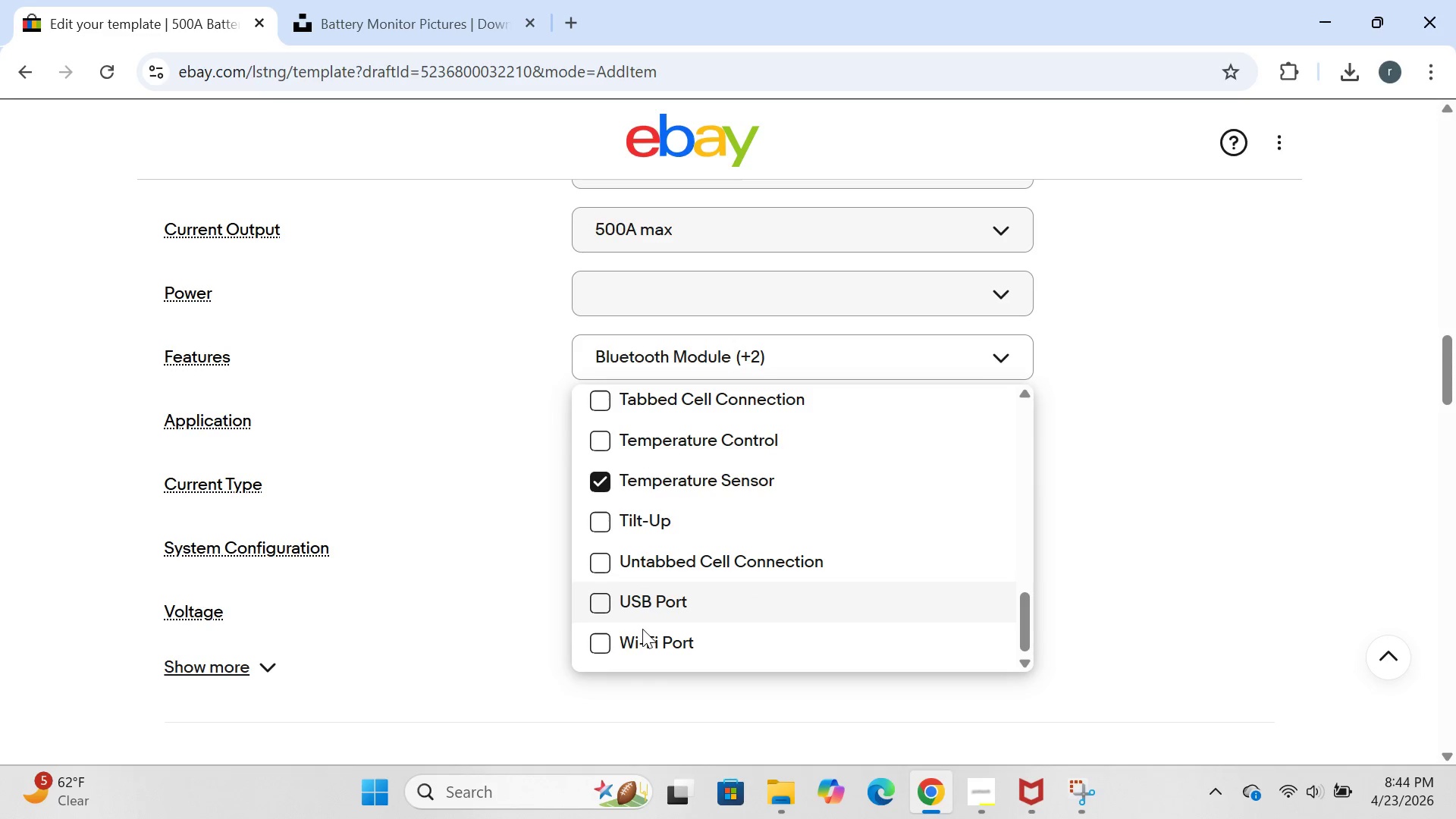 
left_click([509, 571])
 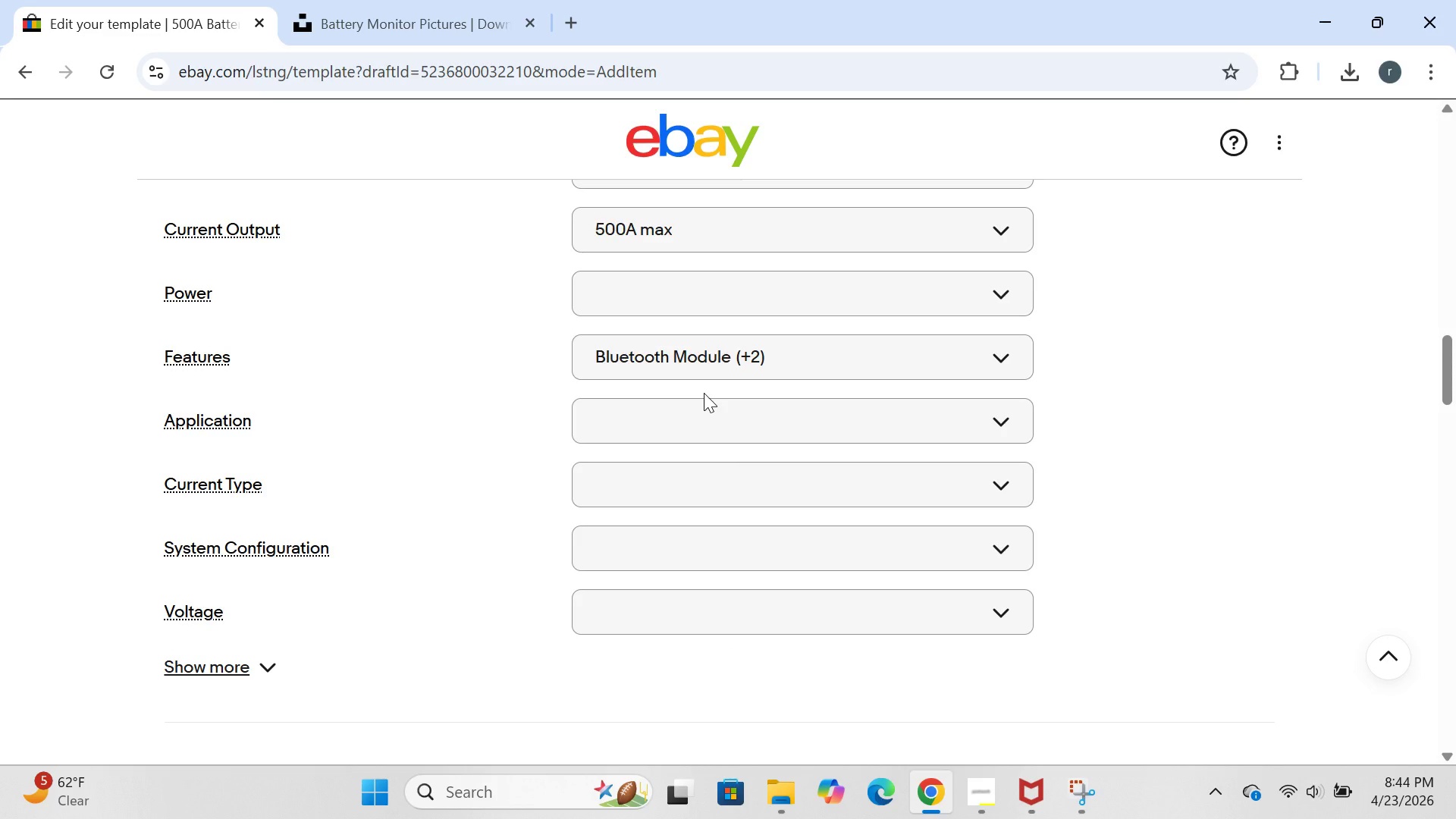 
left_click([700, 407])
 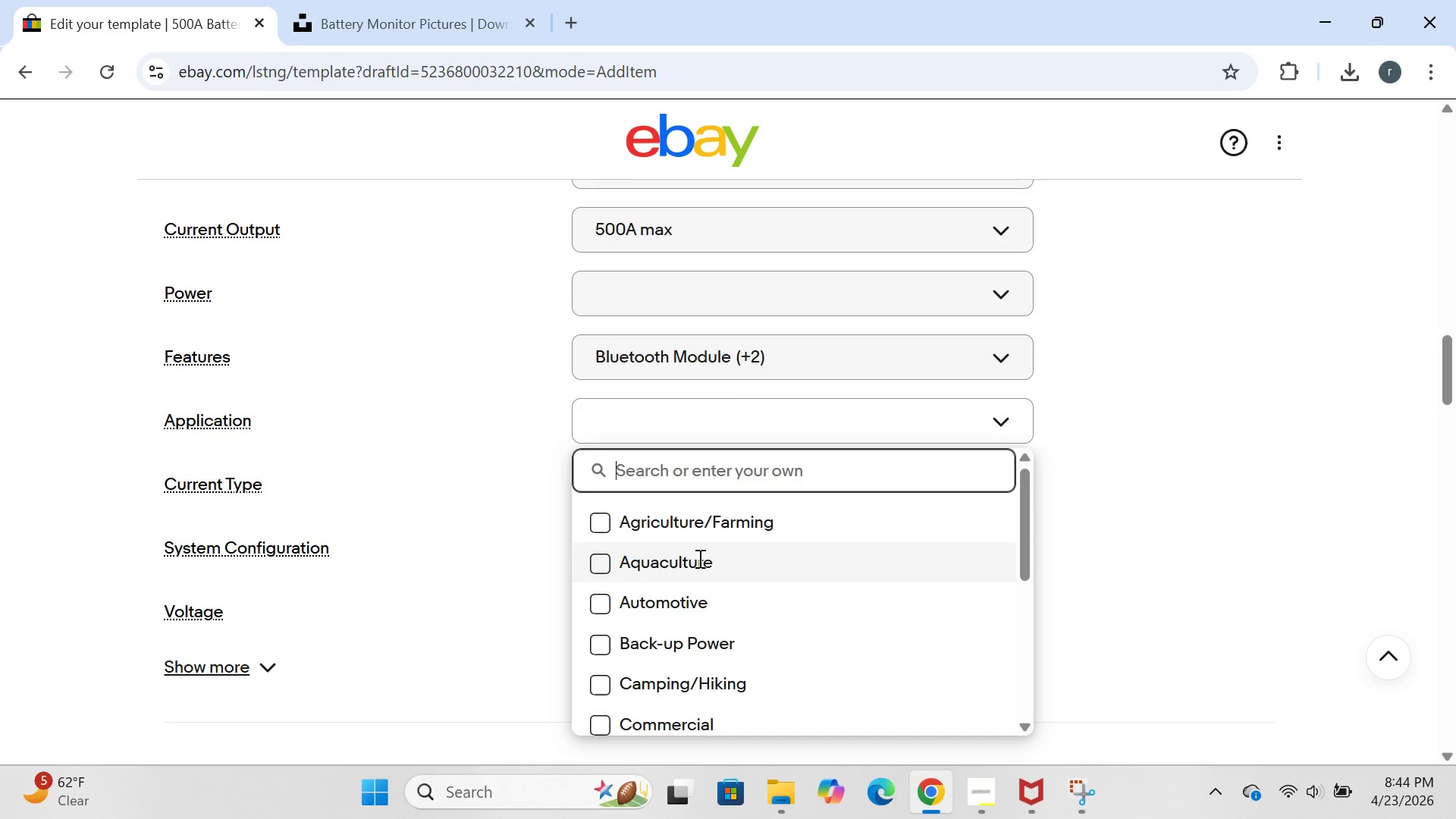 
mouse_move([695, 548])
 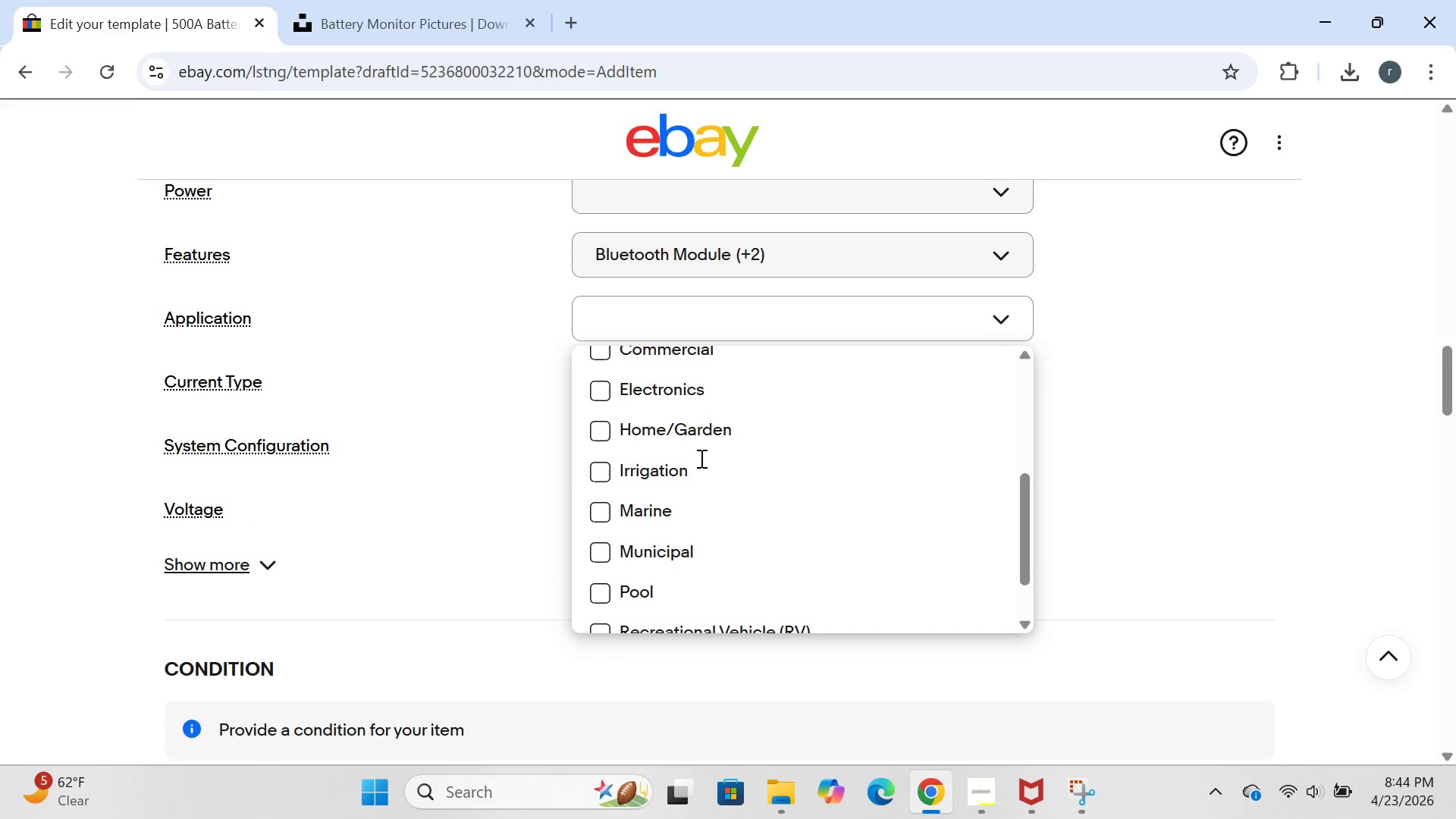 
left_click([588, 513])
 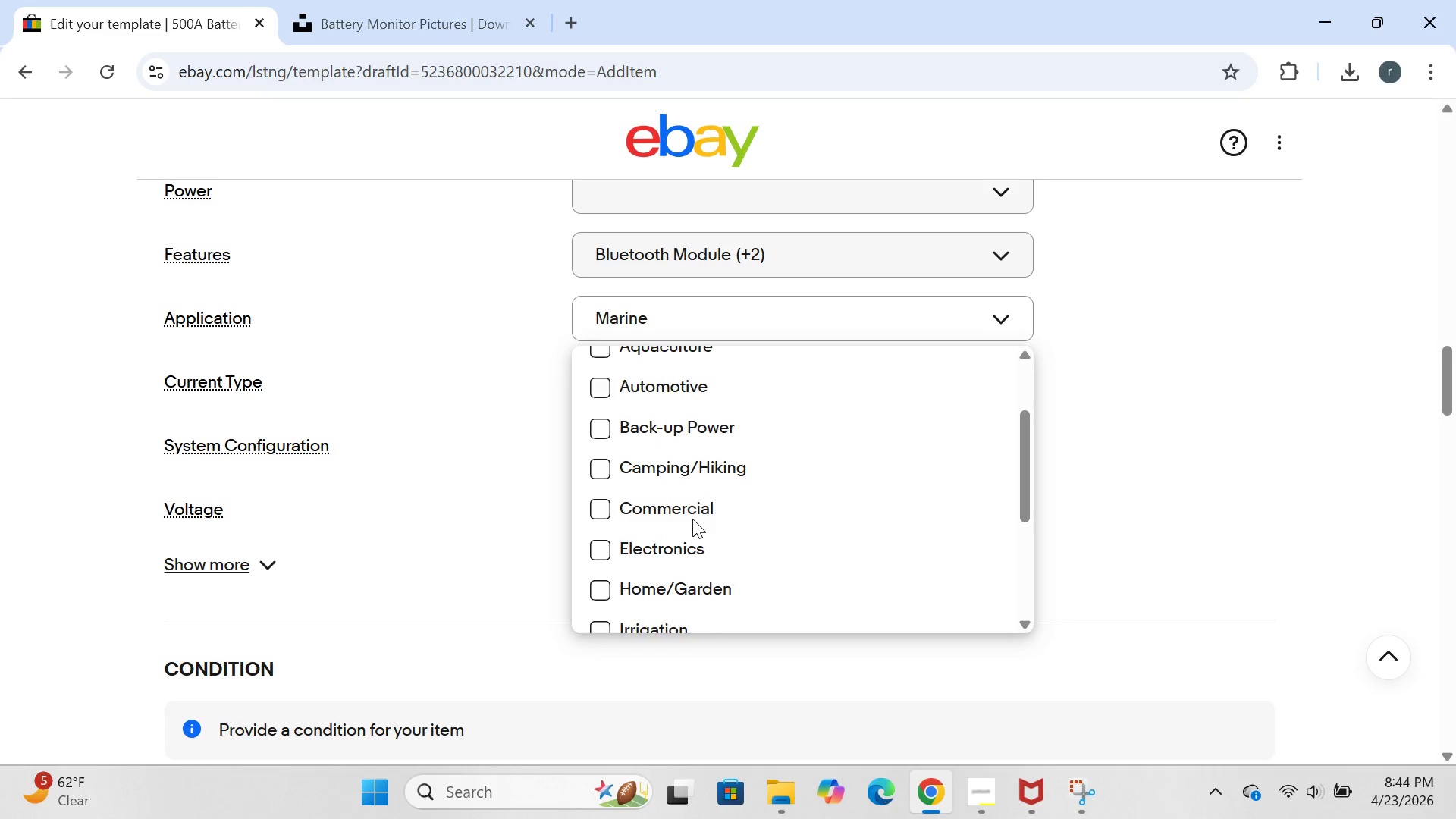 
wait(11.41)
 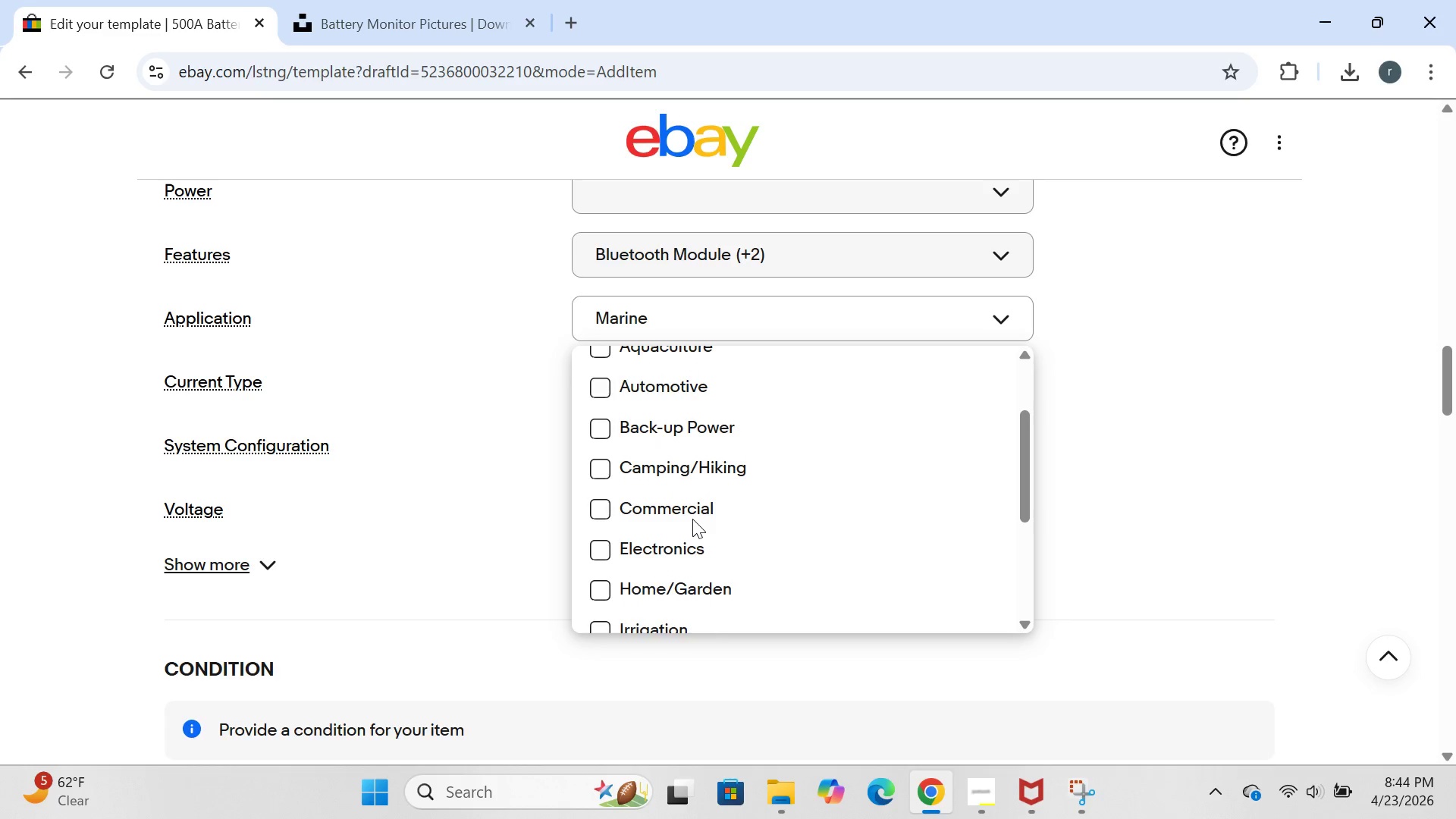 
left_click([472, 500])
 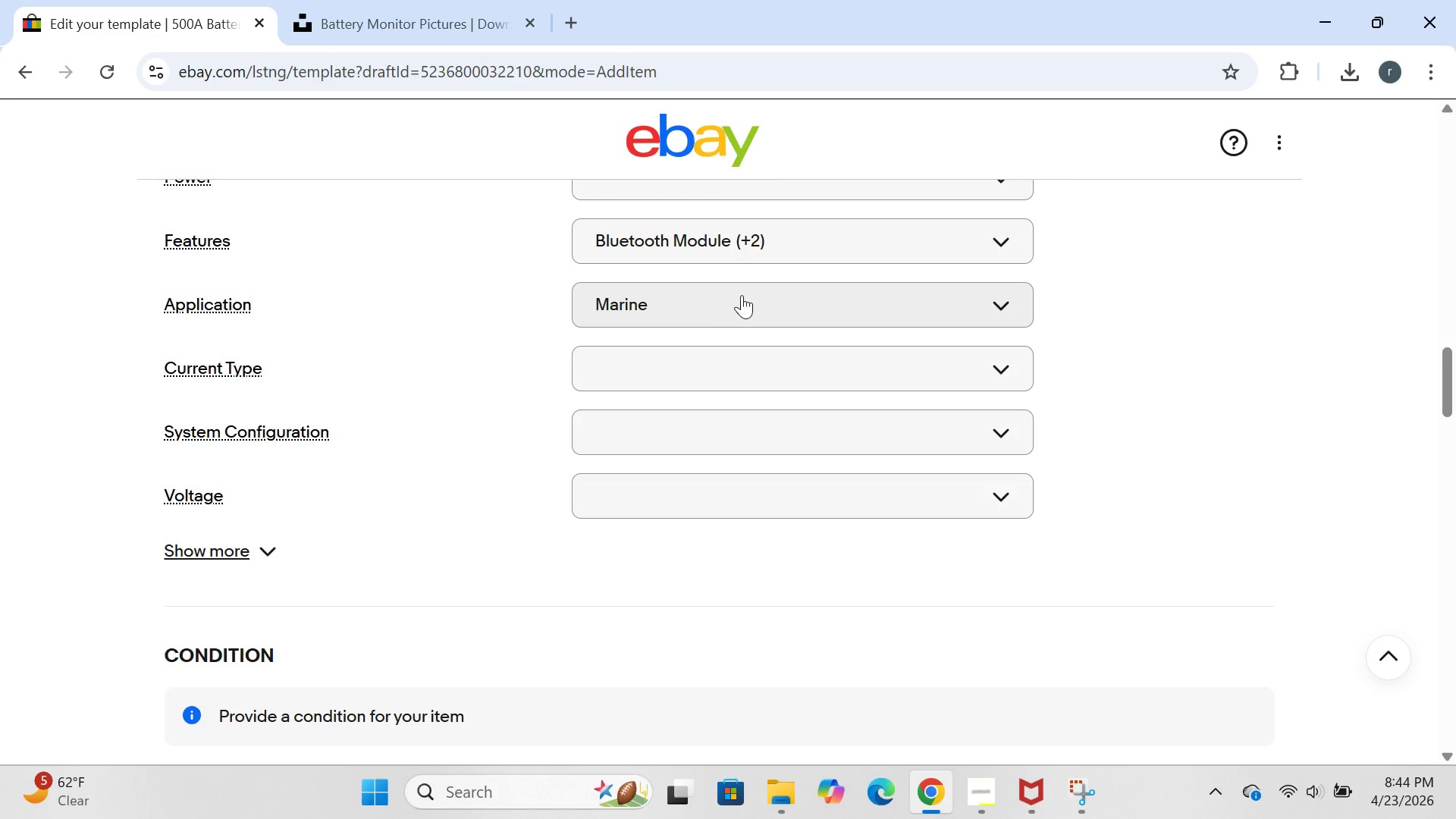 
left_click([744, 294])
 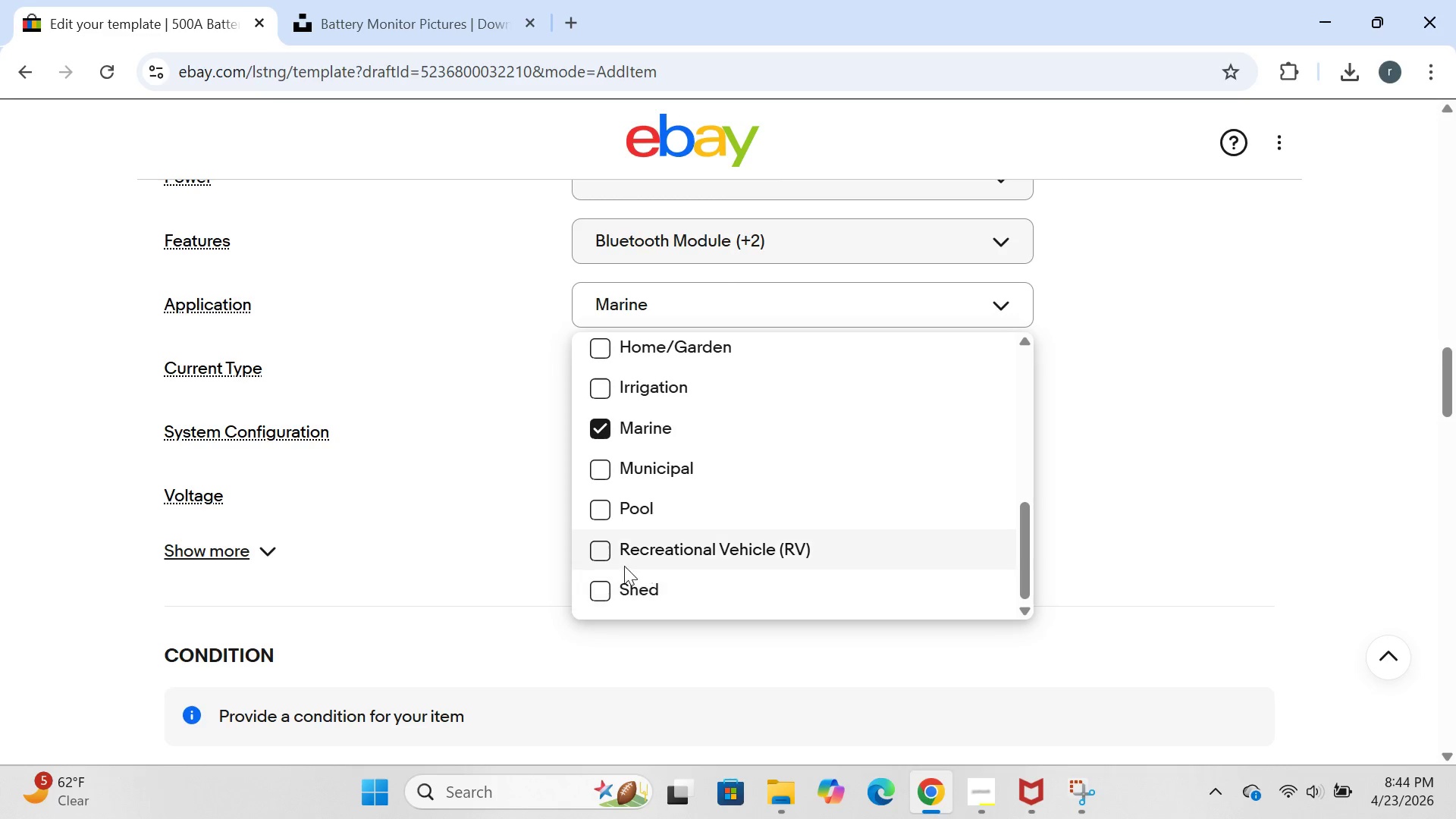 
left_click([610, 568])
 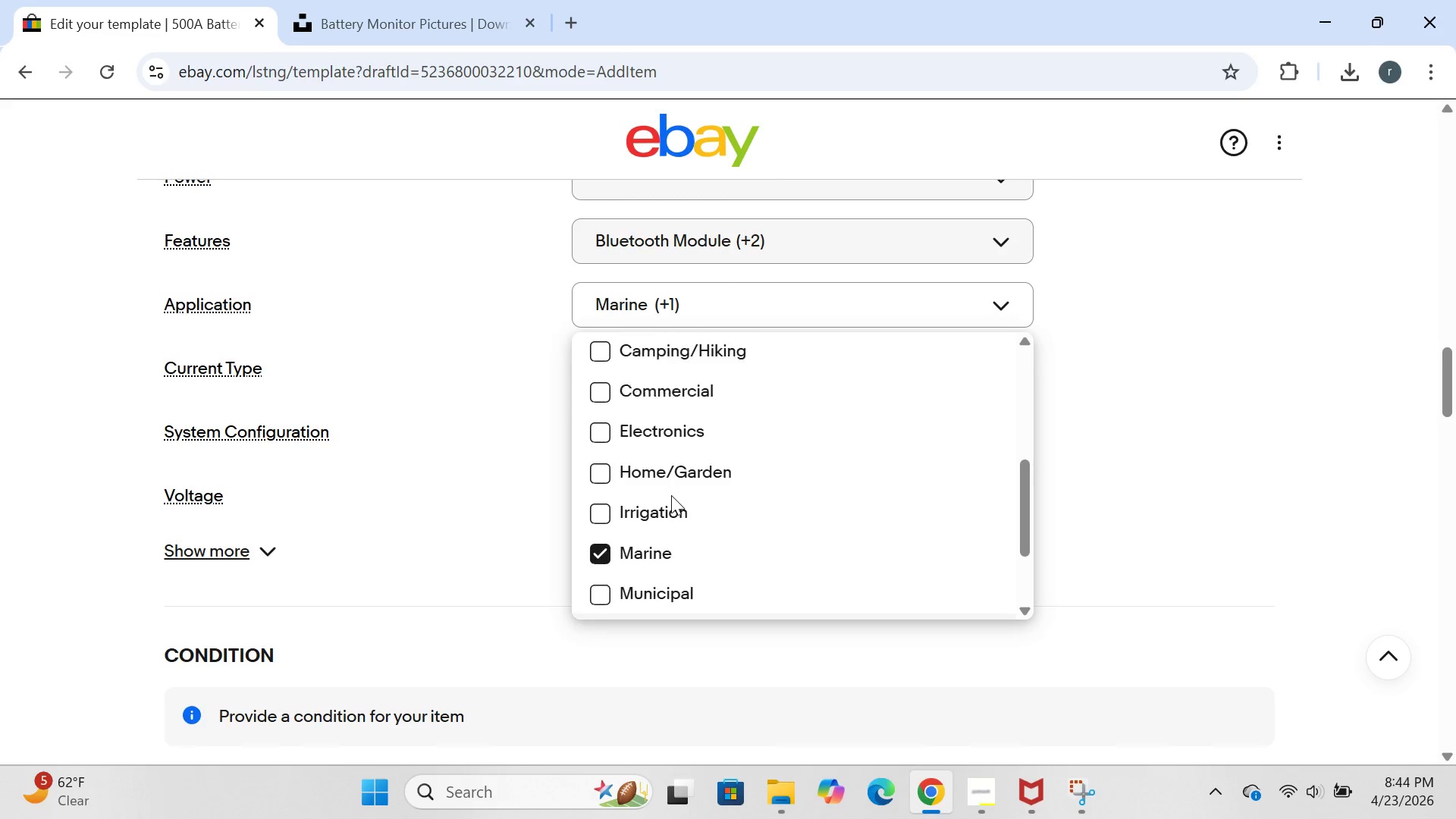 
wait(7.05)
 